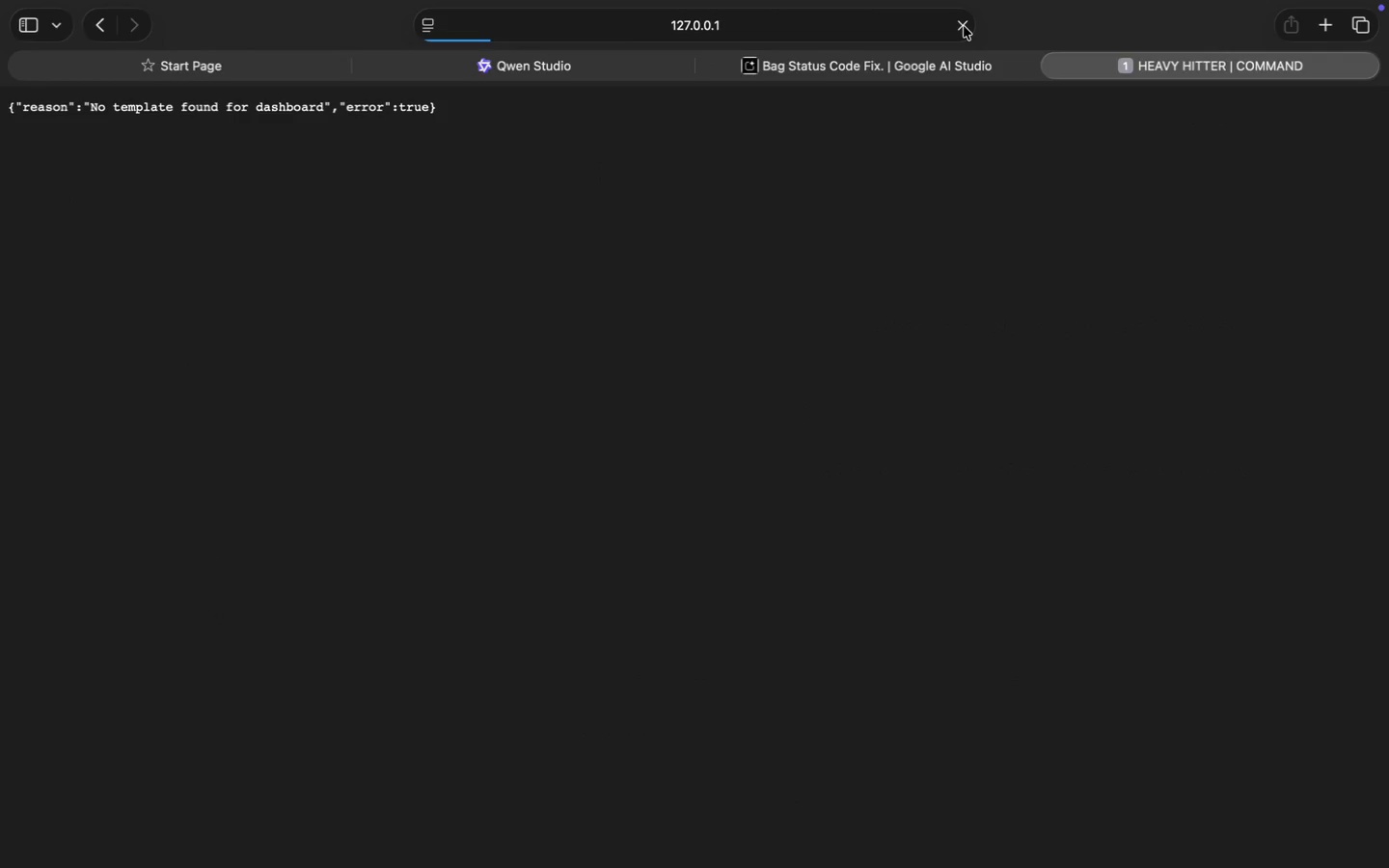 
scroll: coordinate [806, 511], scroll_direction: down, amount: 28.0
 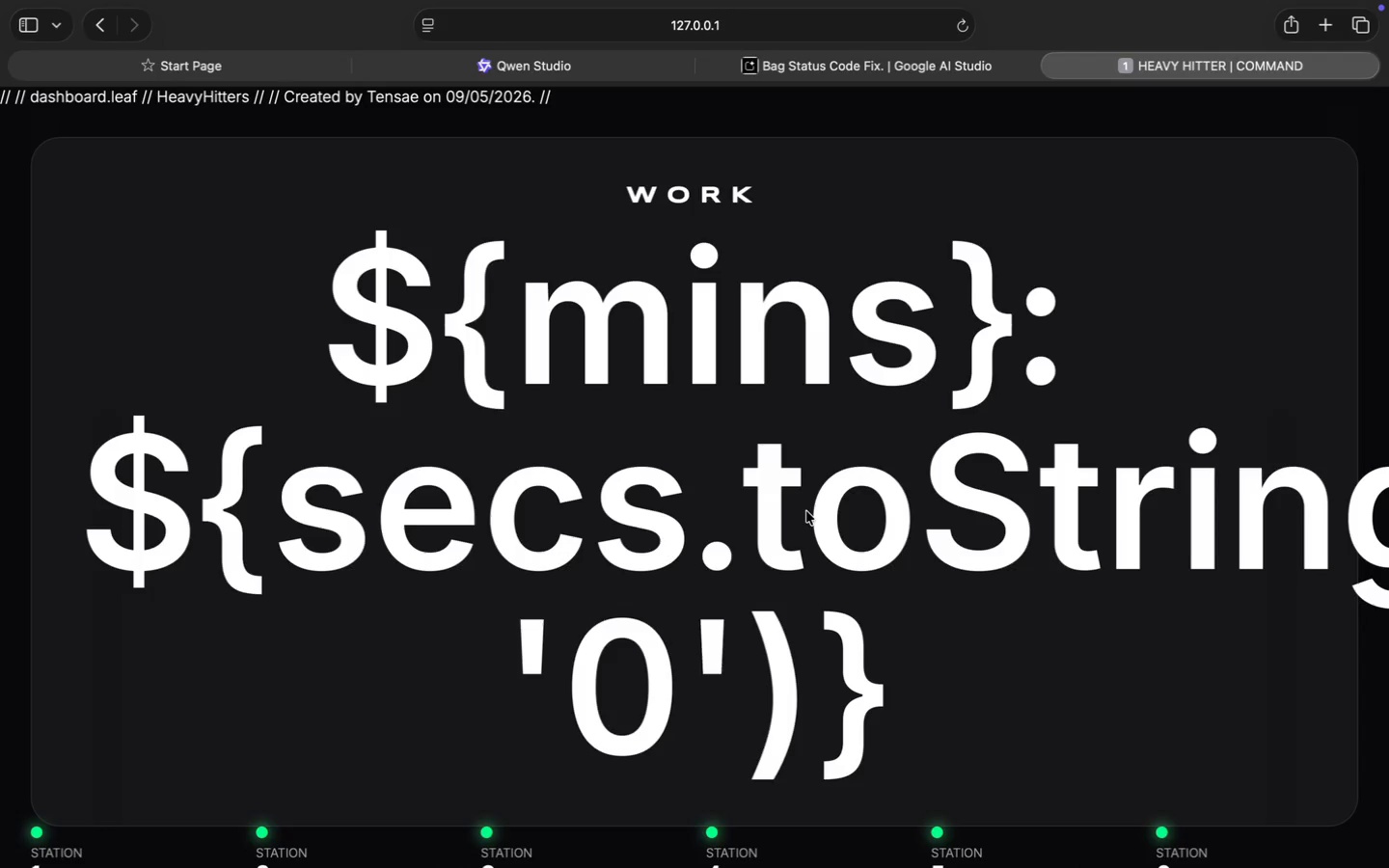 
wait(5.47)
 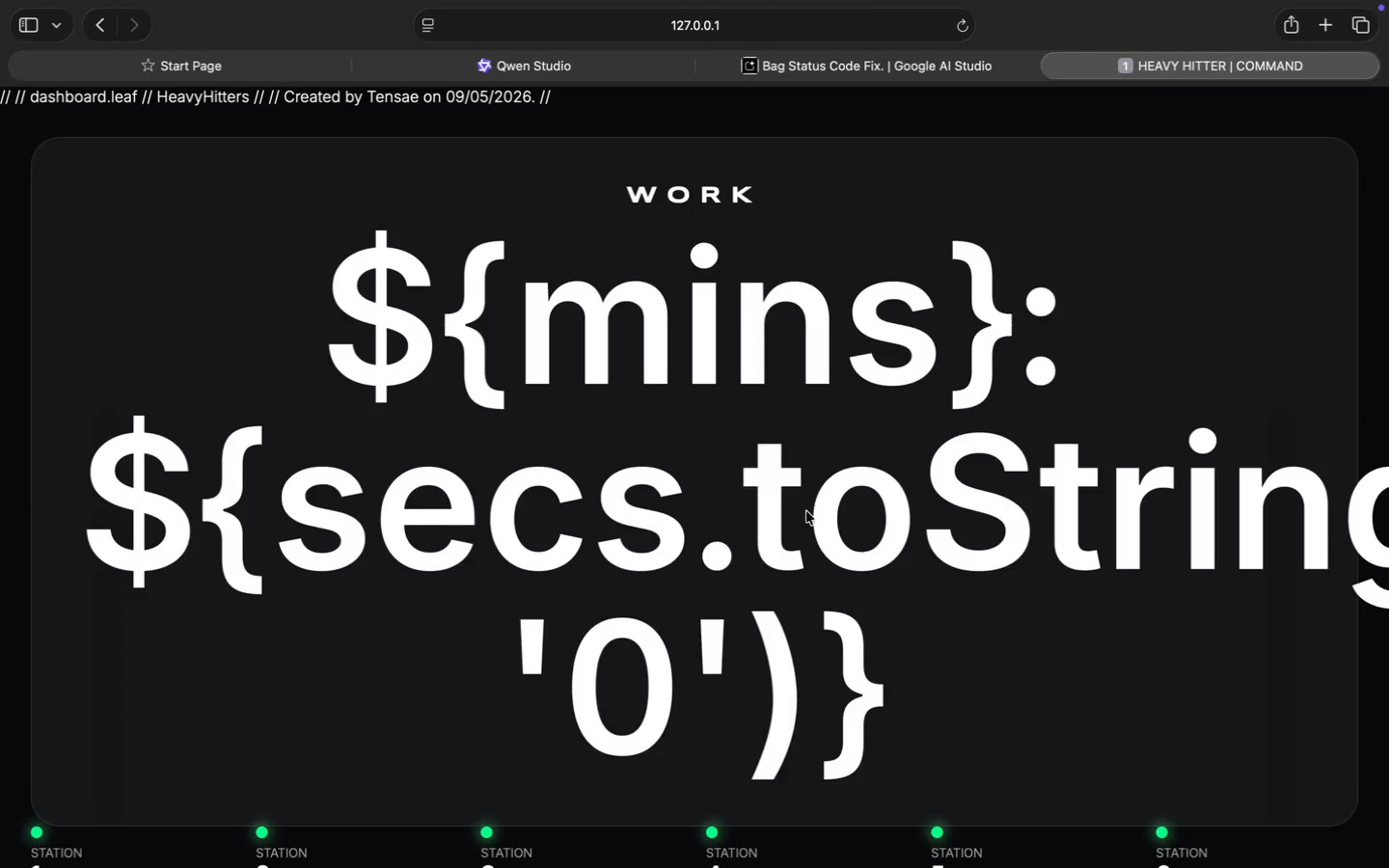 
scroll: coordinate [640, 575], scroll_direction: up, amount: 21.0
 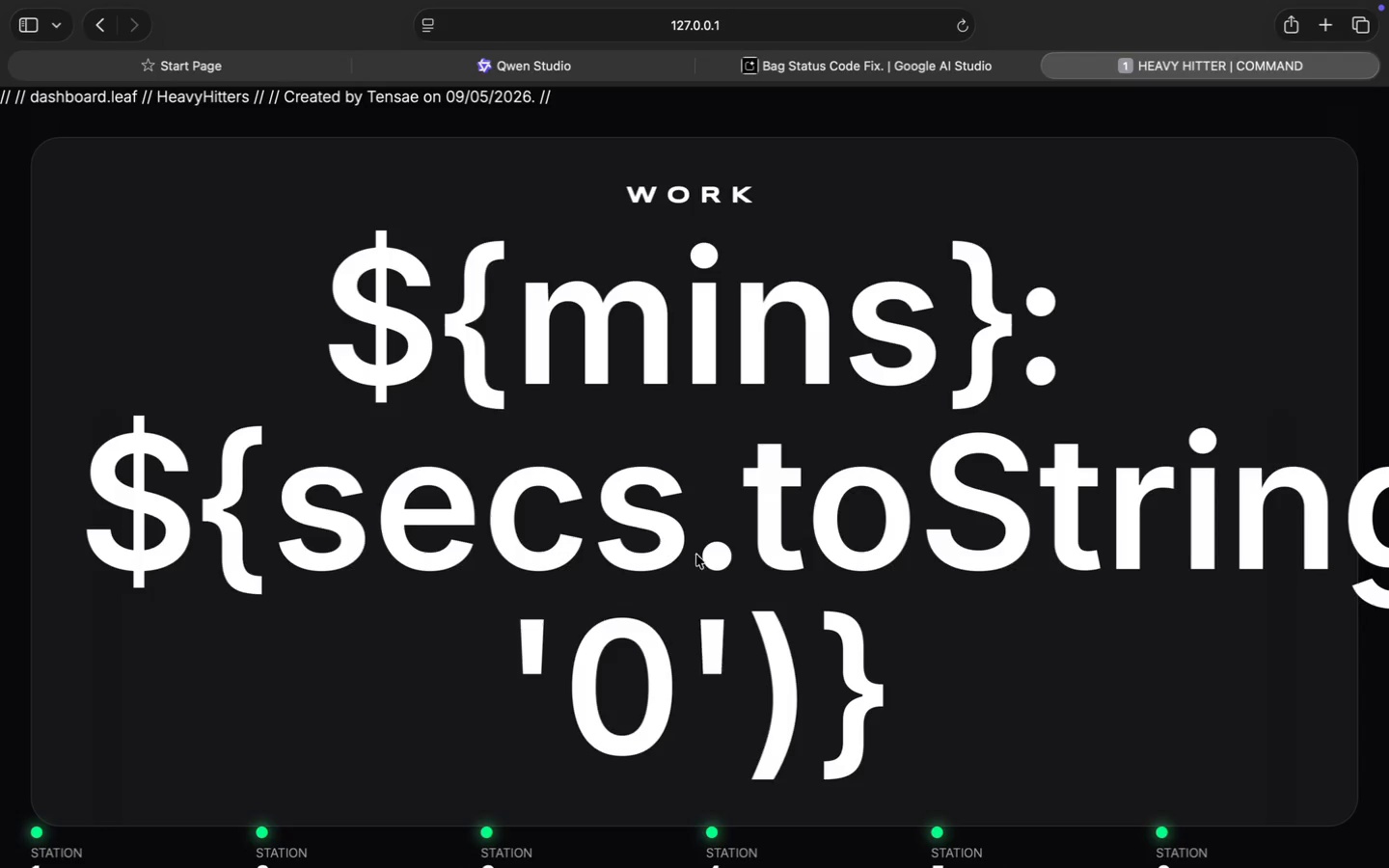 
left_click([719, 850])
 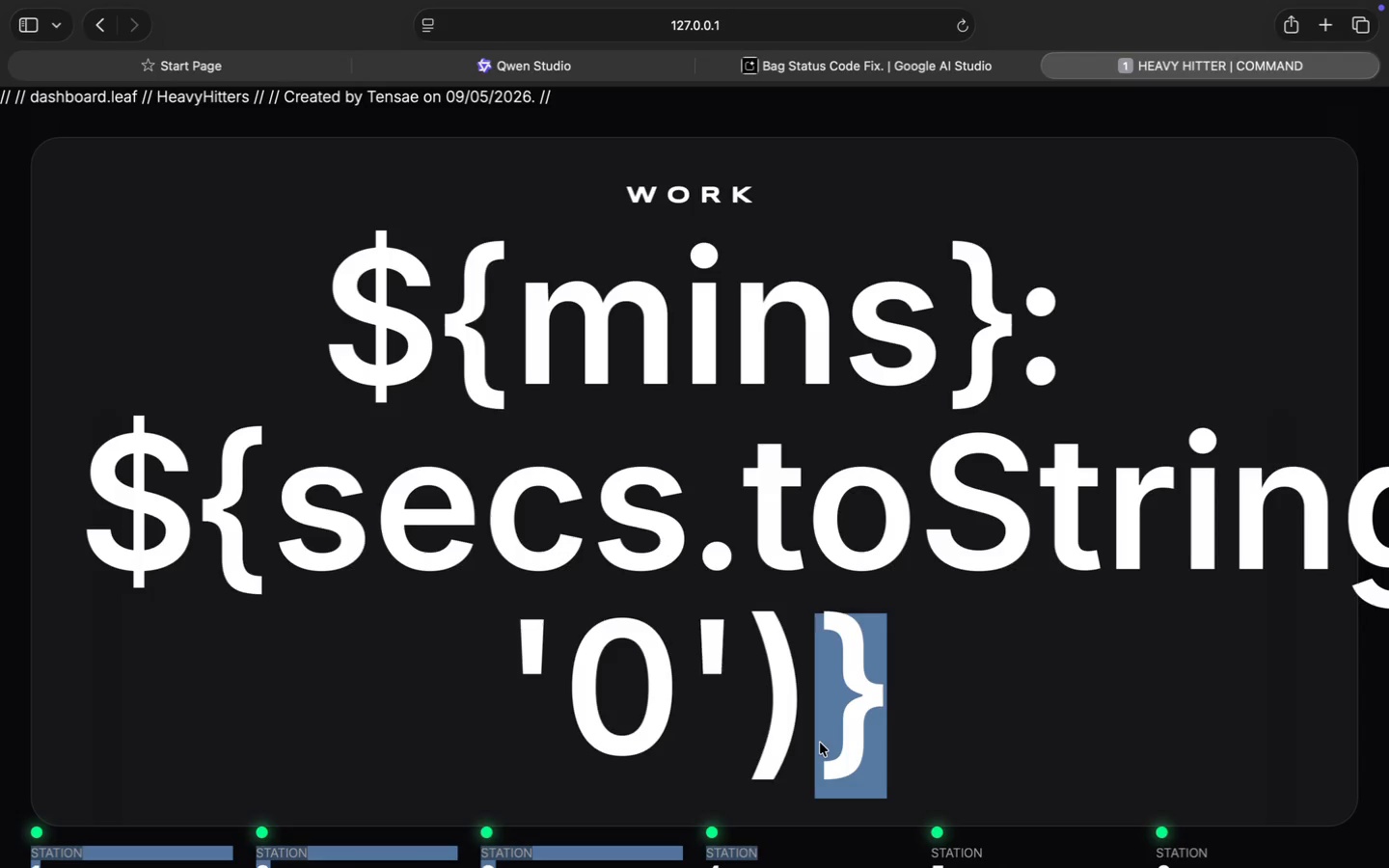 
left_click_drag(start_coordinate=[775, 856], to_coordinate=[819, 748])
 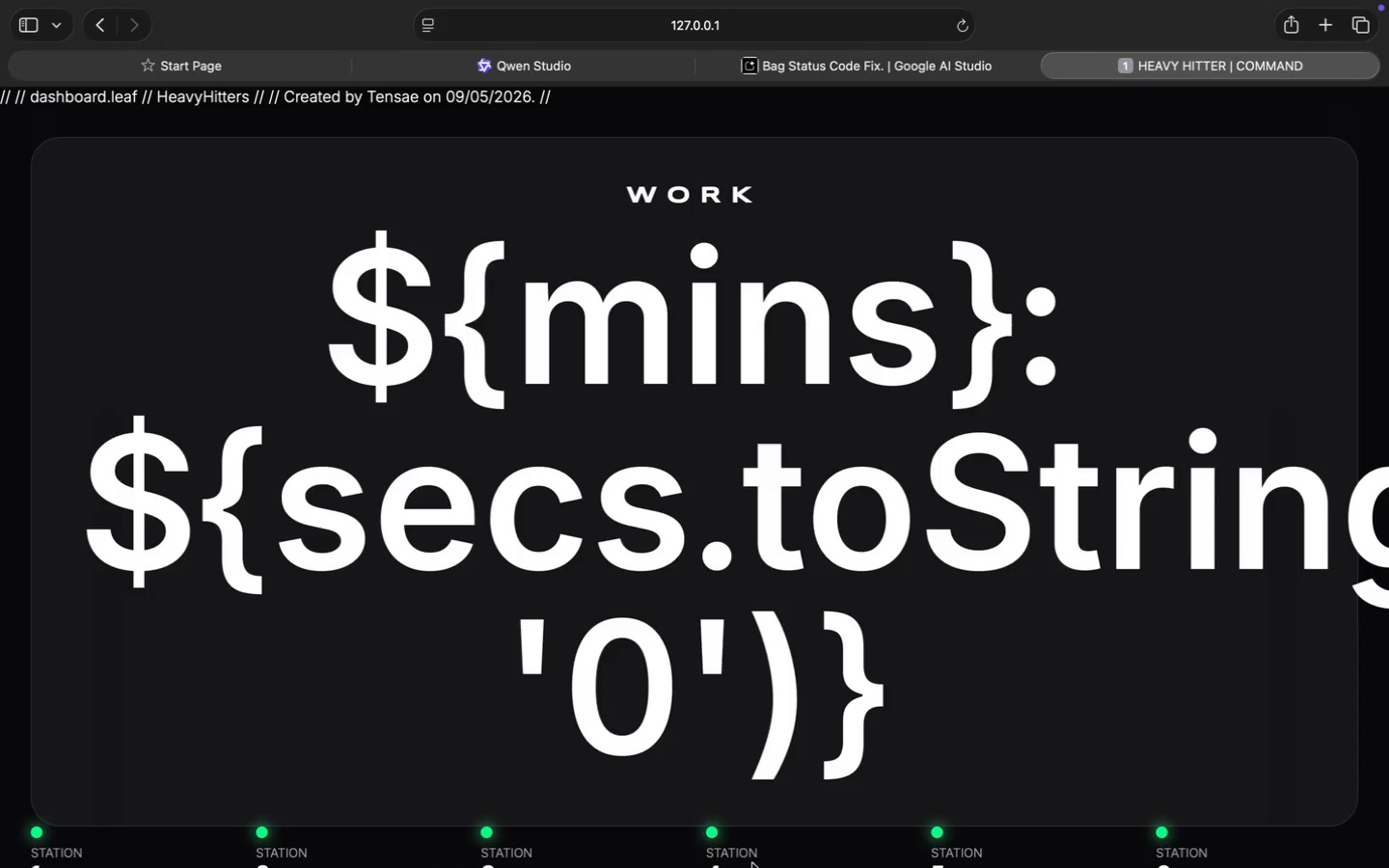 
left_click([948, 737])
 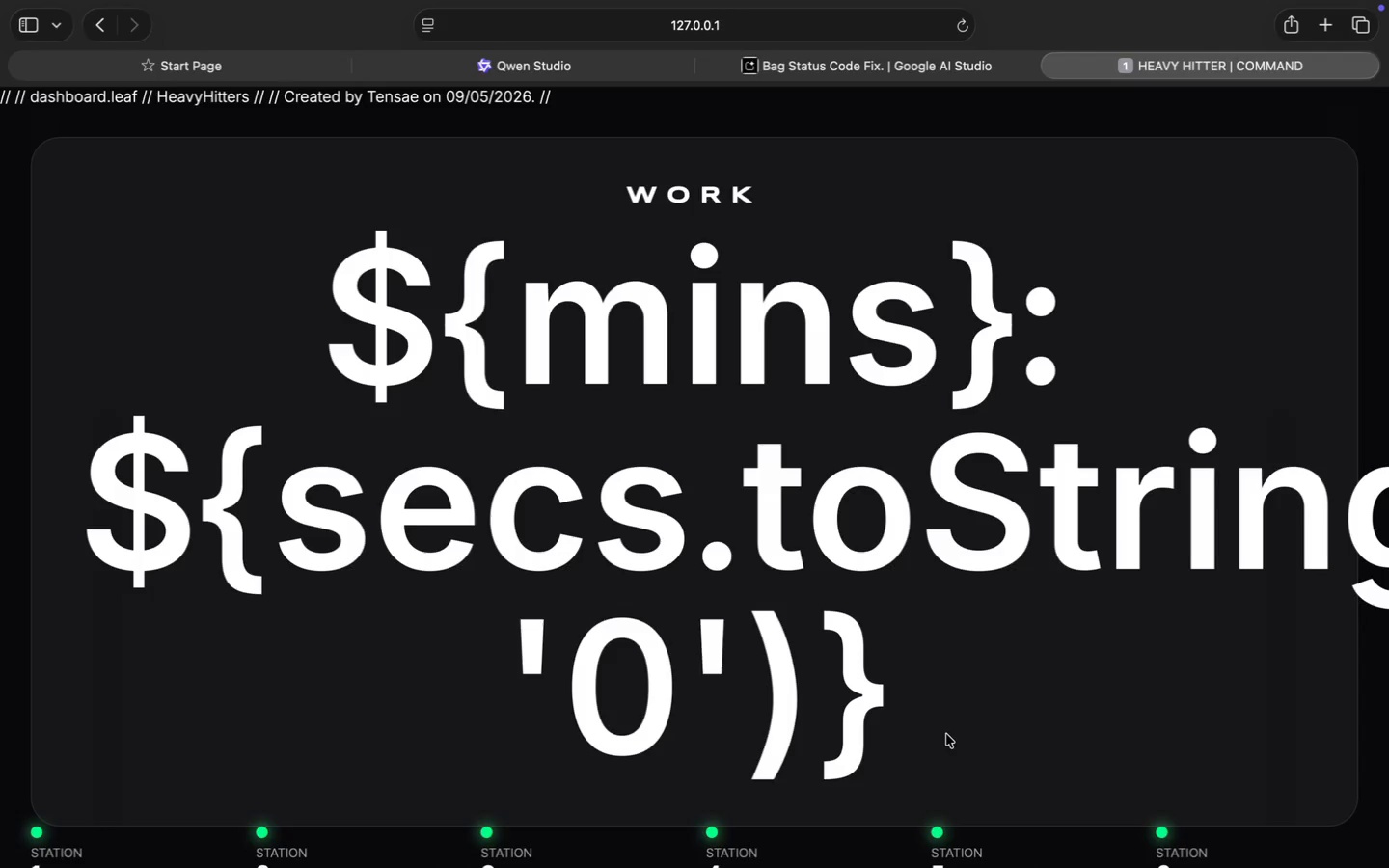 
wait(12.3)
 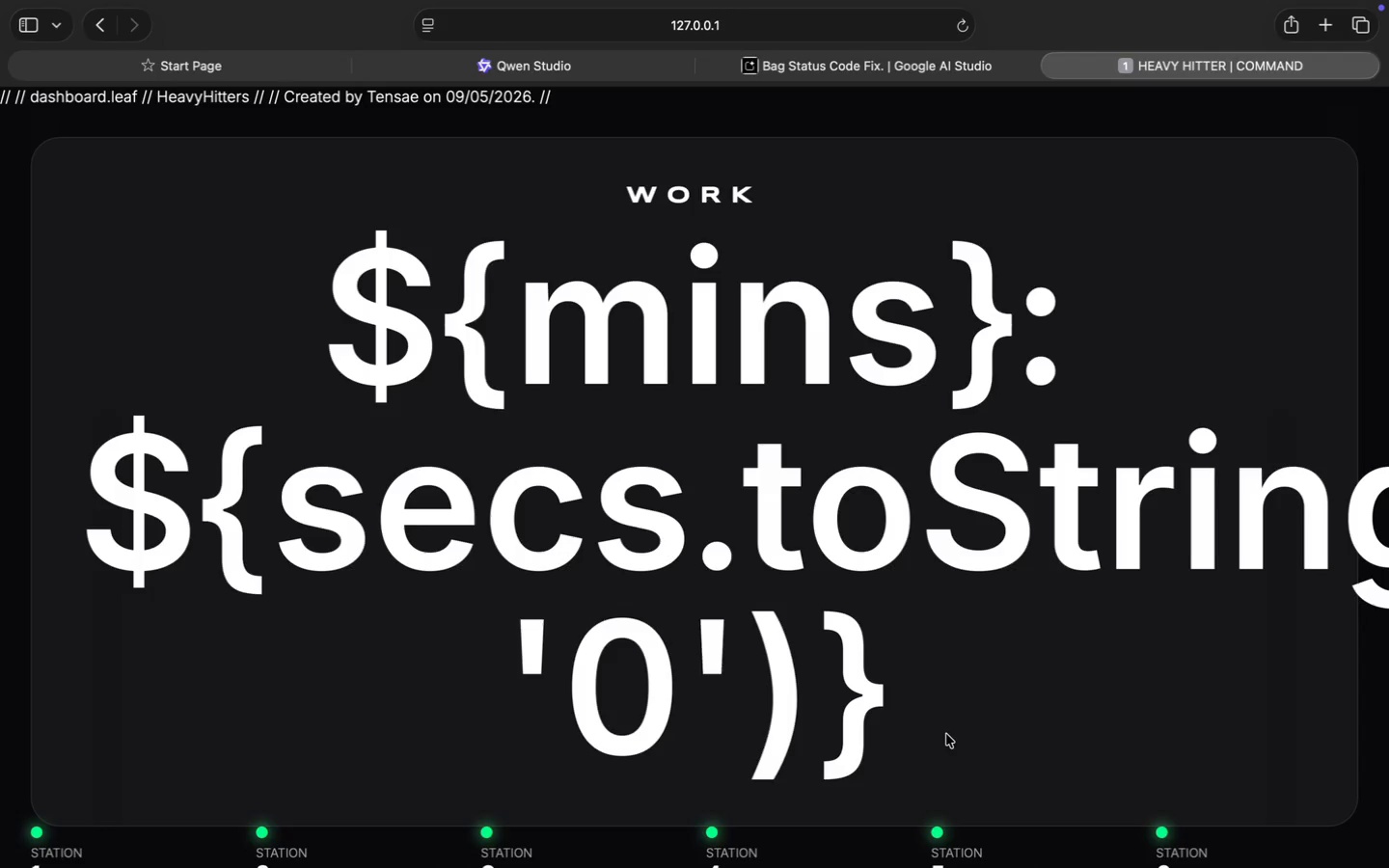 
left_click([241, 64])
 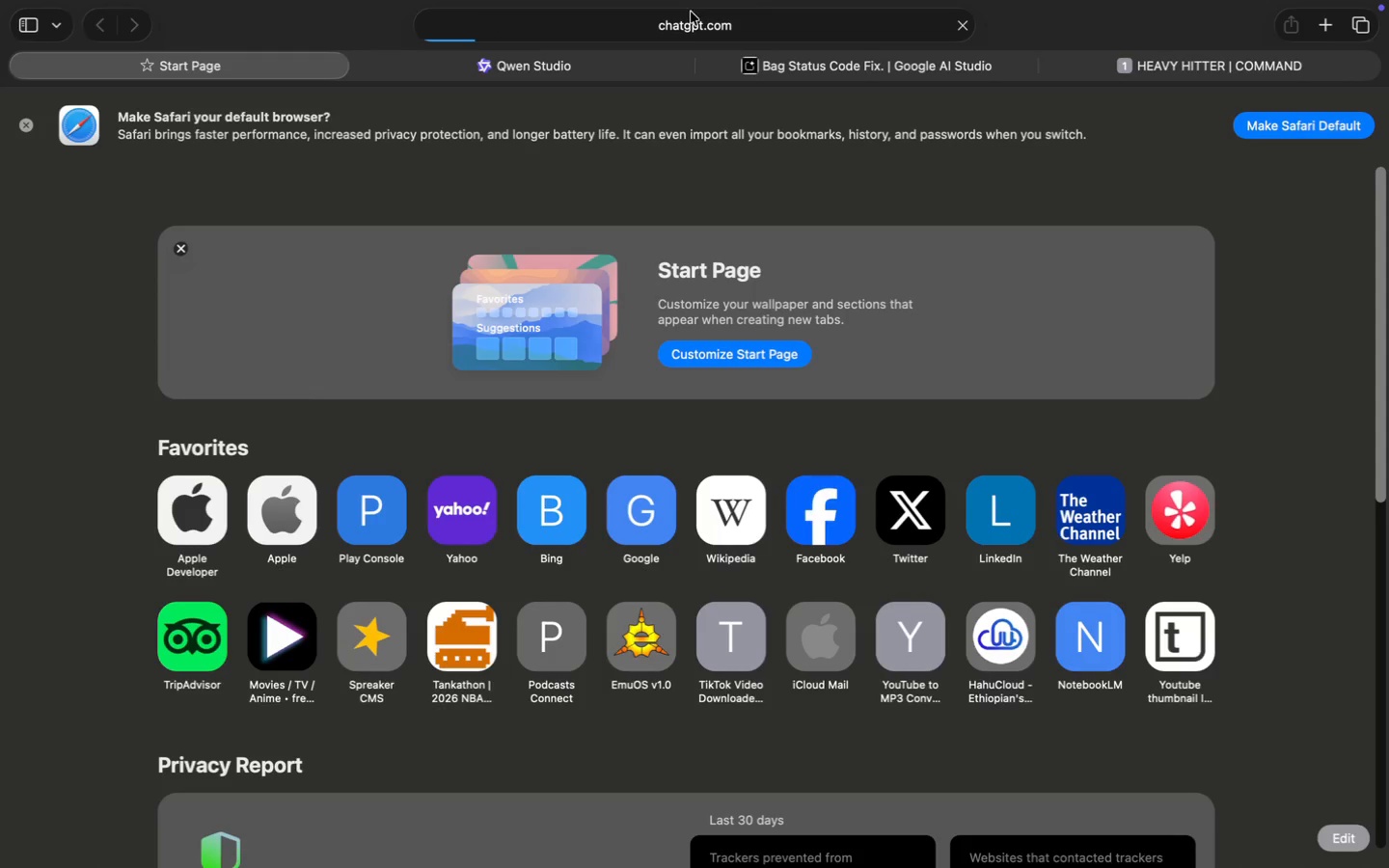 
left_click([730, 15])
 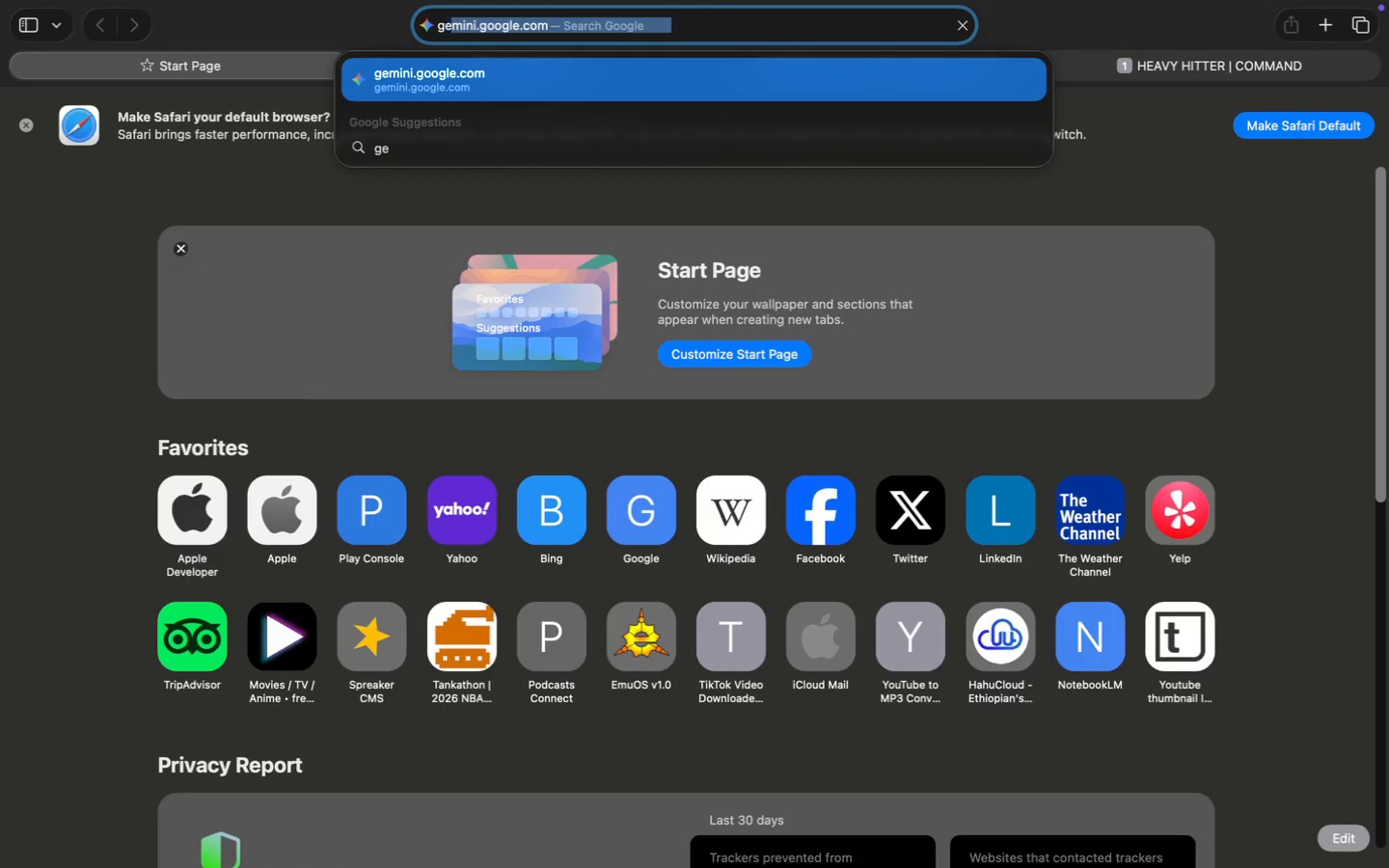 
type(ge)
 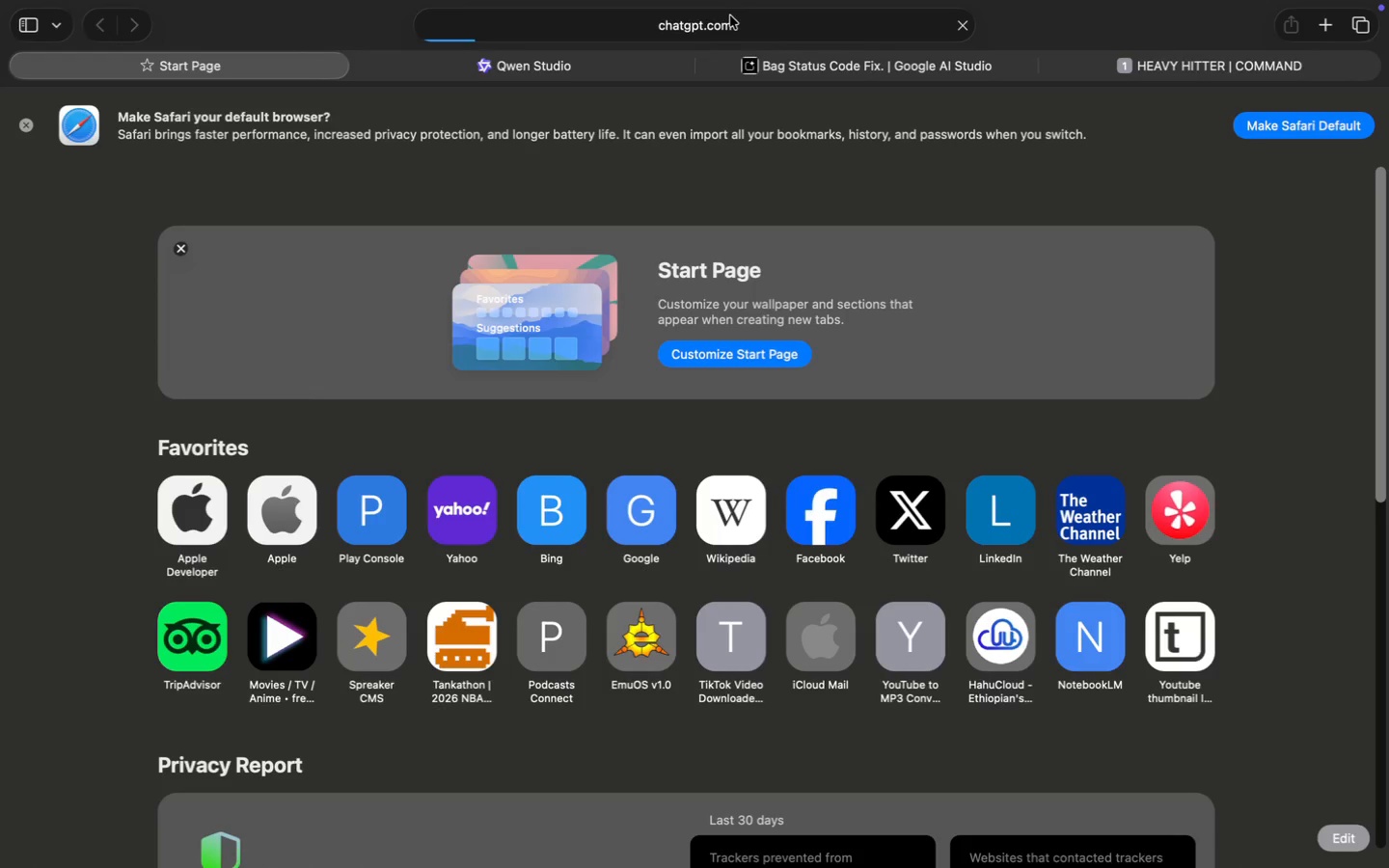 
key(Enter)
 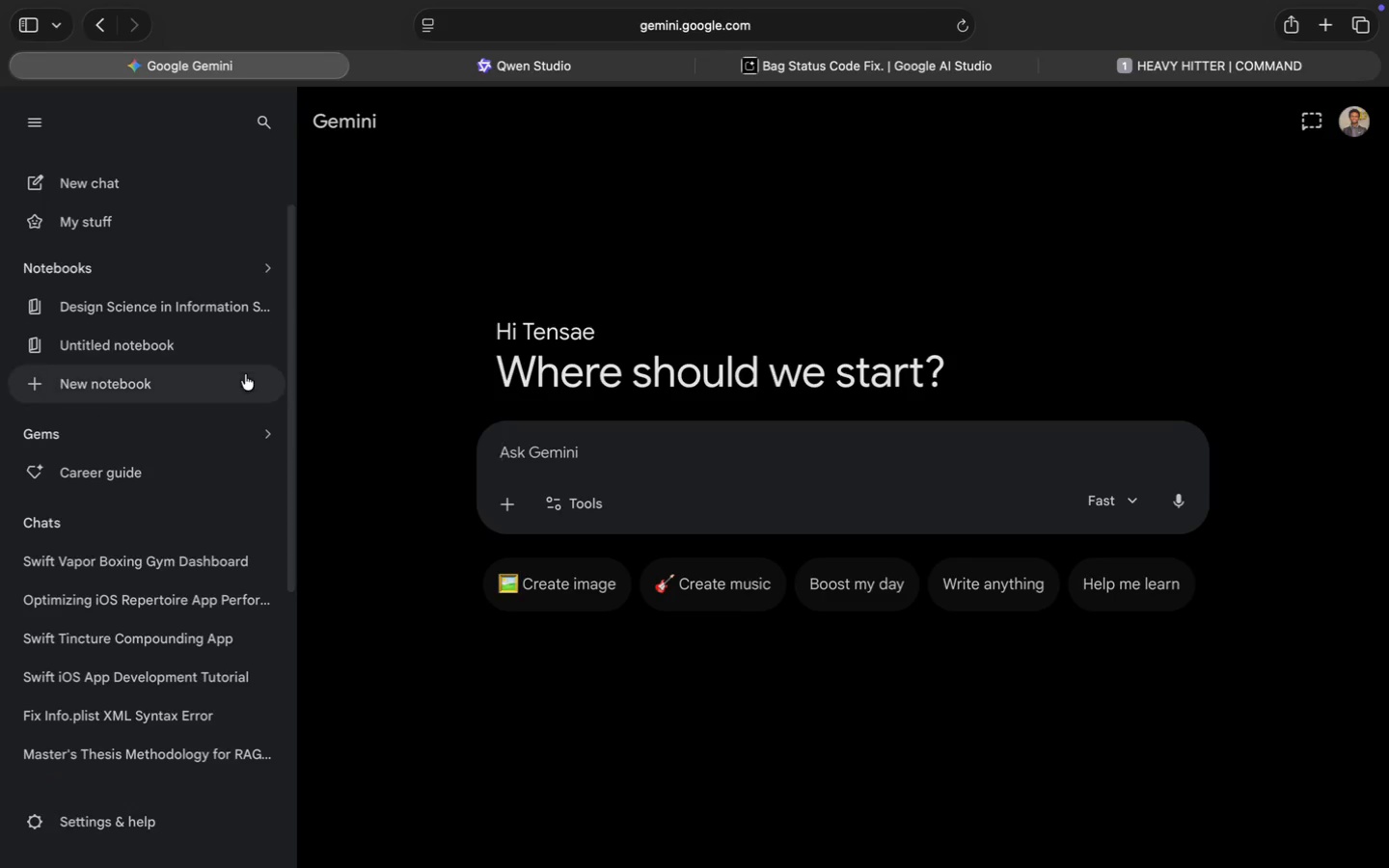 
wait(5.78)
 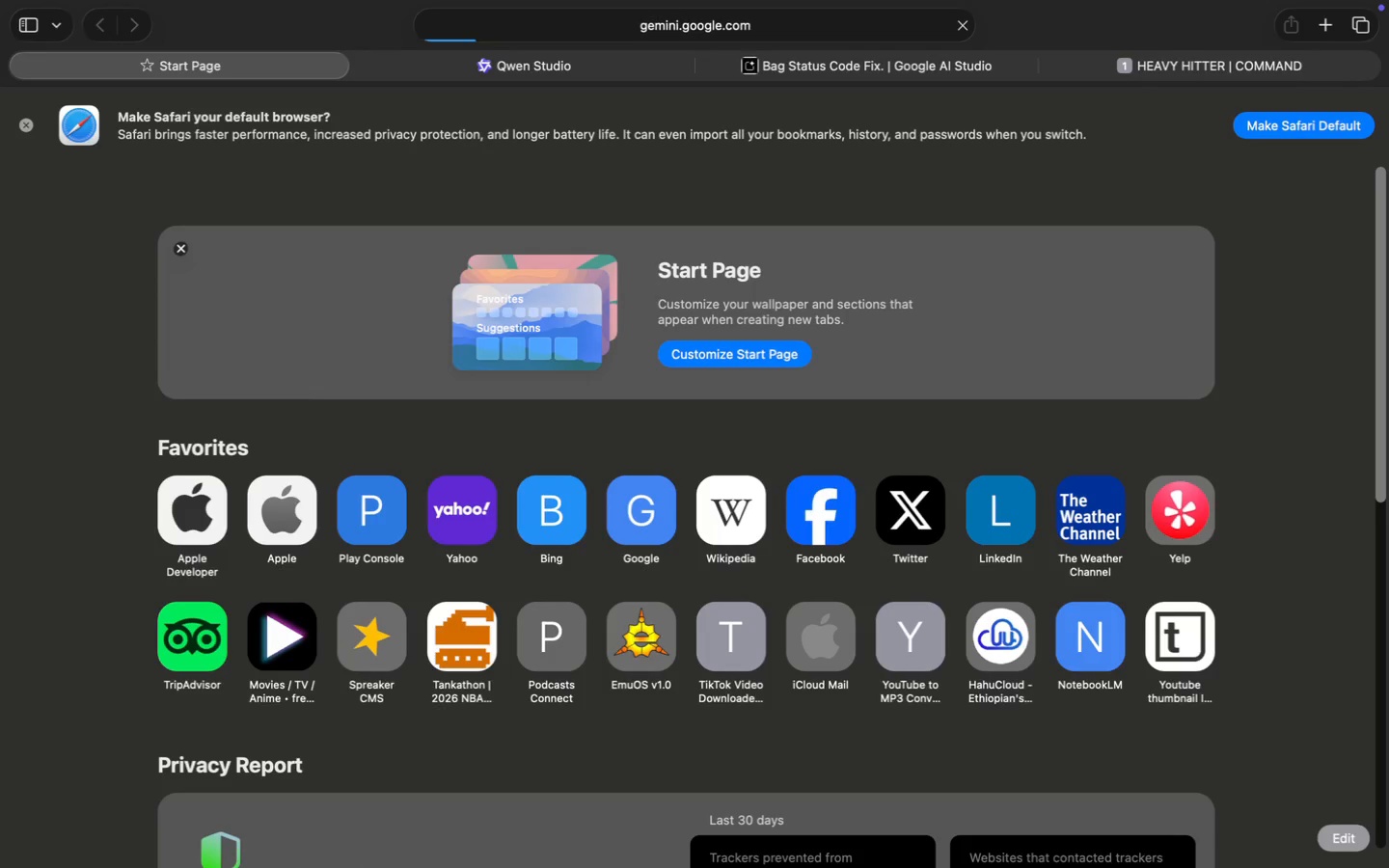 
left_click([203, 559])
 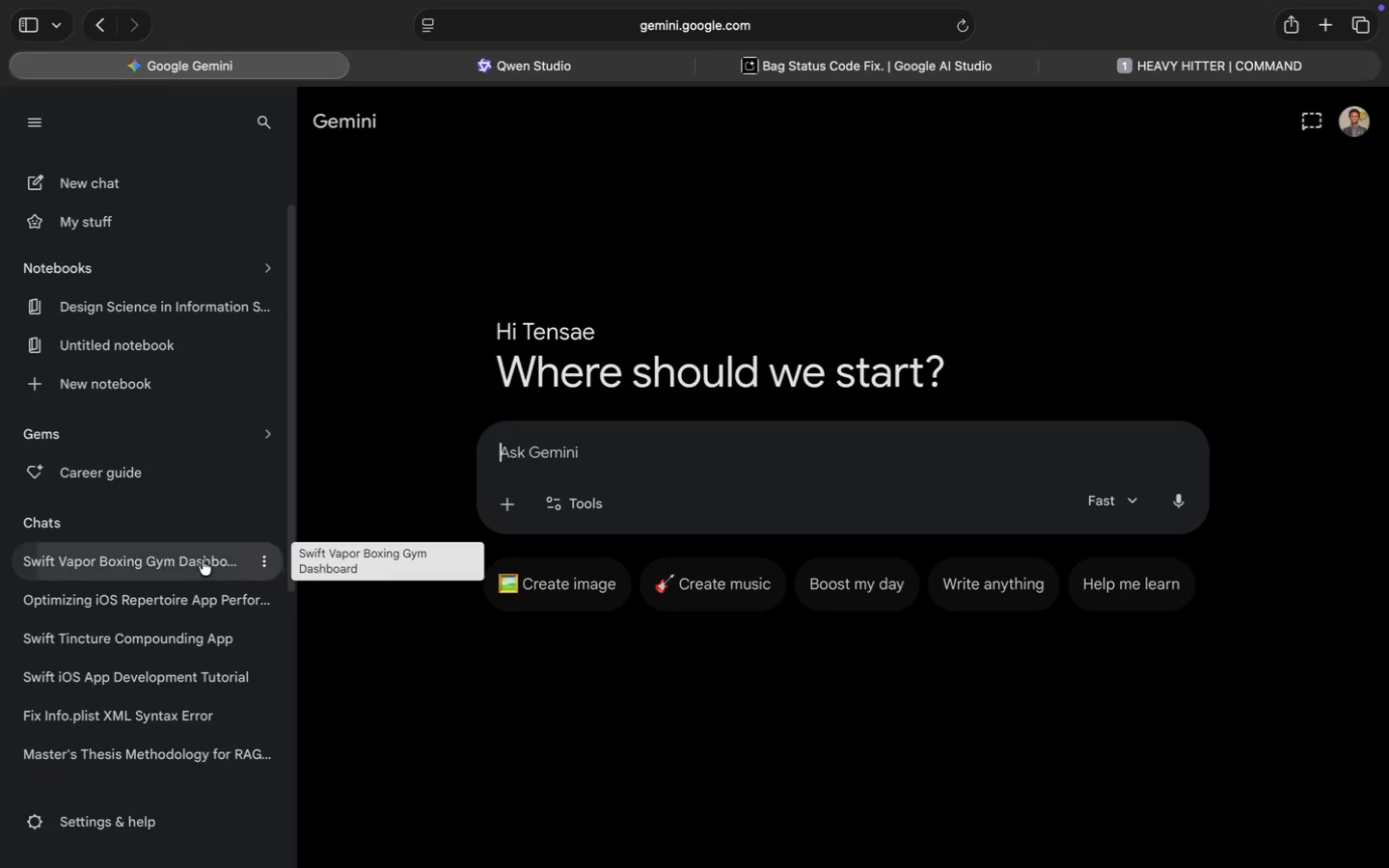 
scroll: coordinate [878, 521], scroll_direction: up, amount: 1.0
 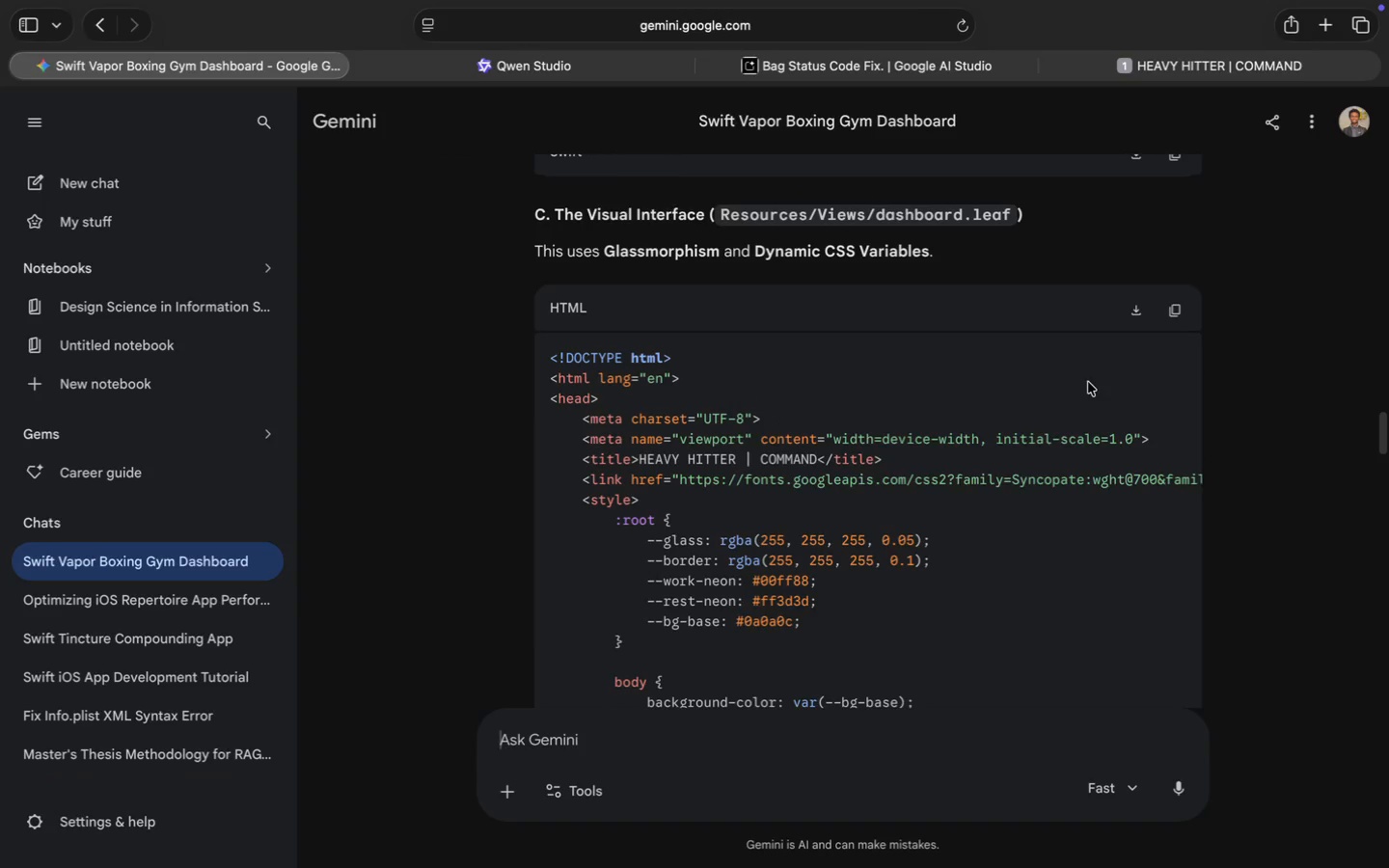 
left_click([1173, 313])
 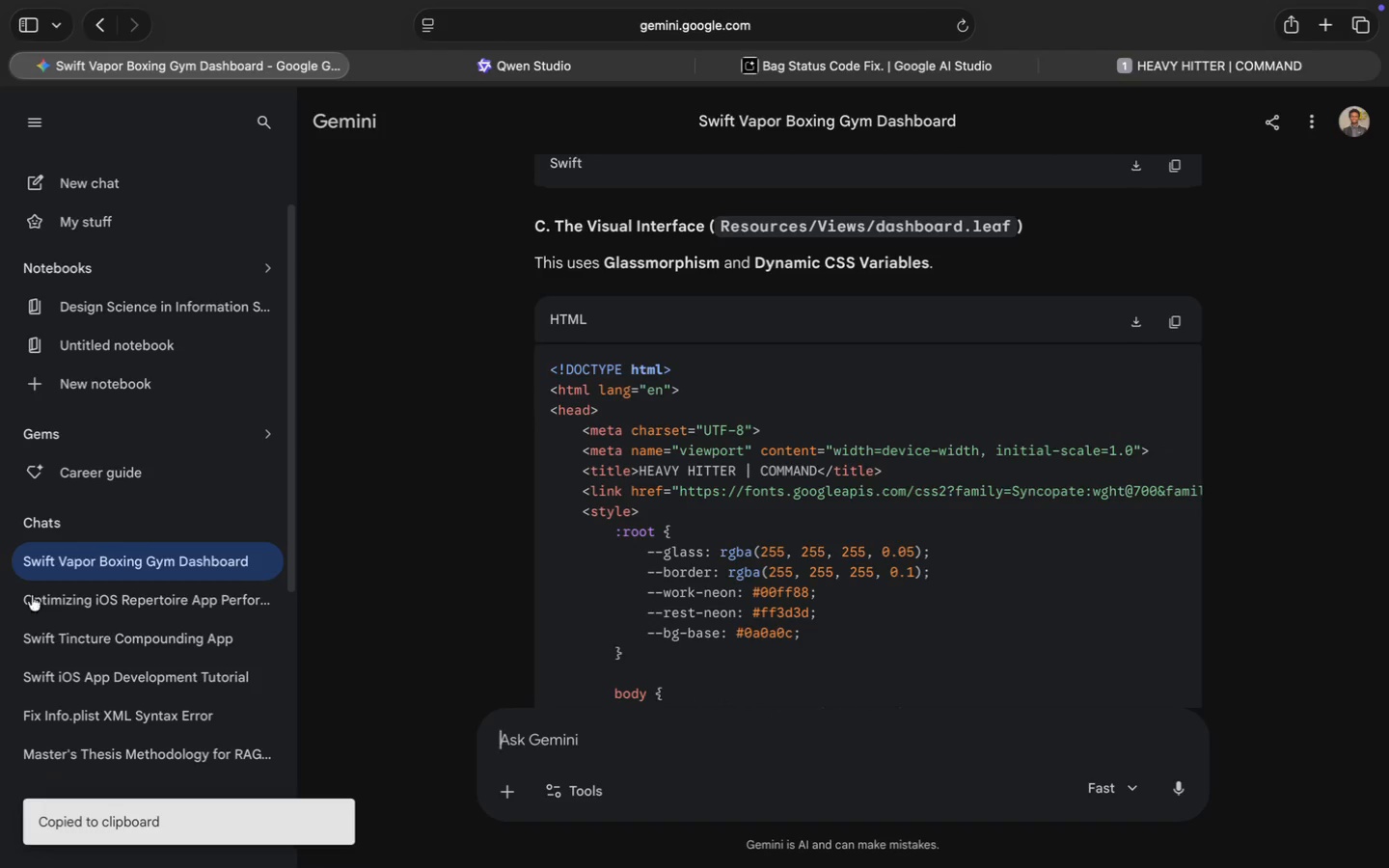 
left_click([133, 599])
 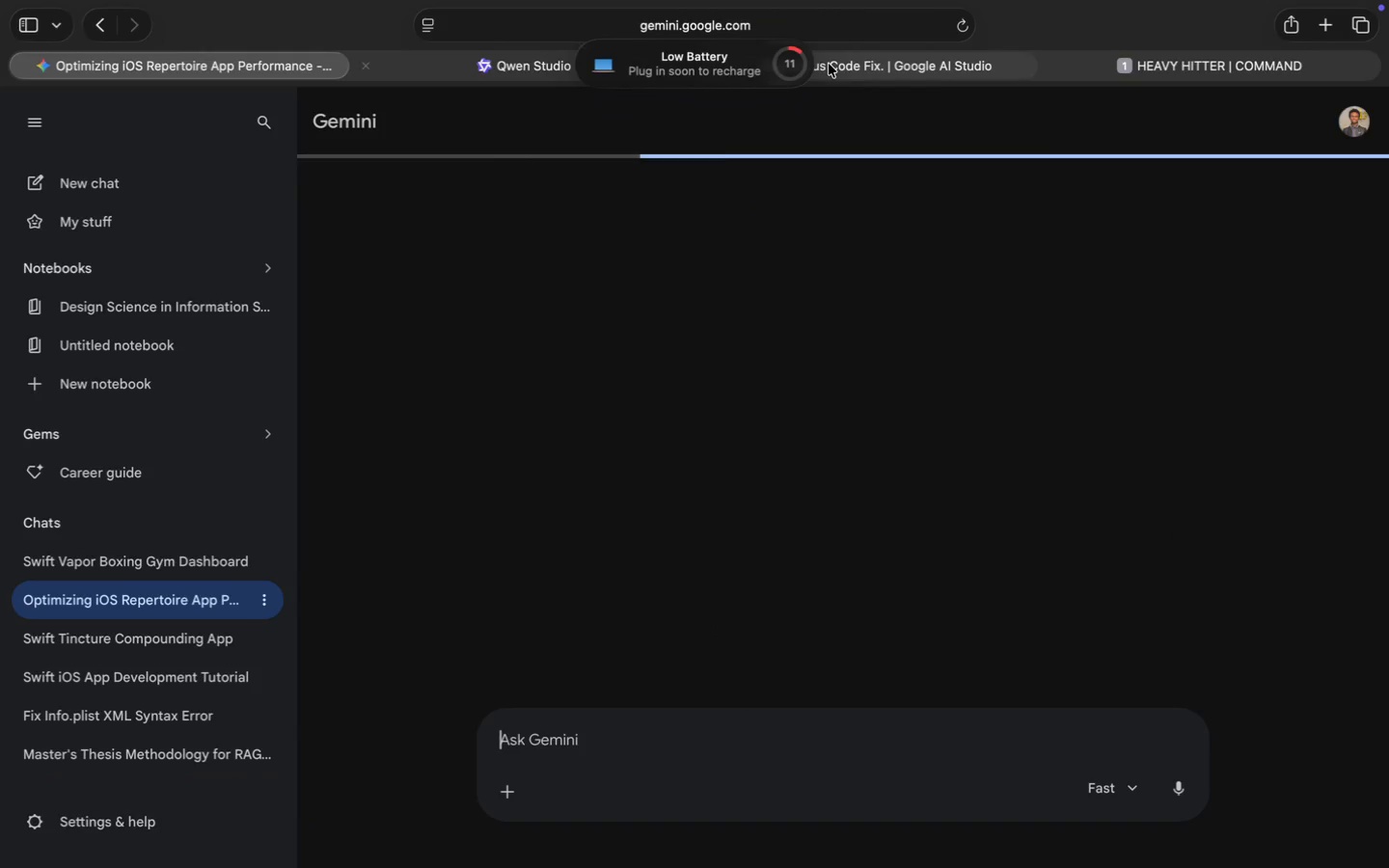 
left_click([944, 67])
 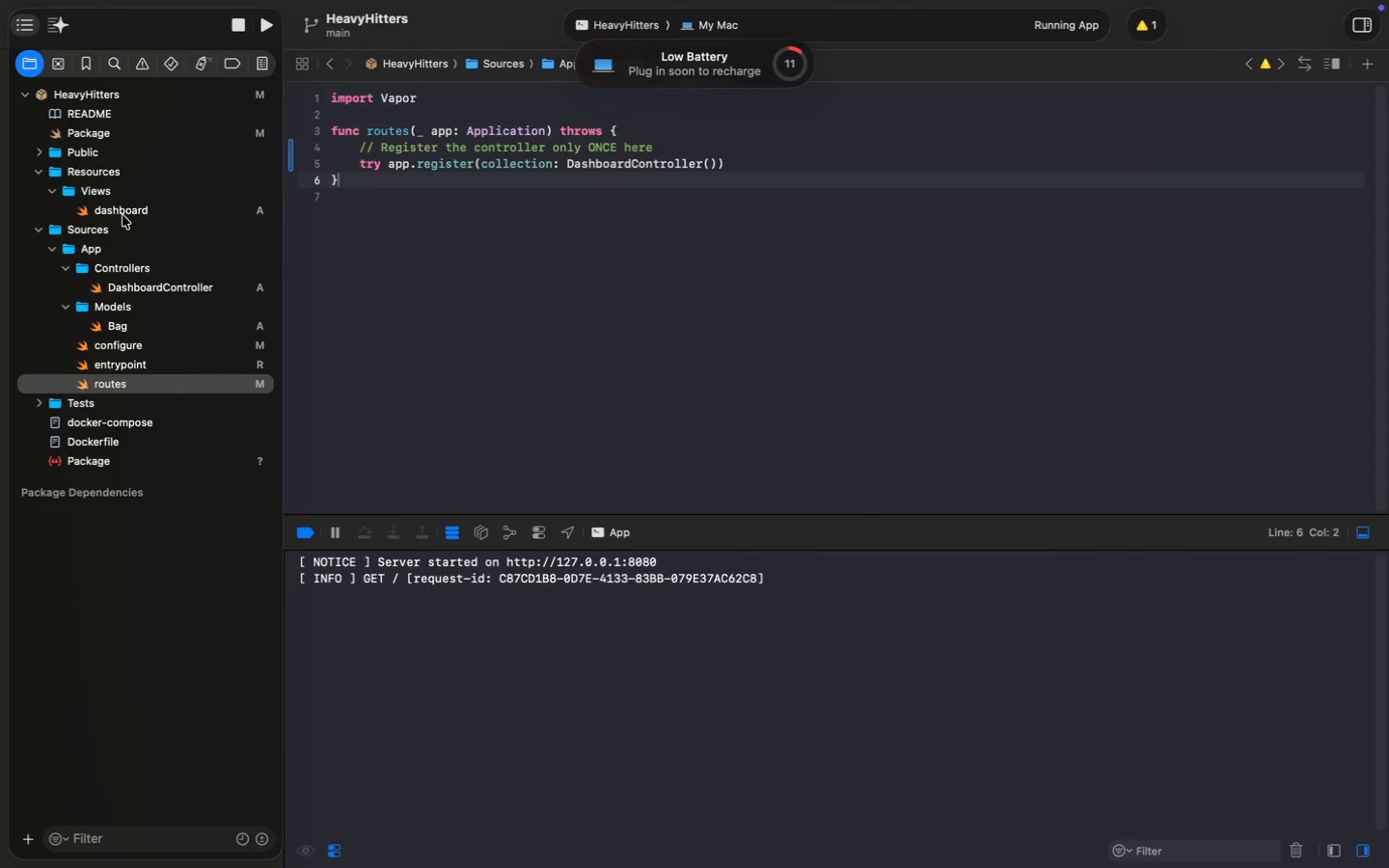 
left_click([128, 210])
 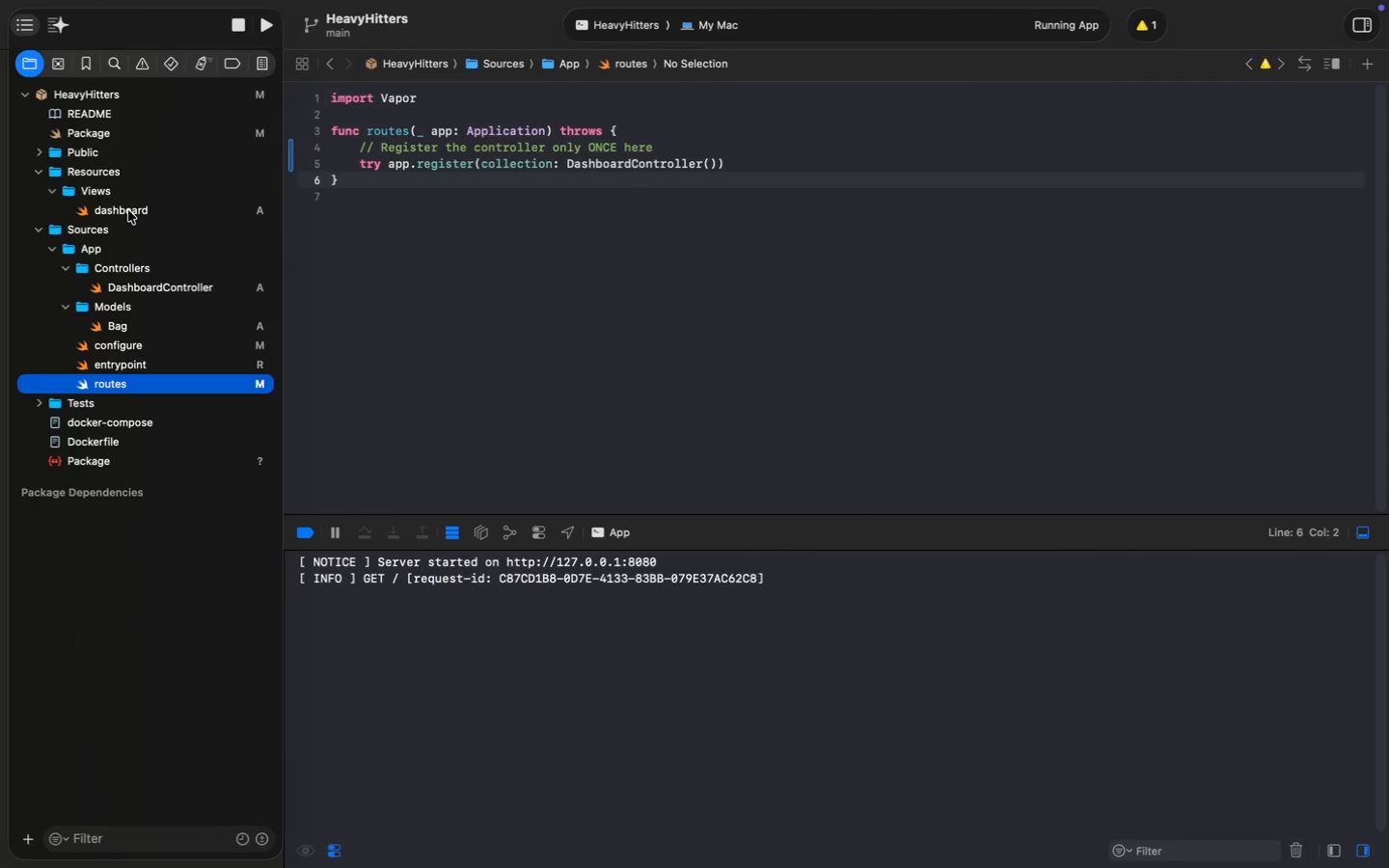 
scroll: coordinate [652, 315], scroll_direction: down, amount: 52.0
 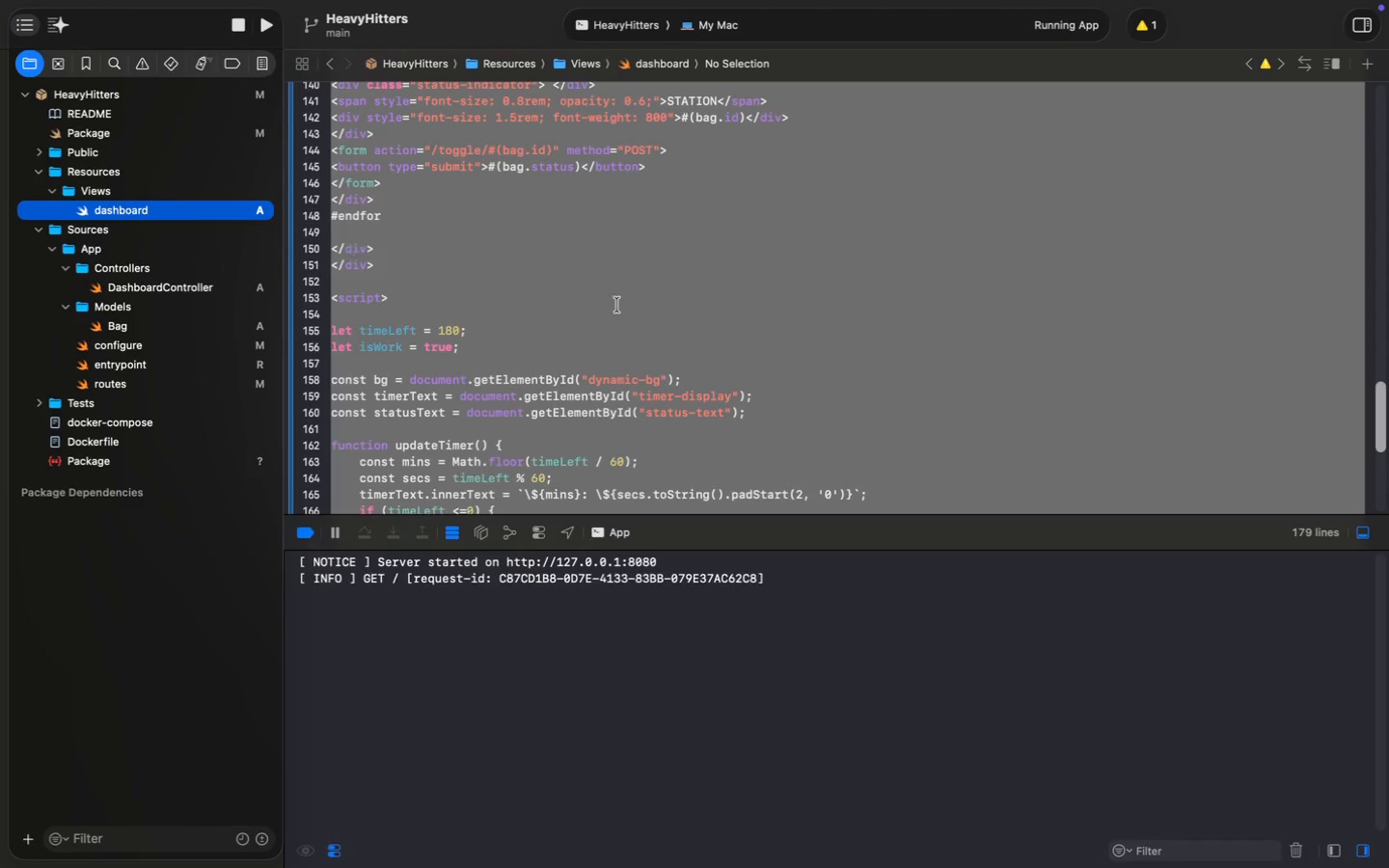 
scroll: coordinate [652, 315], scroll_direction: up, amount: 126.0
 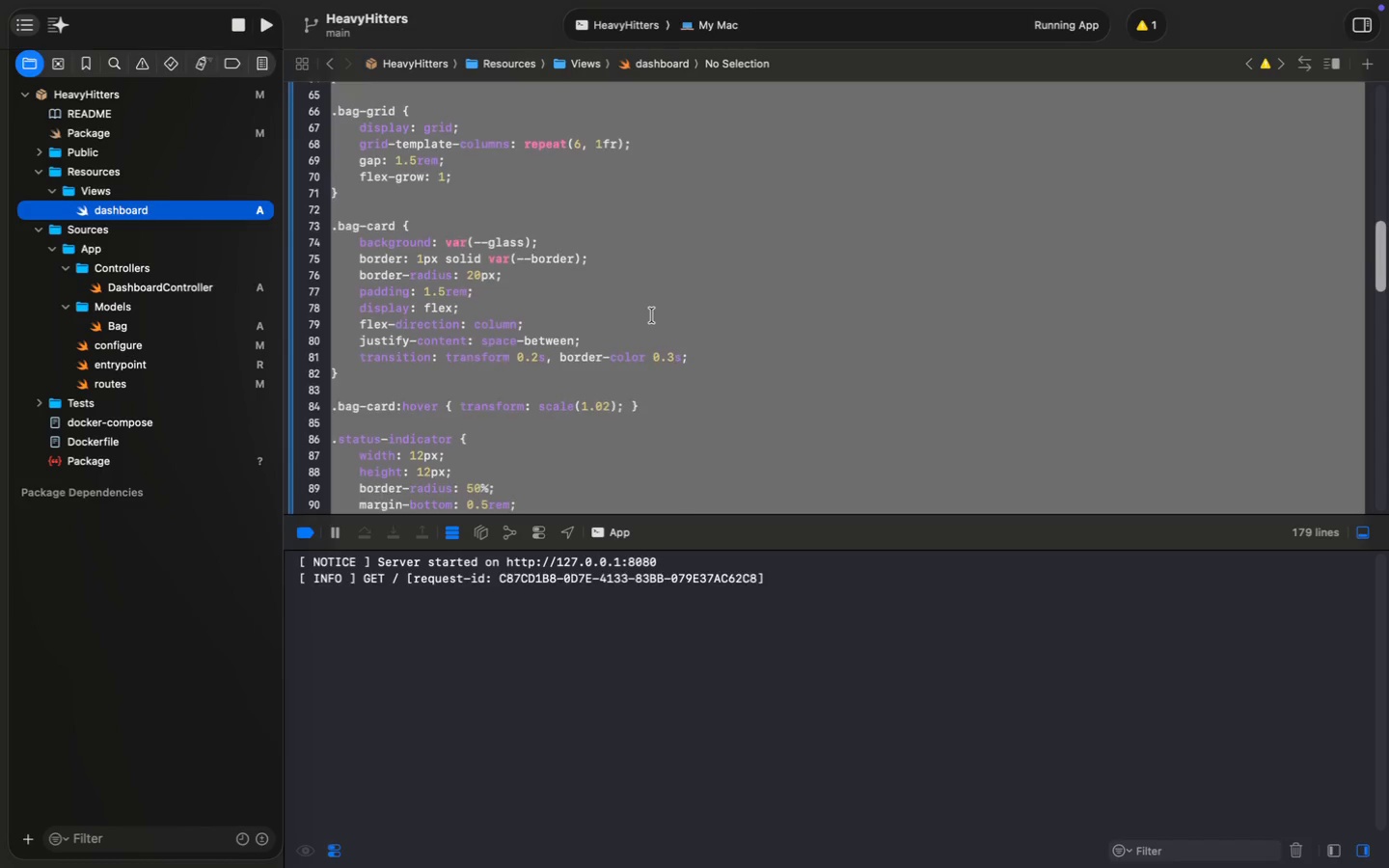 
left_click([613, 353])
 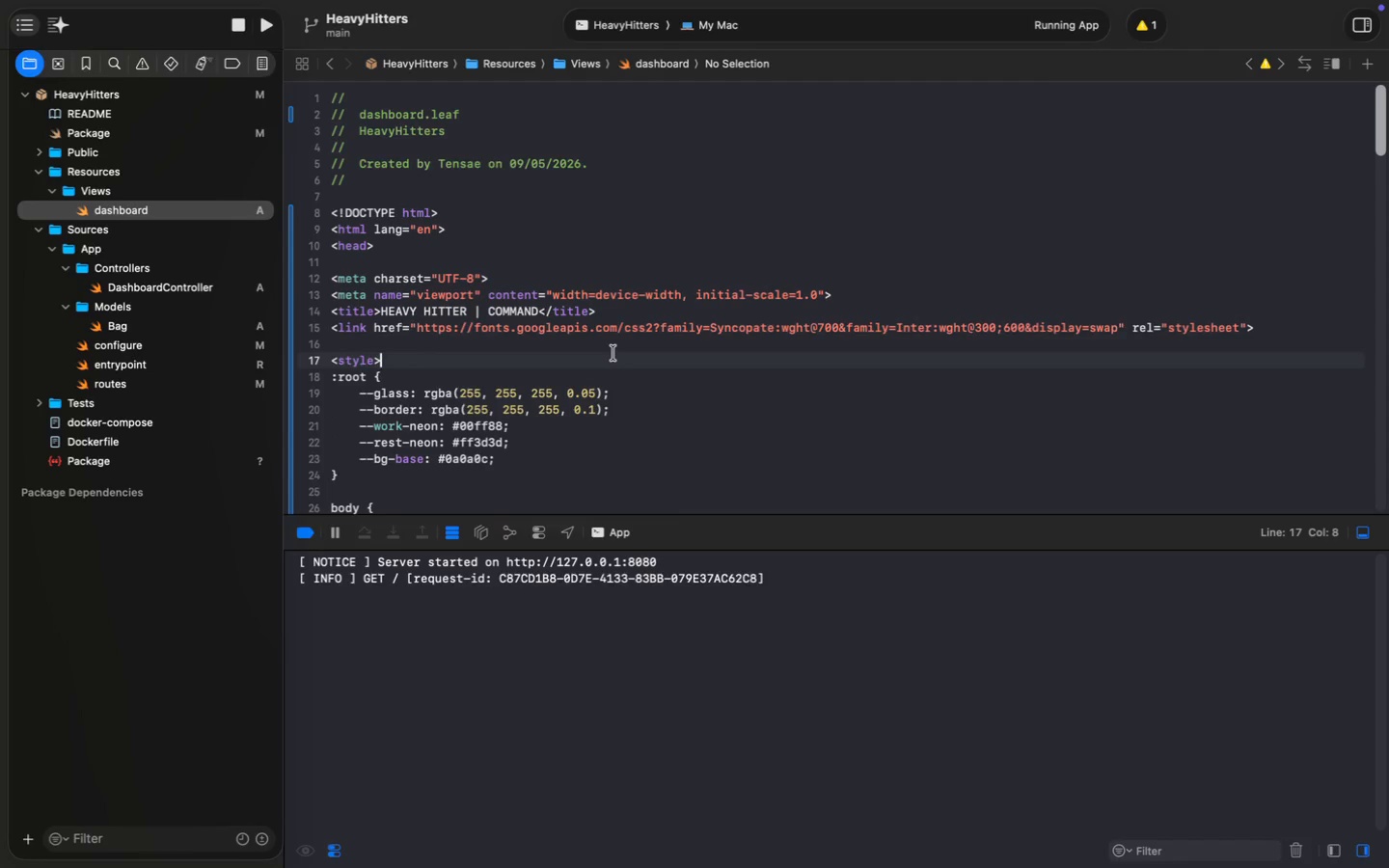 
scroll: coordinate [613, 353], scroll_direction: up, amount: 26.0
 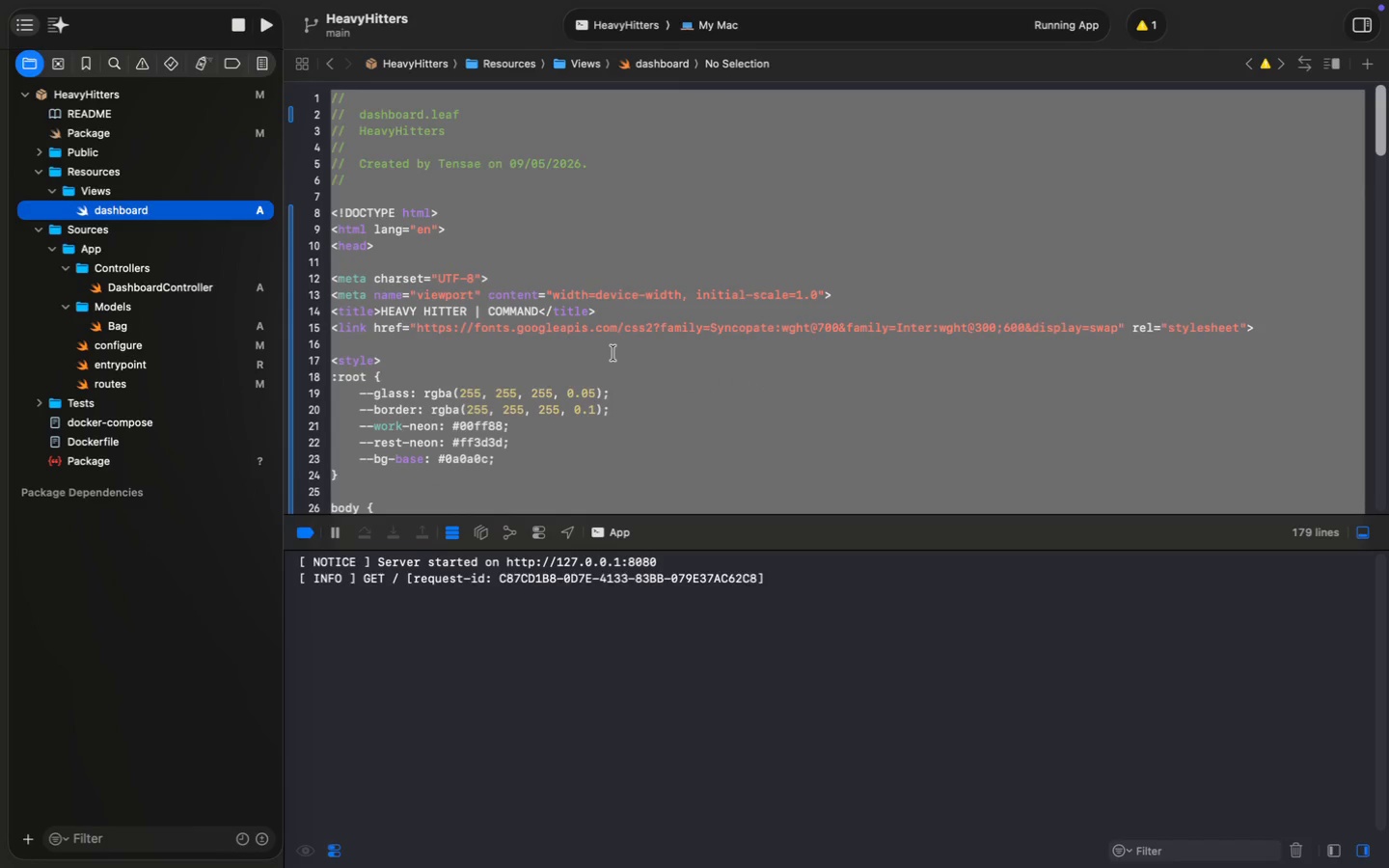 
key(Meta+CommandLeft)
 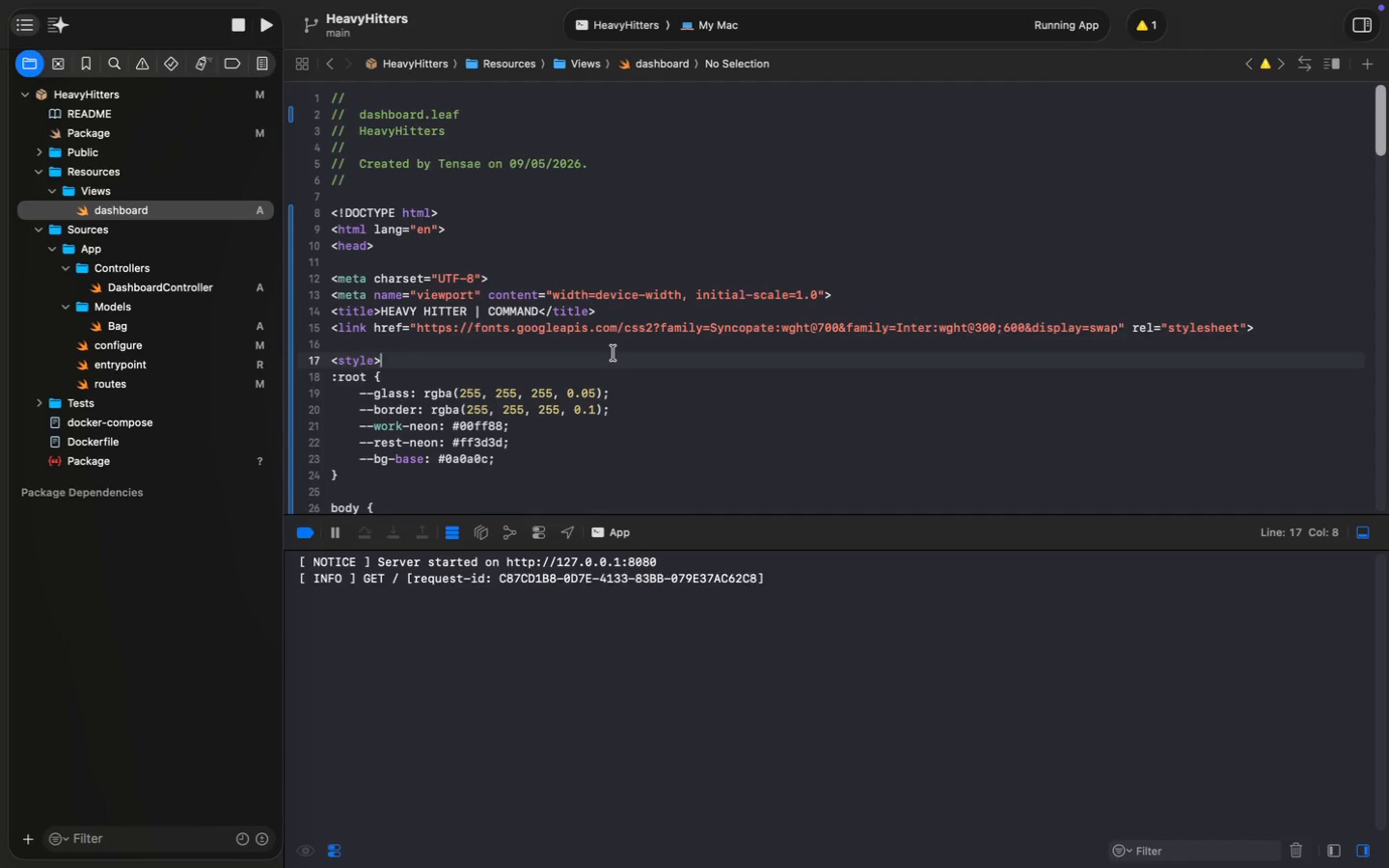 
key(Meta+A)
 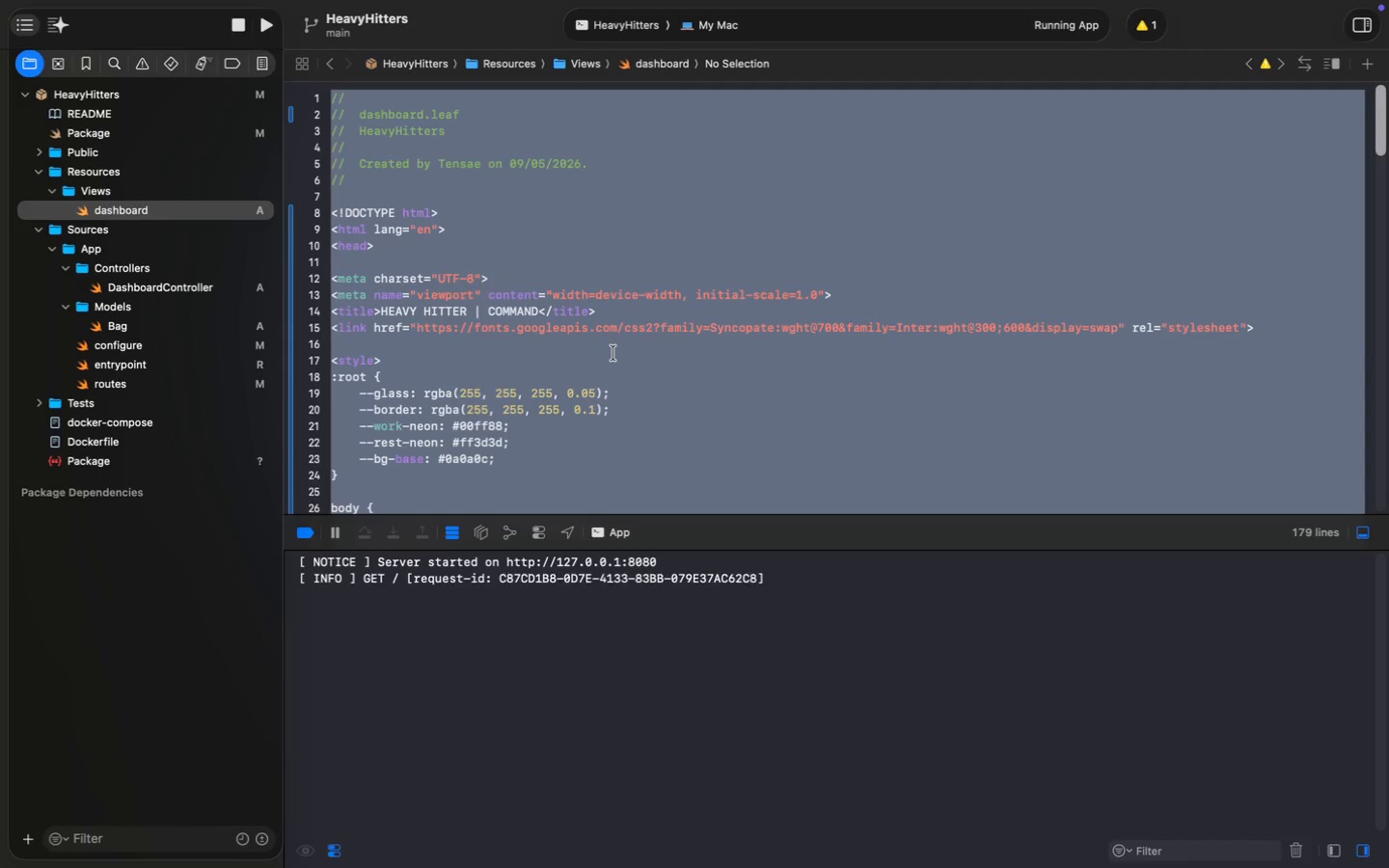 
key(Meta+V)
 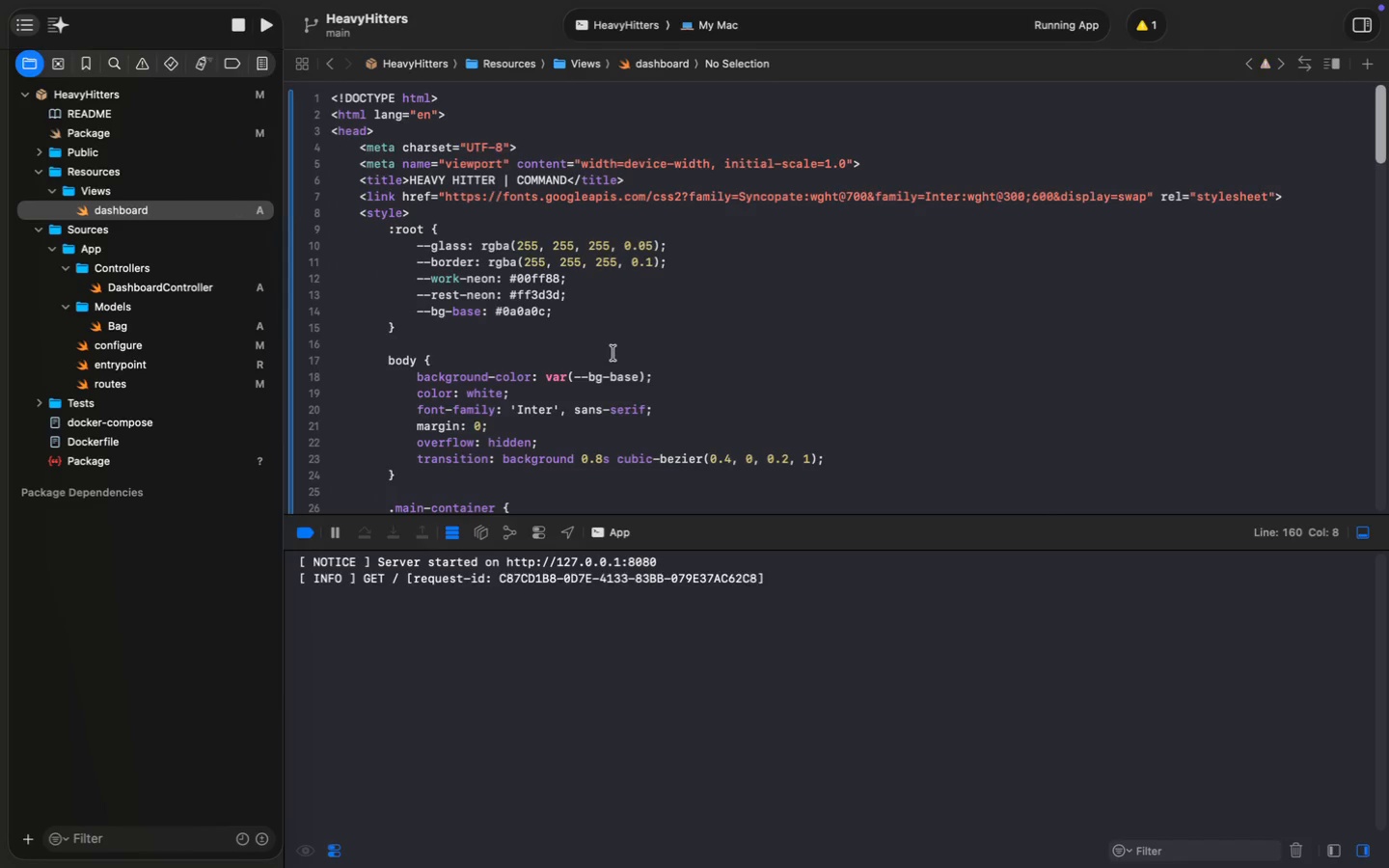 
scroll: coordinate [613, 353], scroll_direction: down, amount: 9.0
 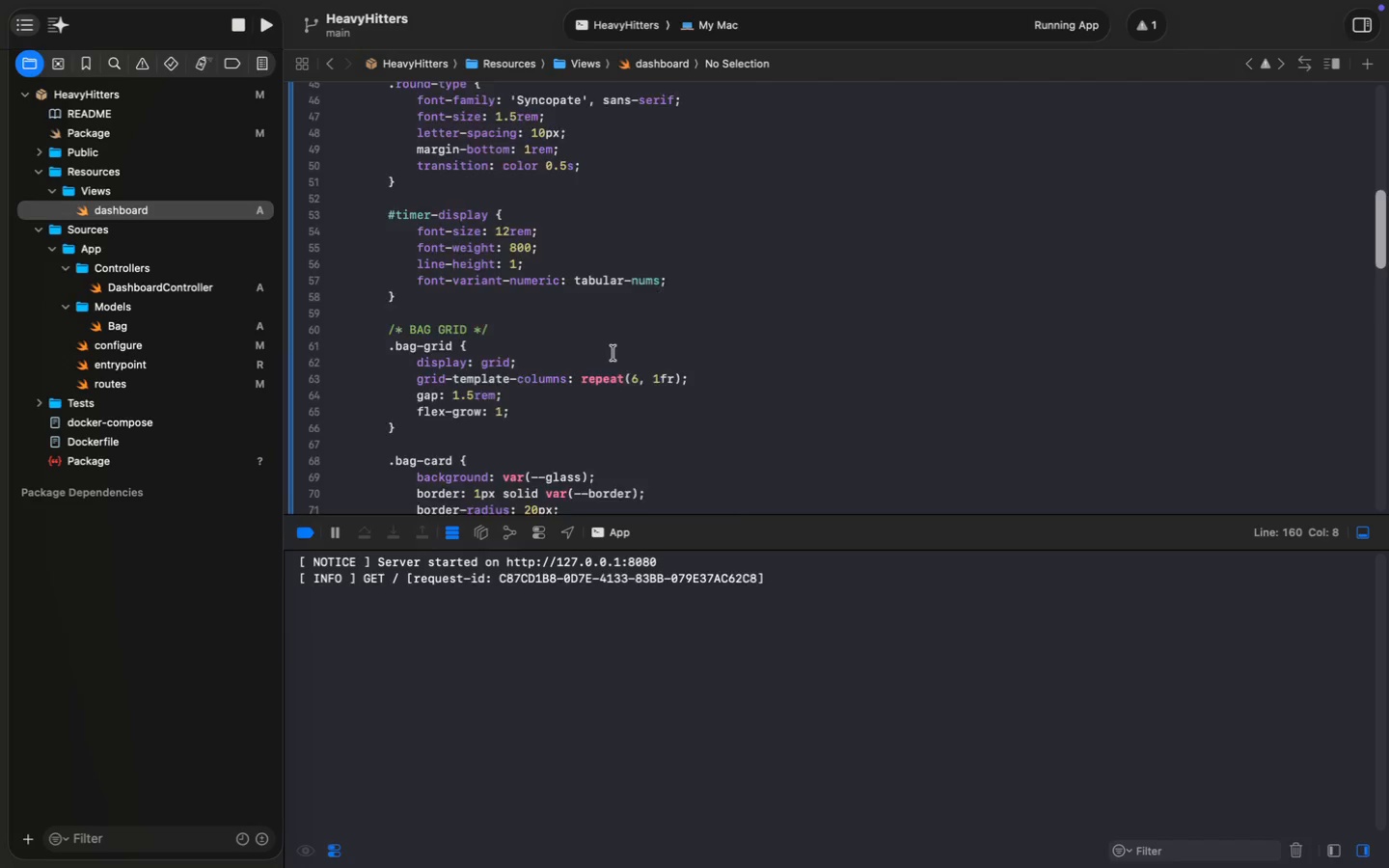 
key(Meta+S)
 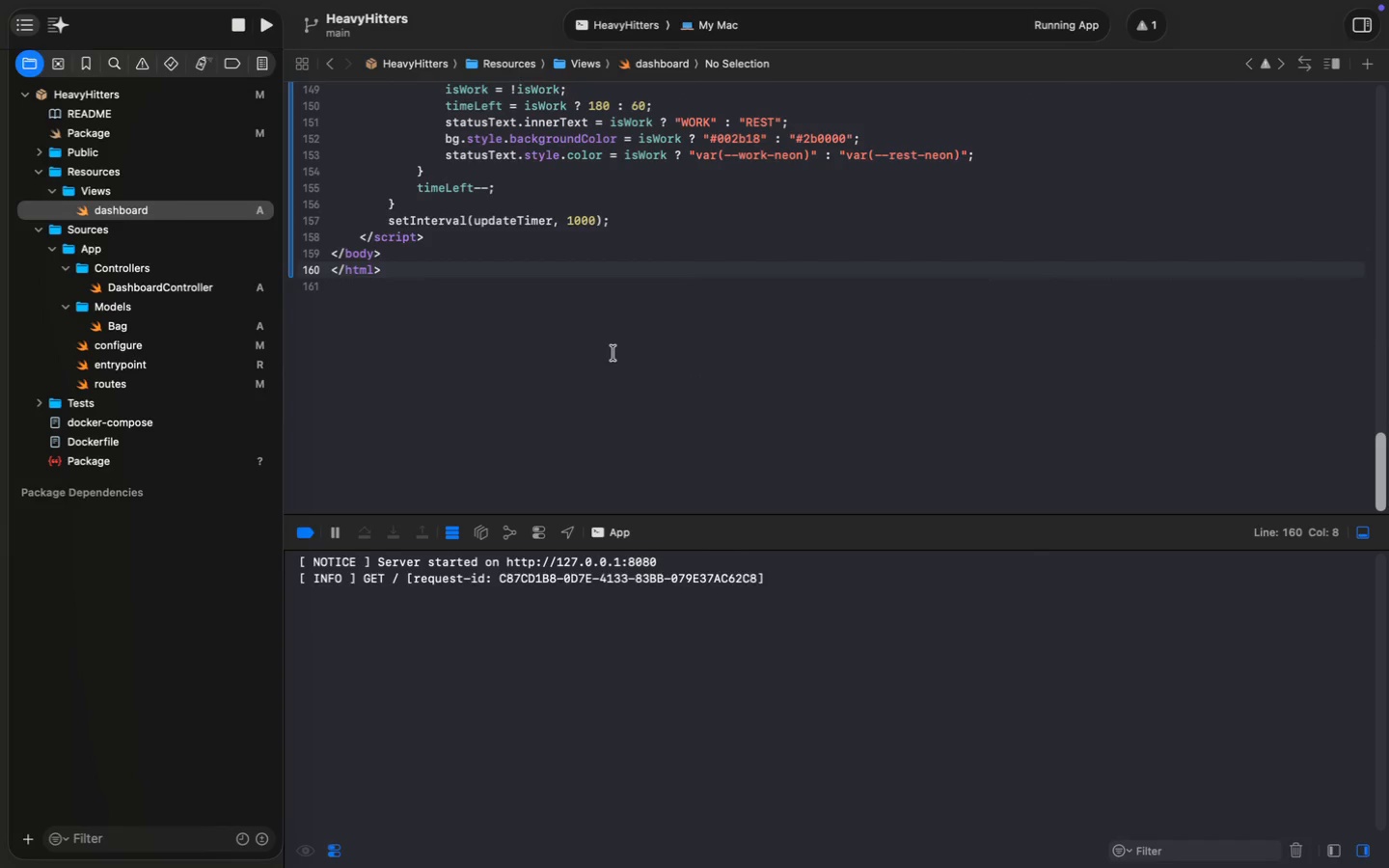 
key(Meta+S)
 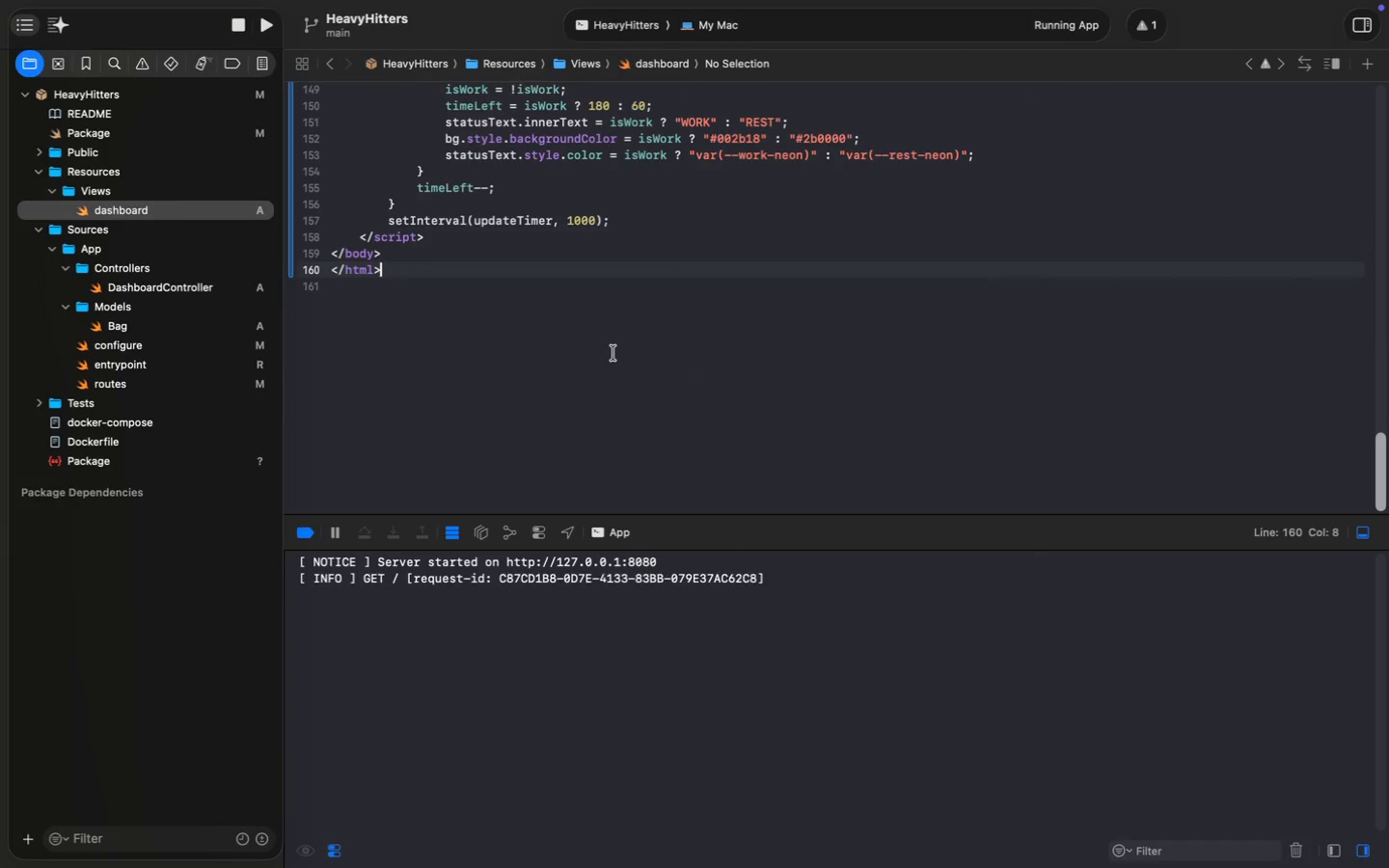 
key(Meta+S)
 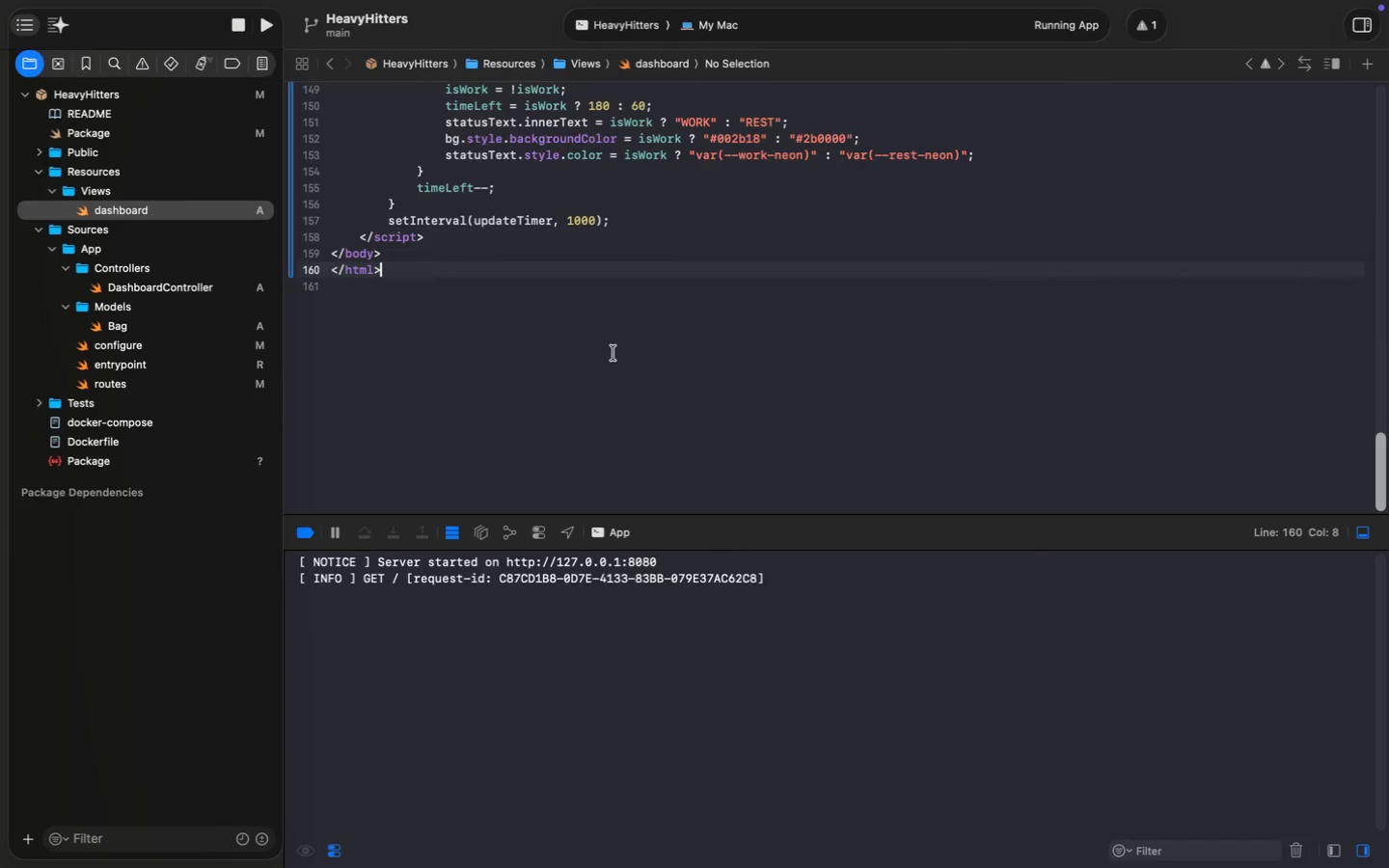 
key(Meta+Period)
 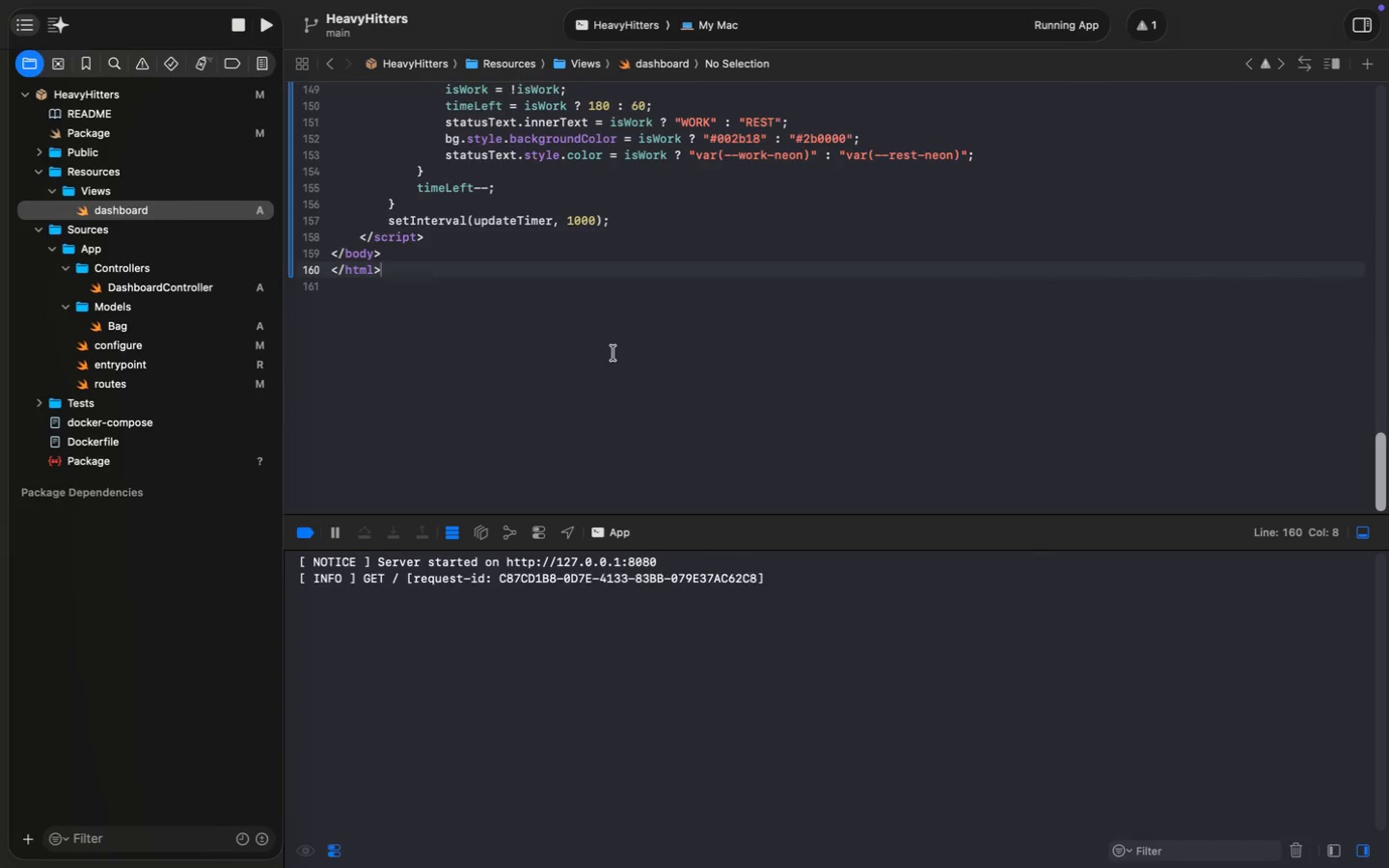 
key(Meta+Shift+K)
 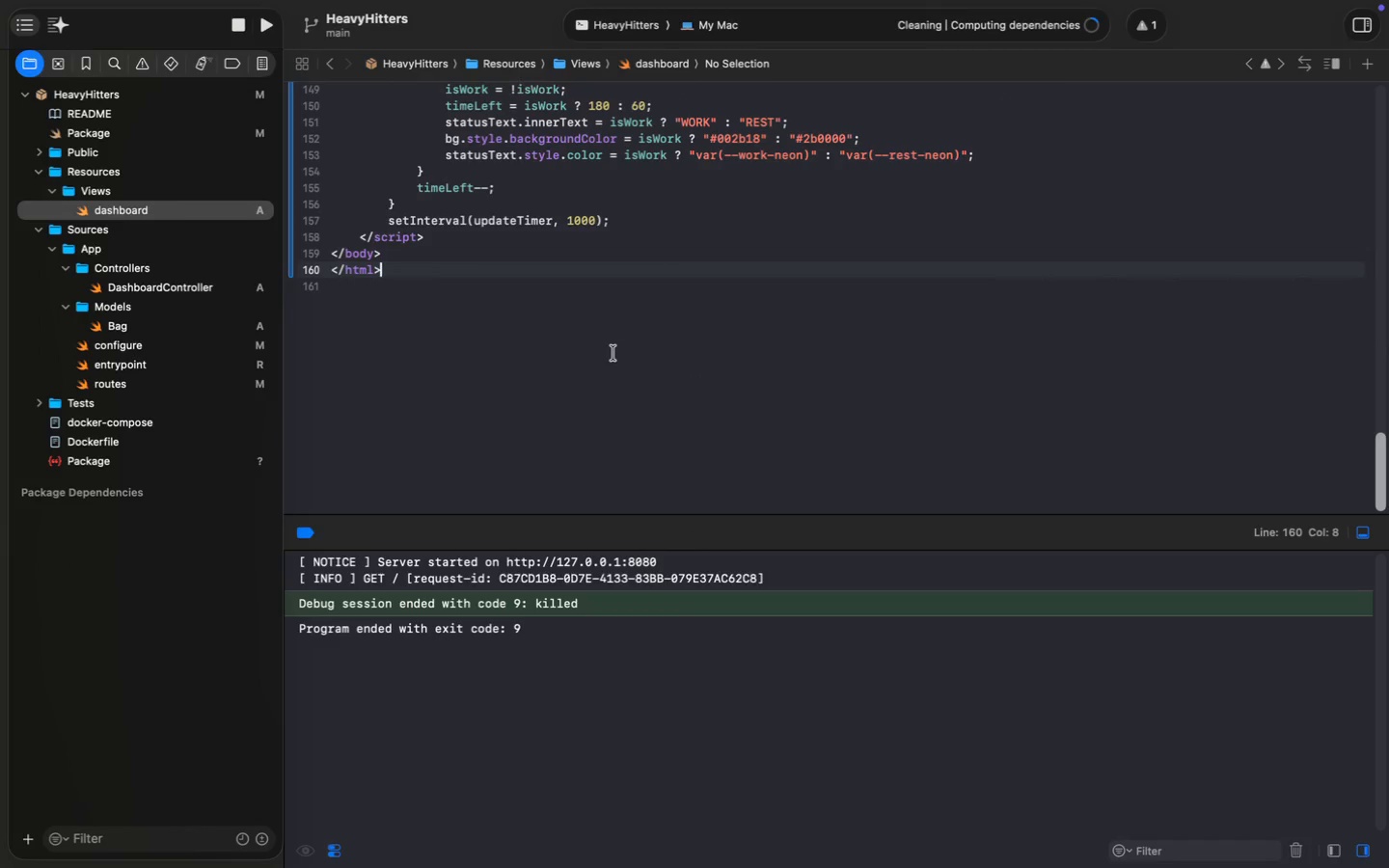 
scroll: coordinate [600, 347], scroll_direction: down, amount: 1.0
 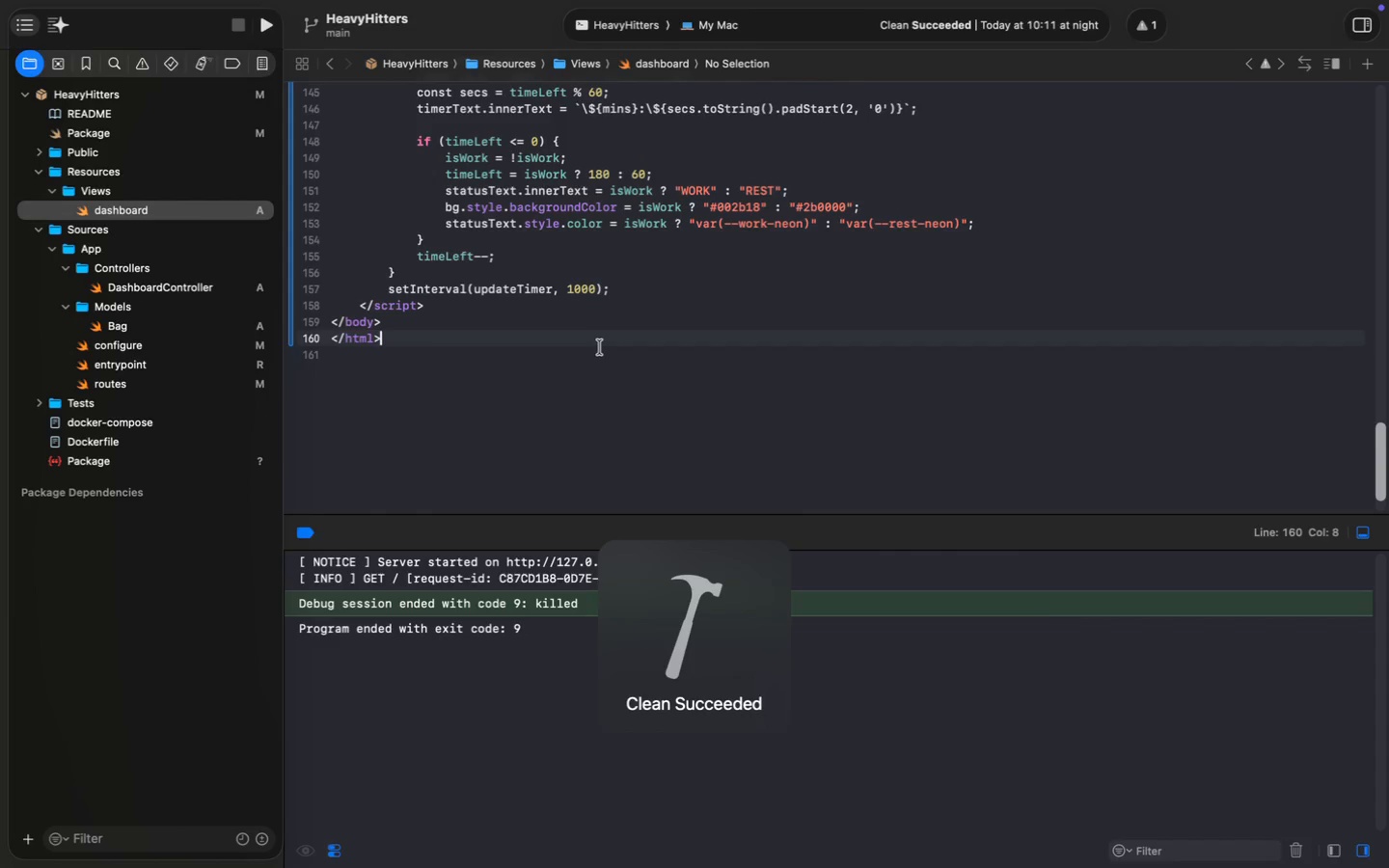 
scroll: coordinate [600, 347], scroll_direction: up, amount: 49.0
 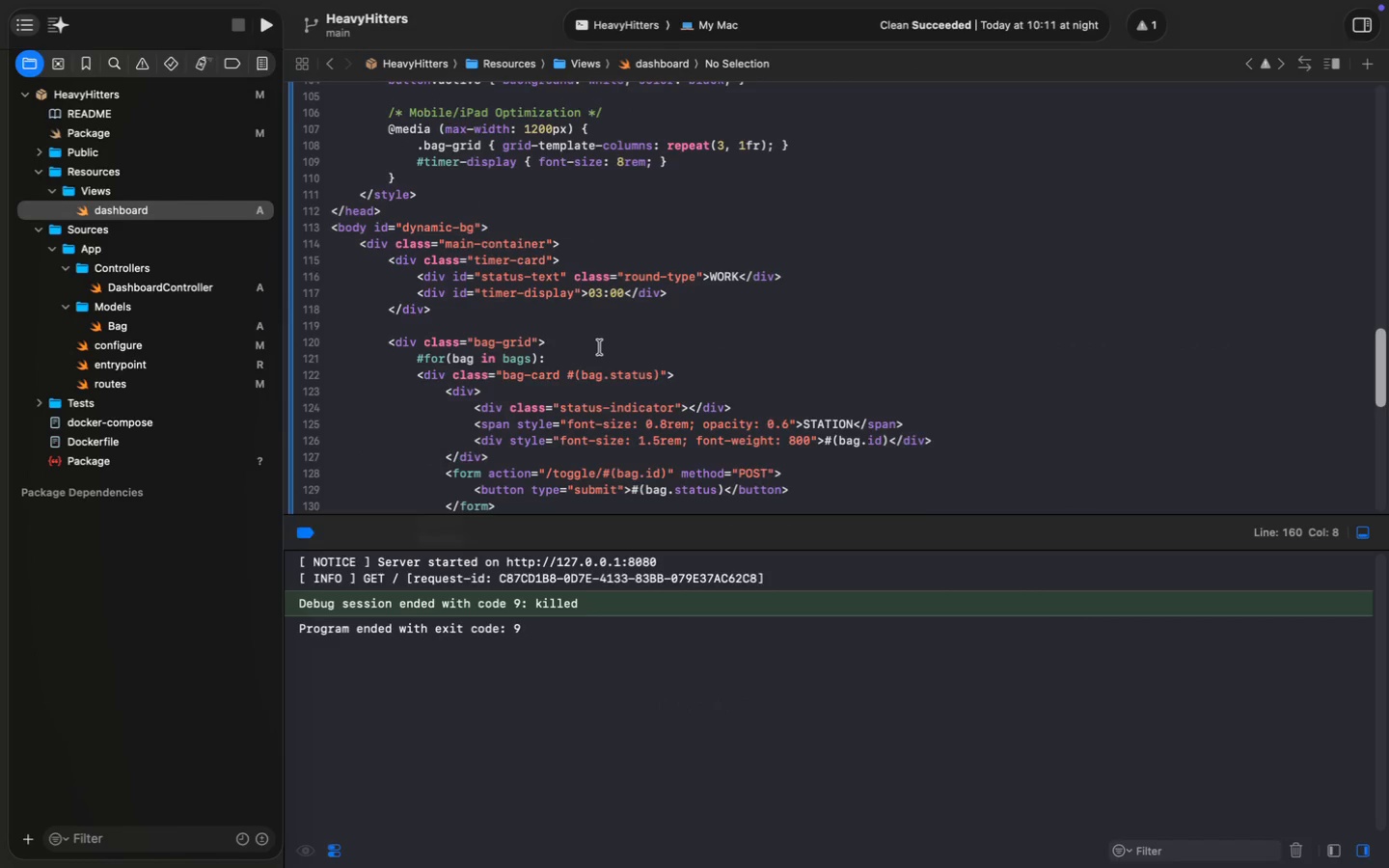 
key(Meta+CommandLeft)
 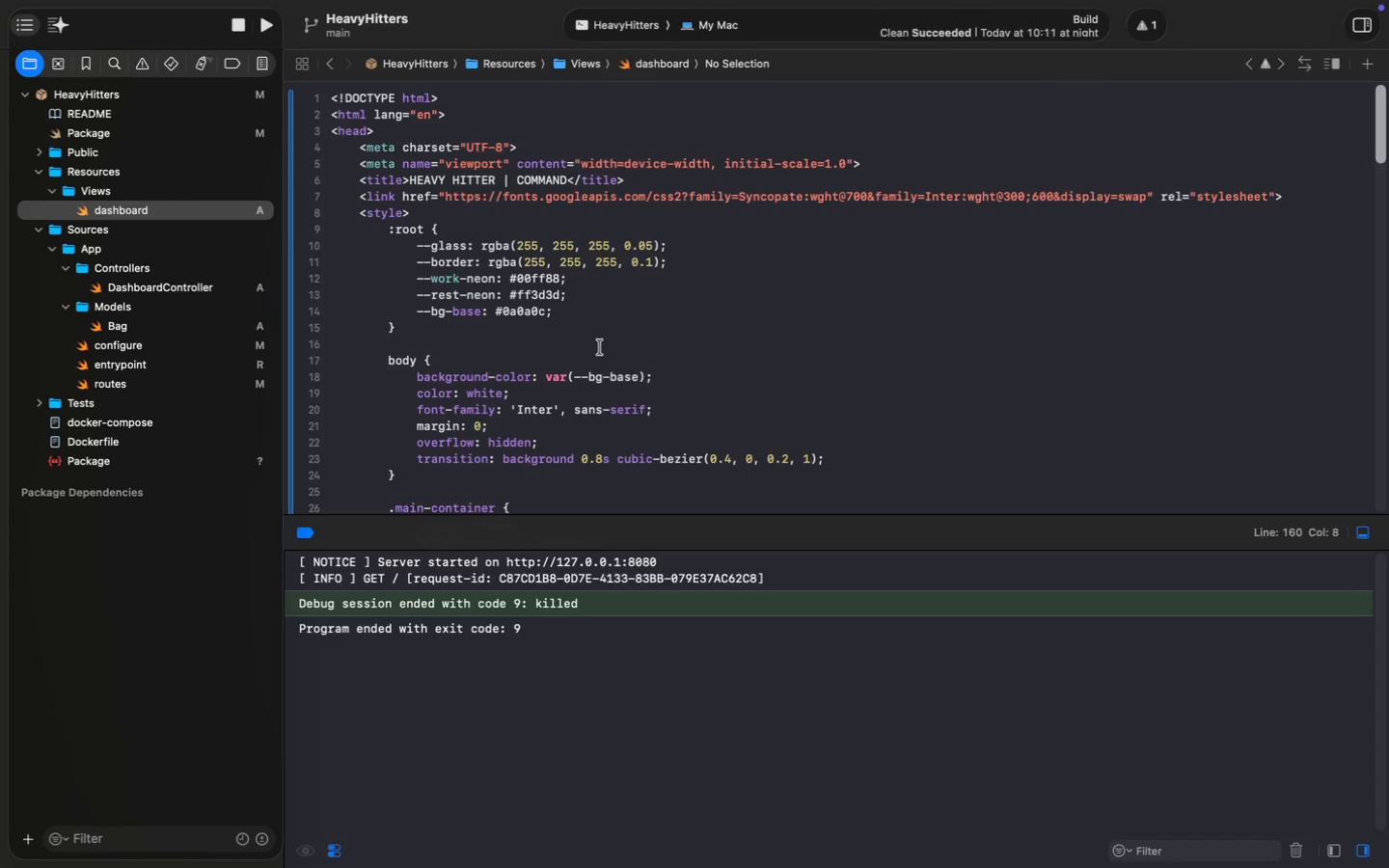 
key(Meta+R)
 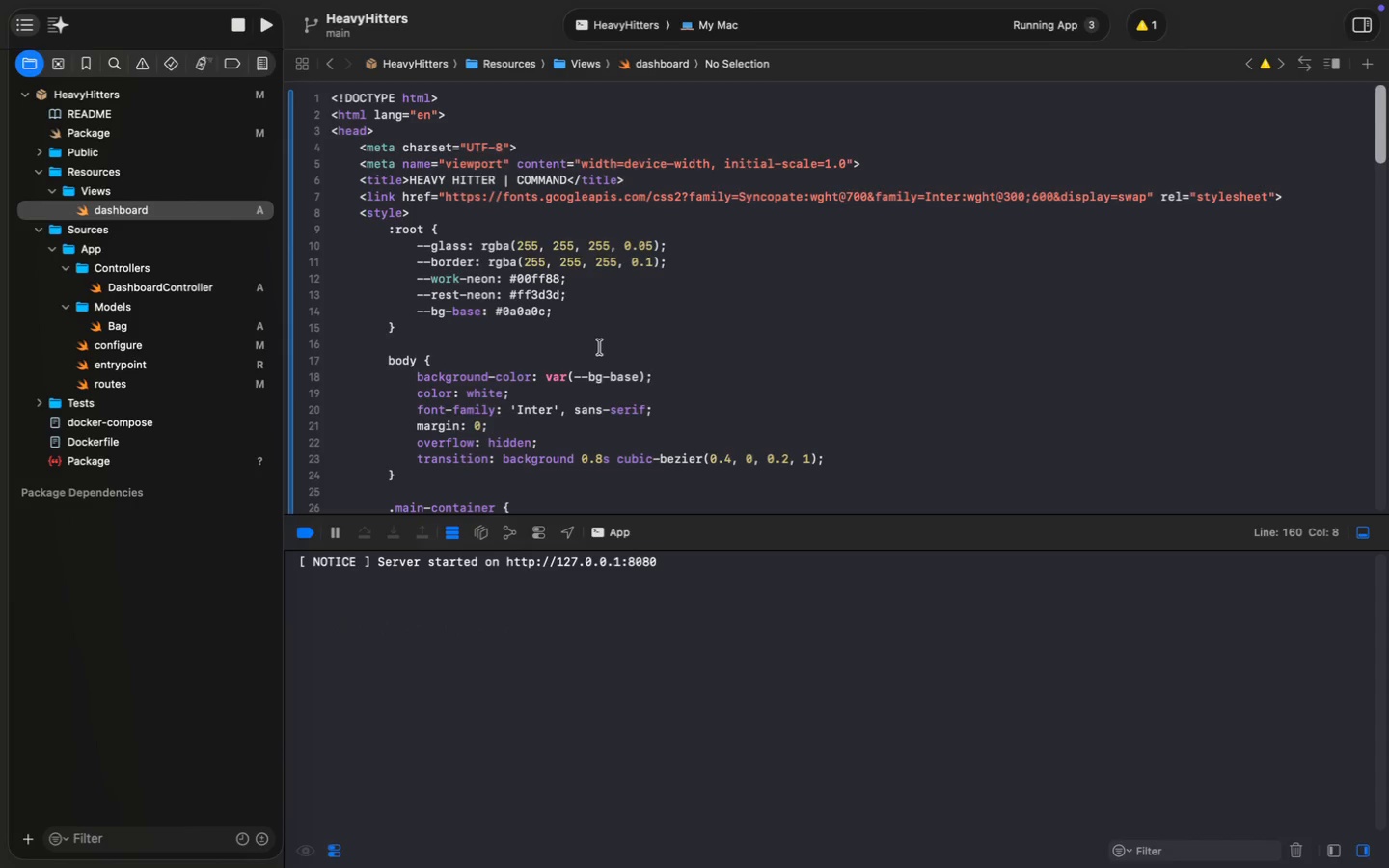 
wait(123.22)
 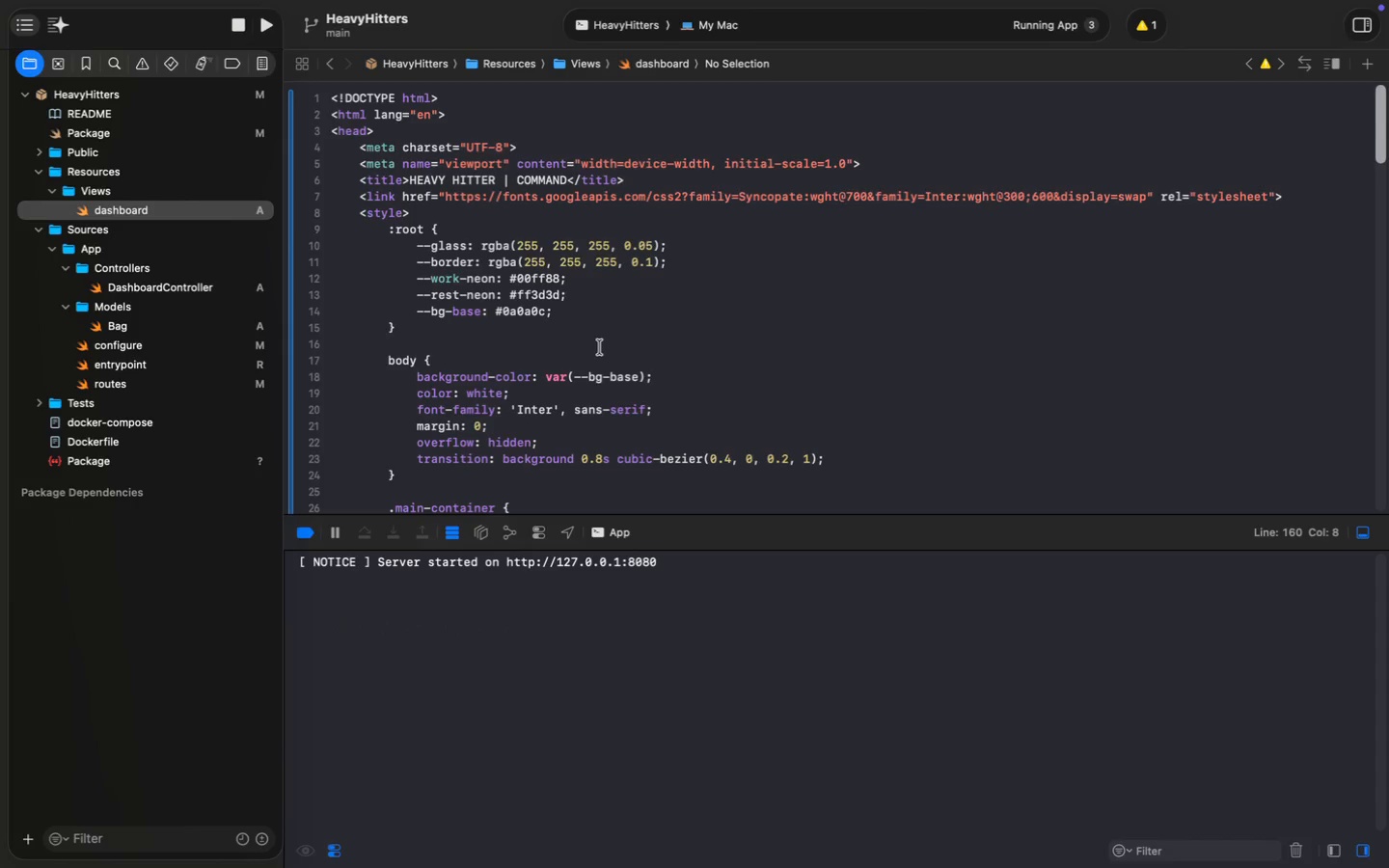 
left_click([1191, 94])
 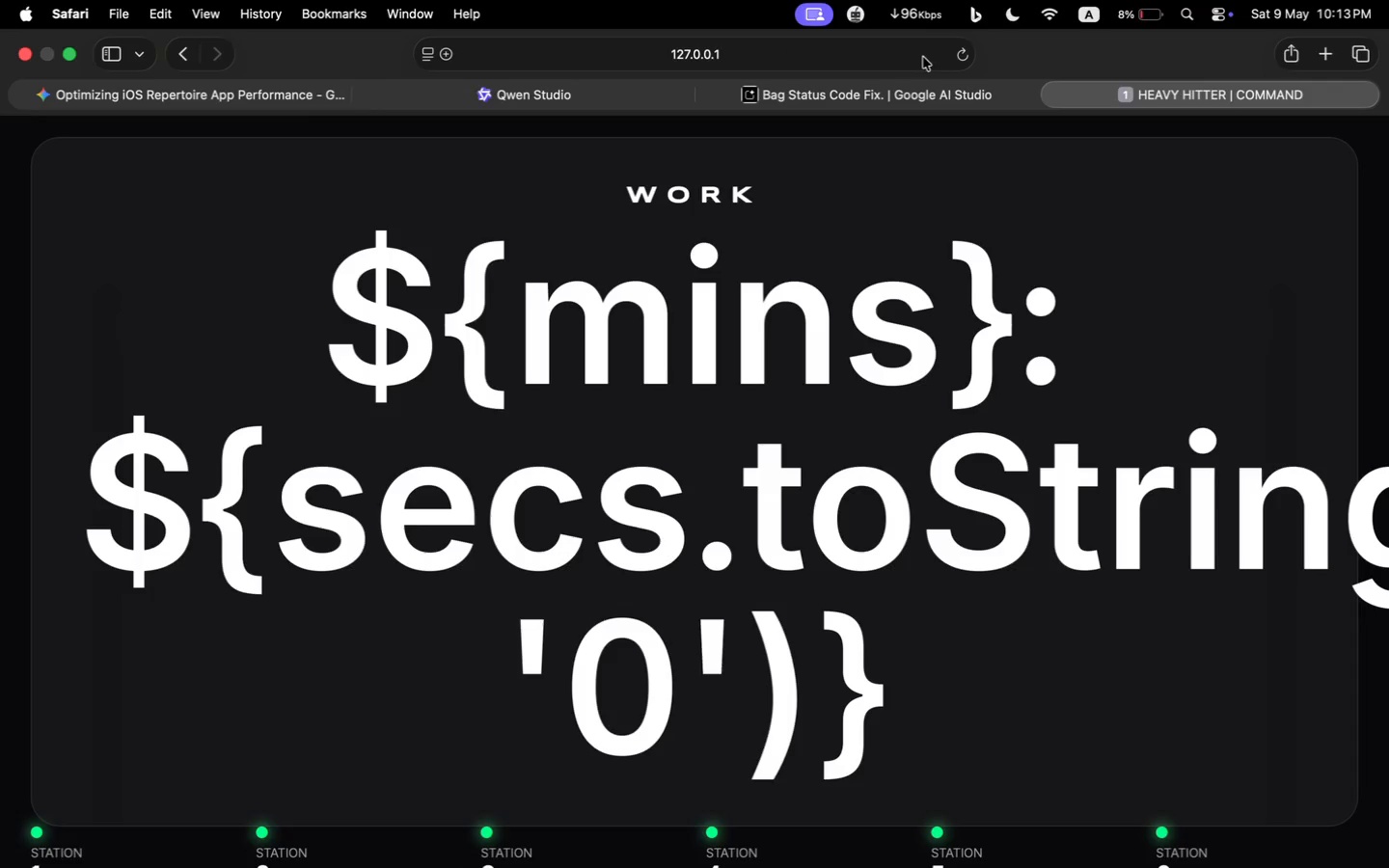 
left_click([958, 57])
 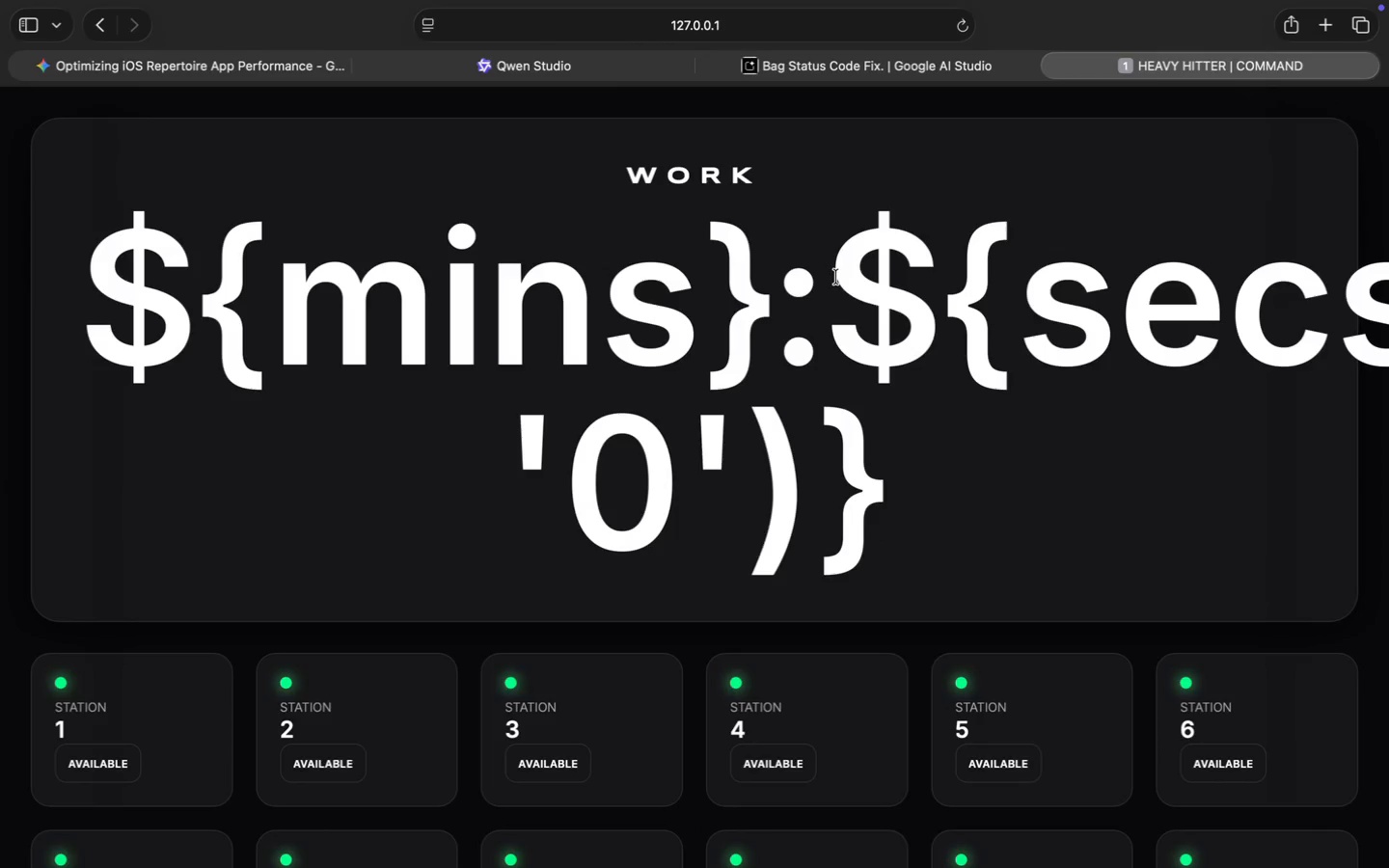 
wait(6.09)
 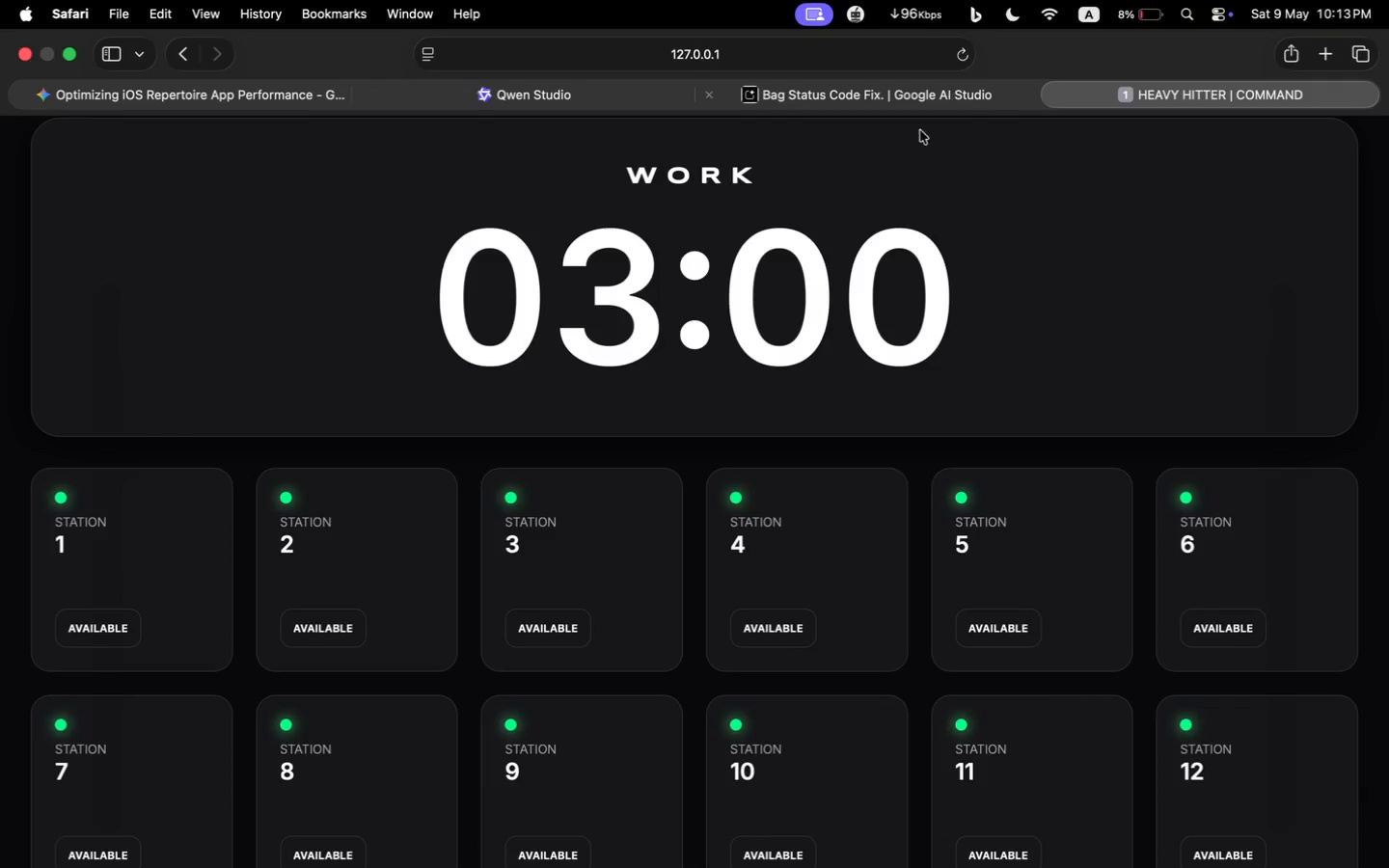 
scroll: coordinate [513, 547], scroll_direction: down, amount: 19.0
 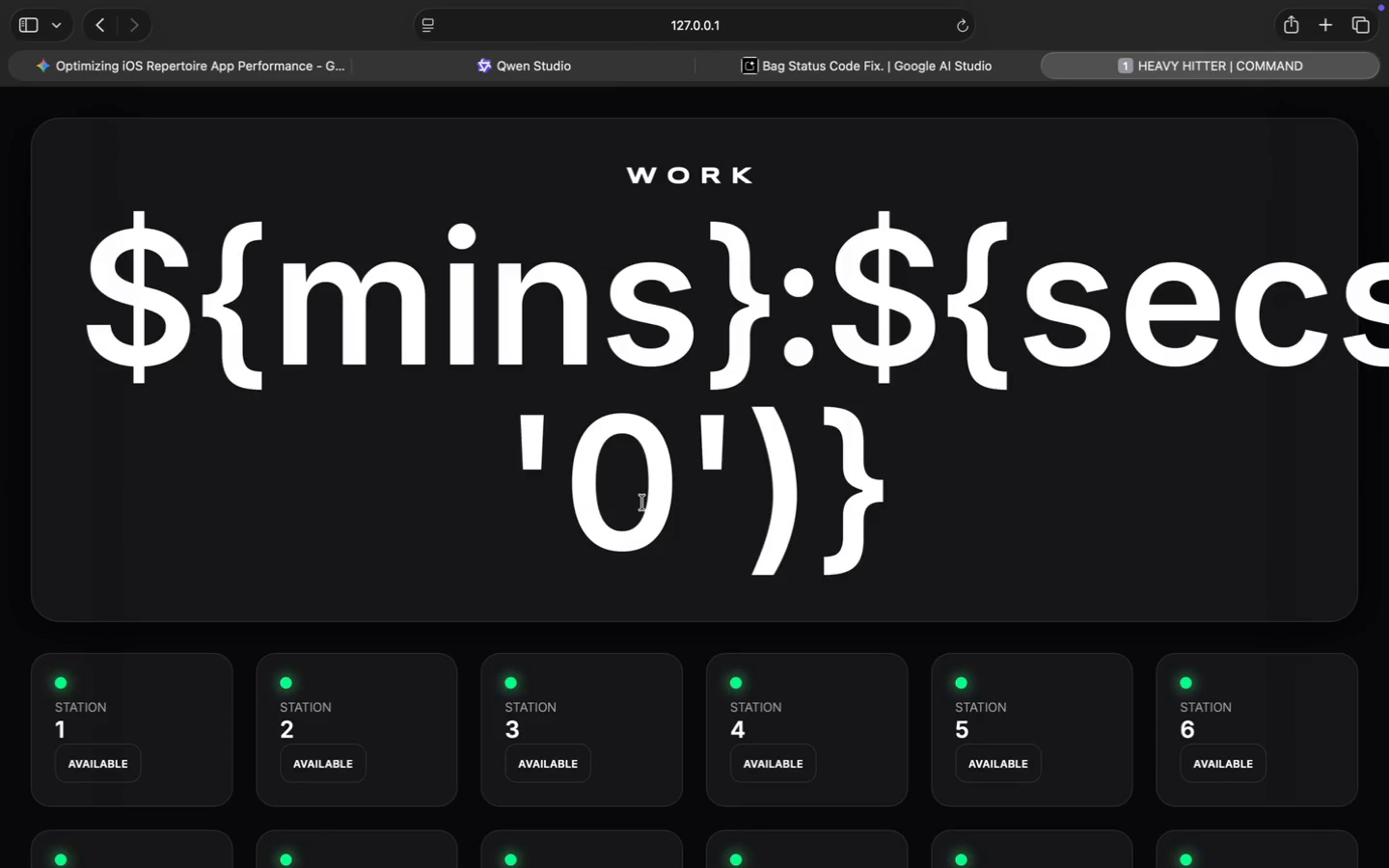 
scroll: coordinate [584, 590], scroll_direction: up, amount: 11.0
 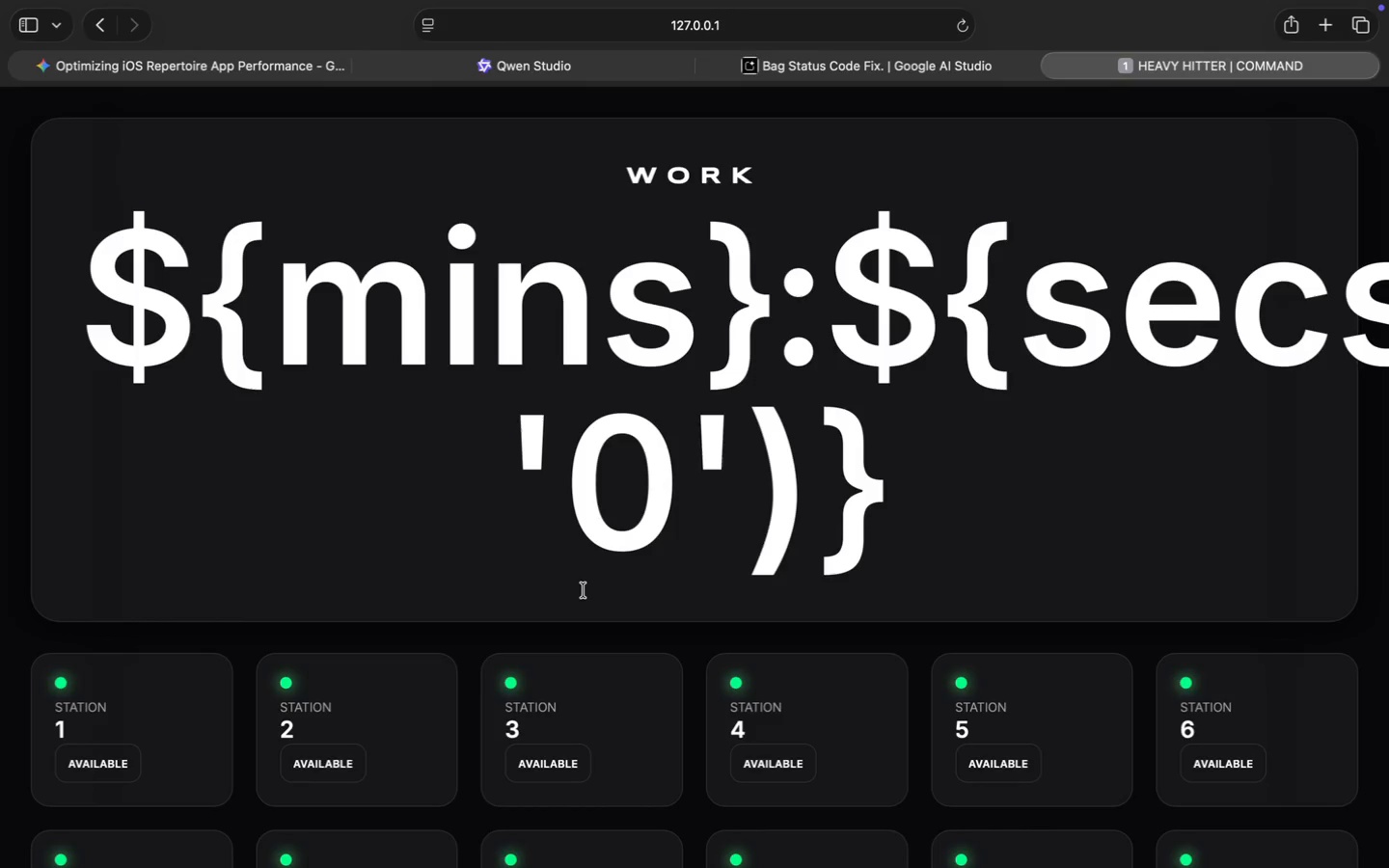 
left_click_drag(start_coordinate=[443, 628], to_coordinate=[532, 500])
 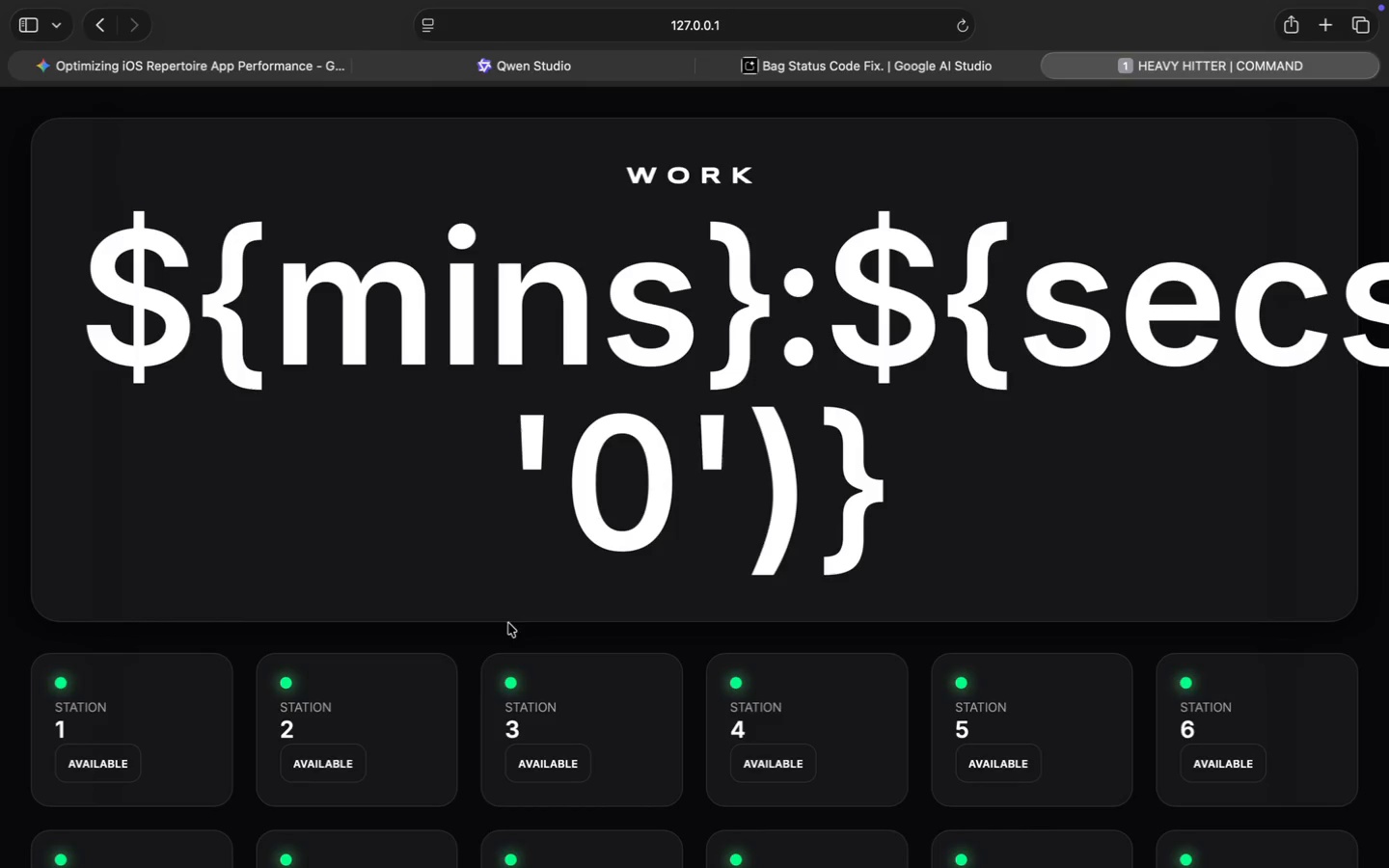 
left_click([680, 603])
 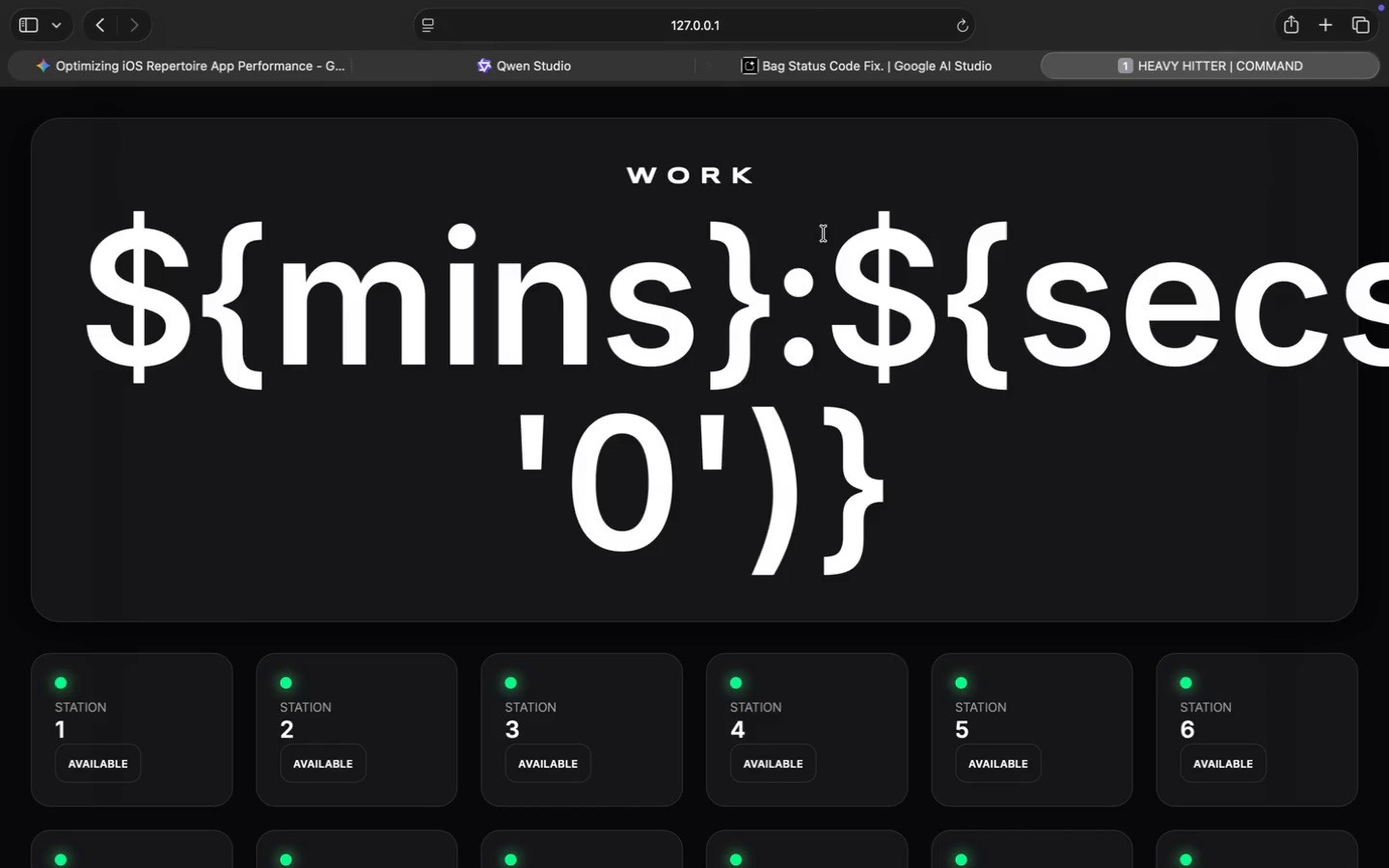 
scroll: coordinate [386, 650], scroll_direction: down, amount: 5.0
 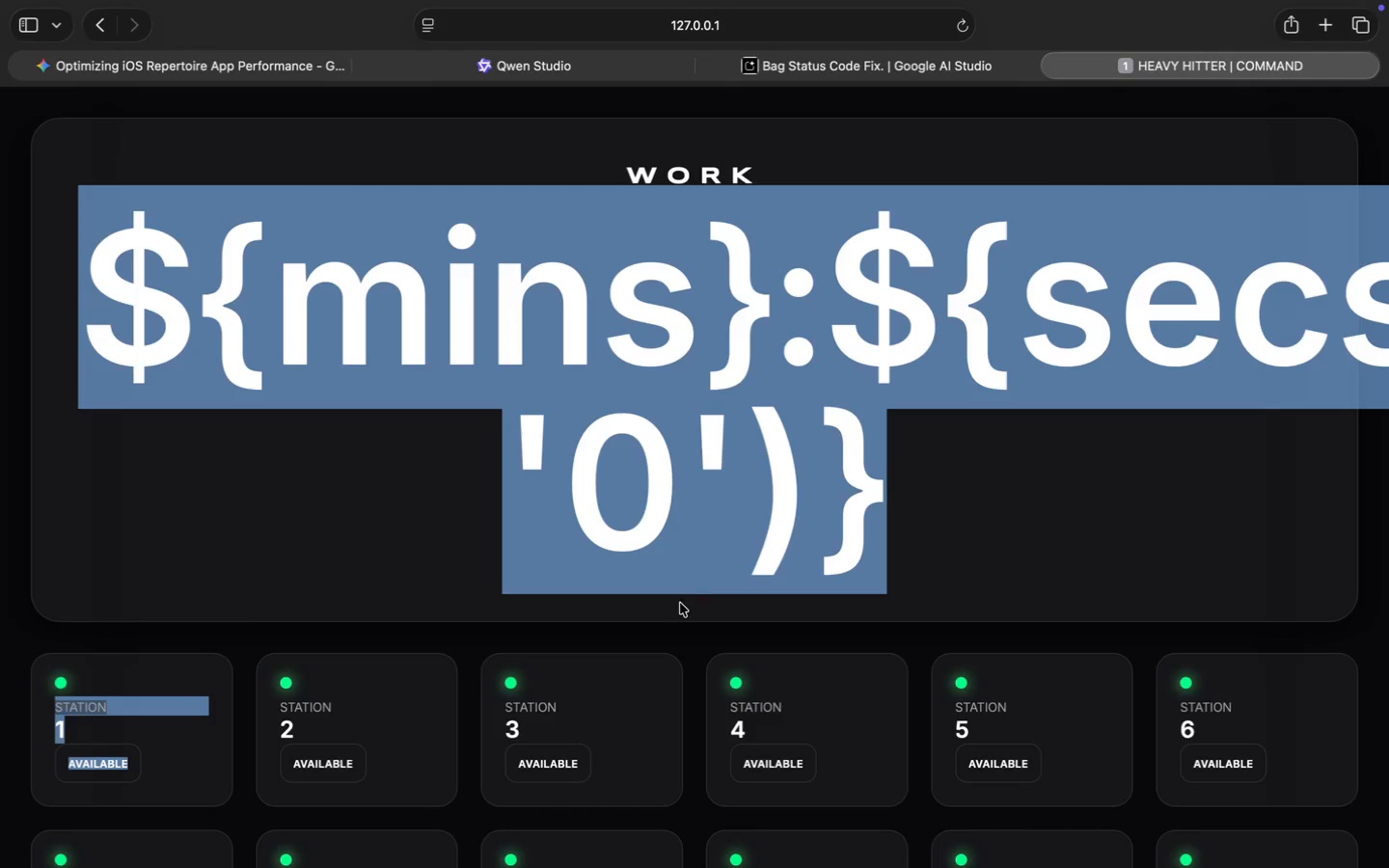 
left_click([833, 79])
 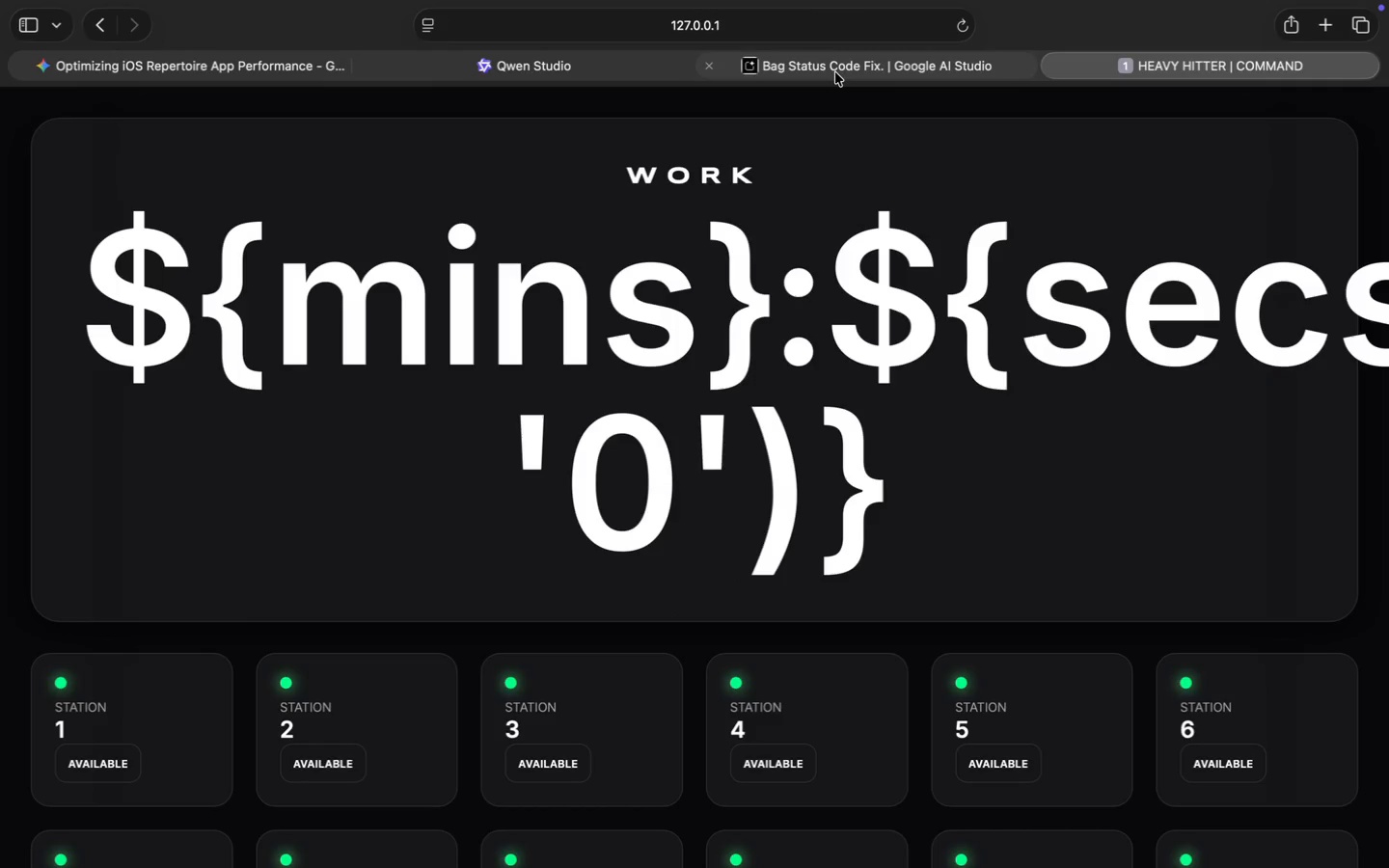 
left_click([835, 72])
 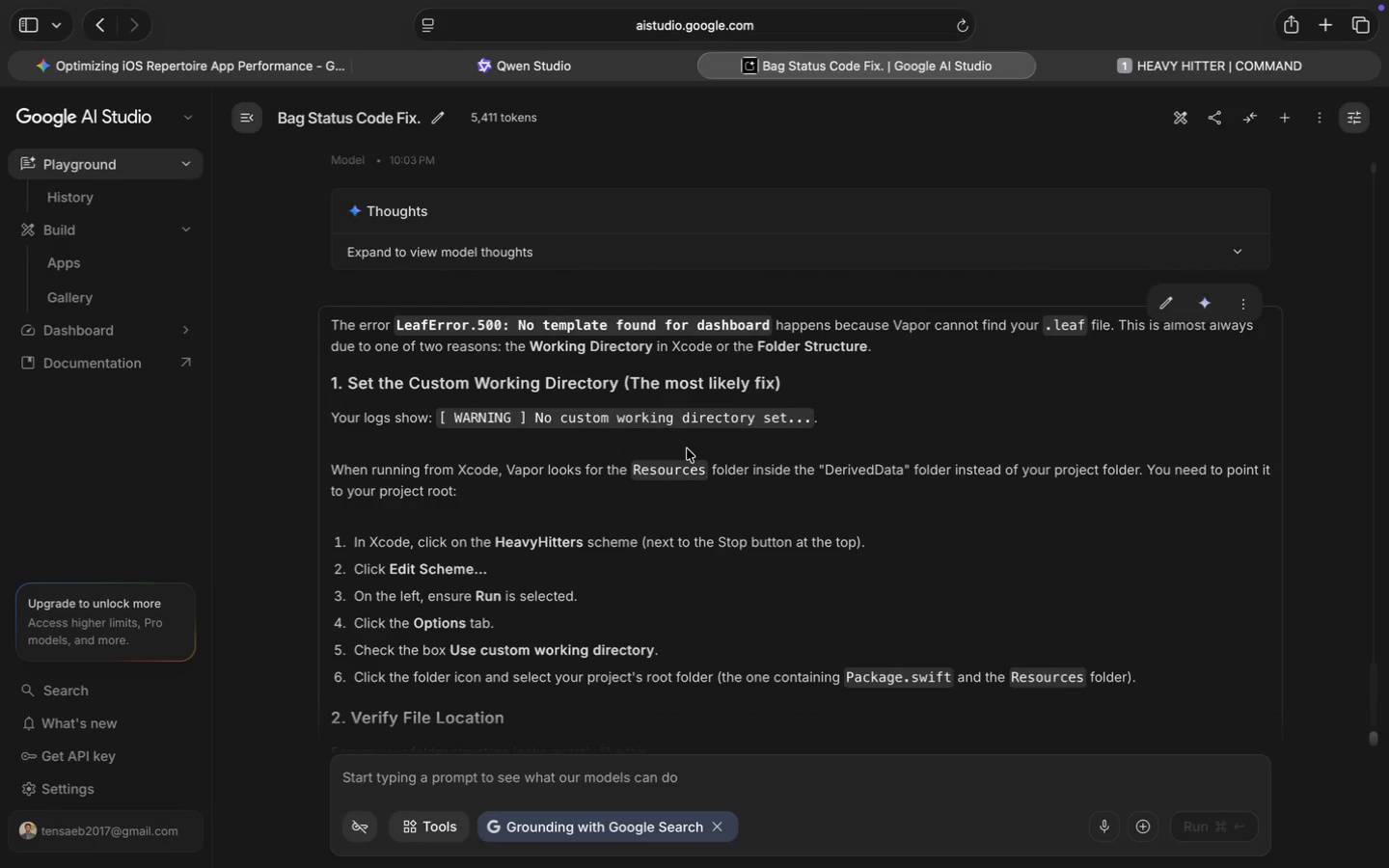 
left_click([670, 447])
 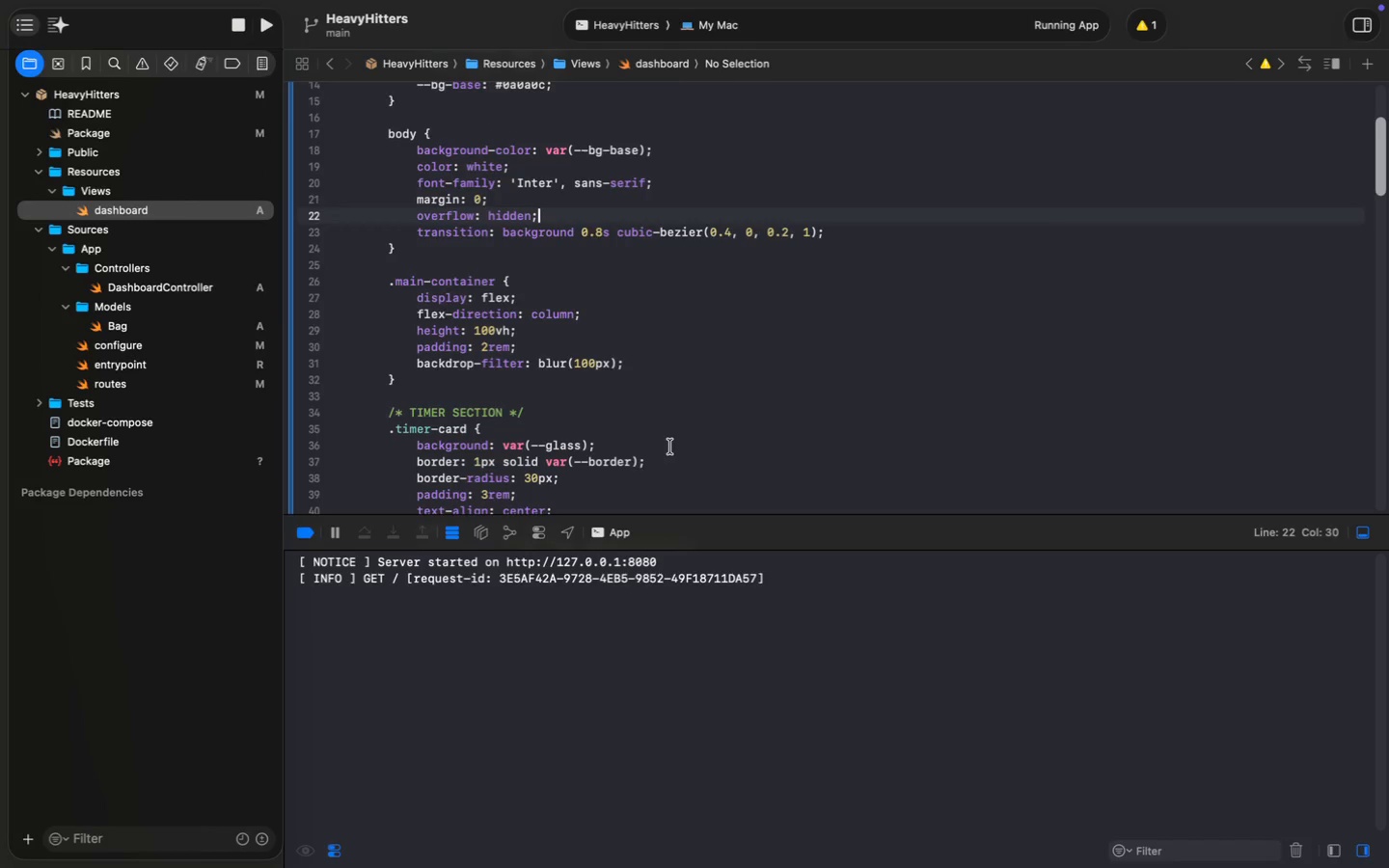 
key(Meta+A)
 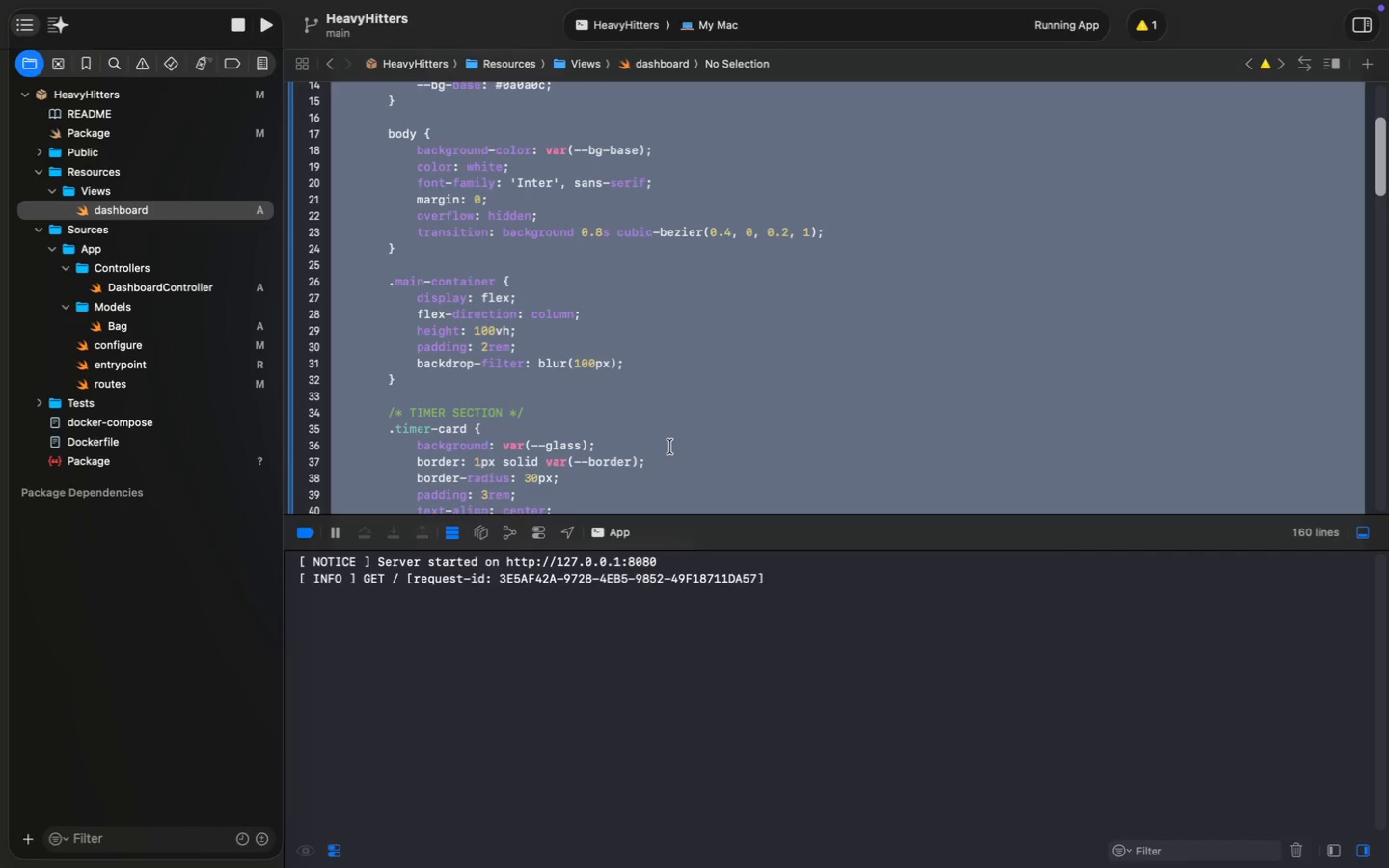 
scroll: coordinate [670, 447], scroll_direction: down, amount: 21.0
 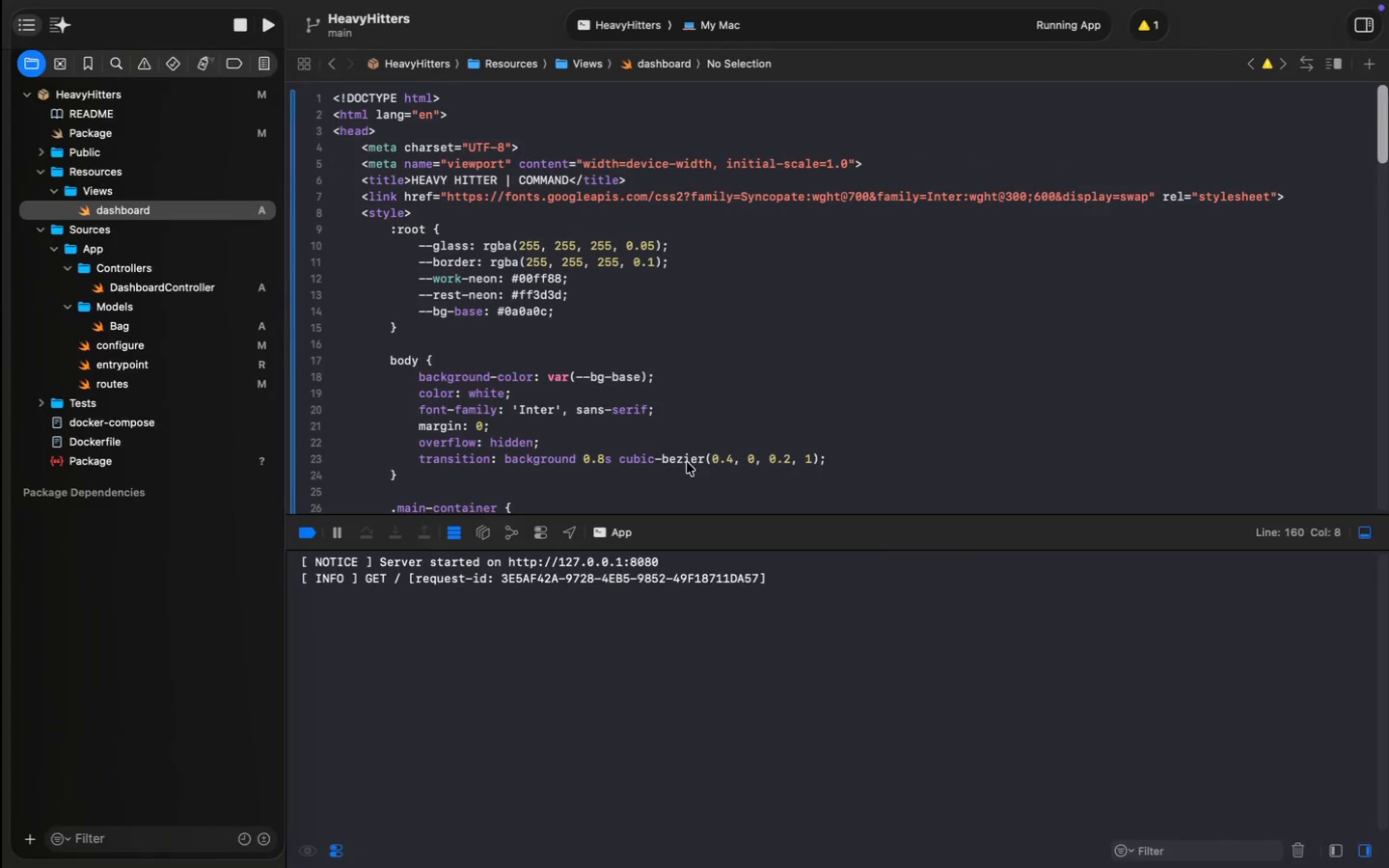 
key(Meta+C)
 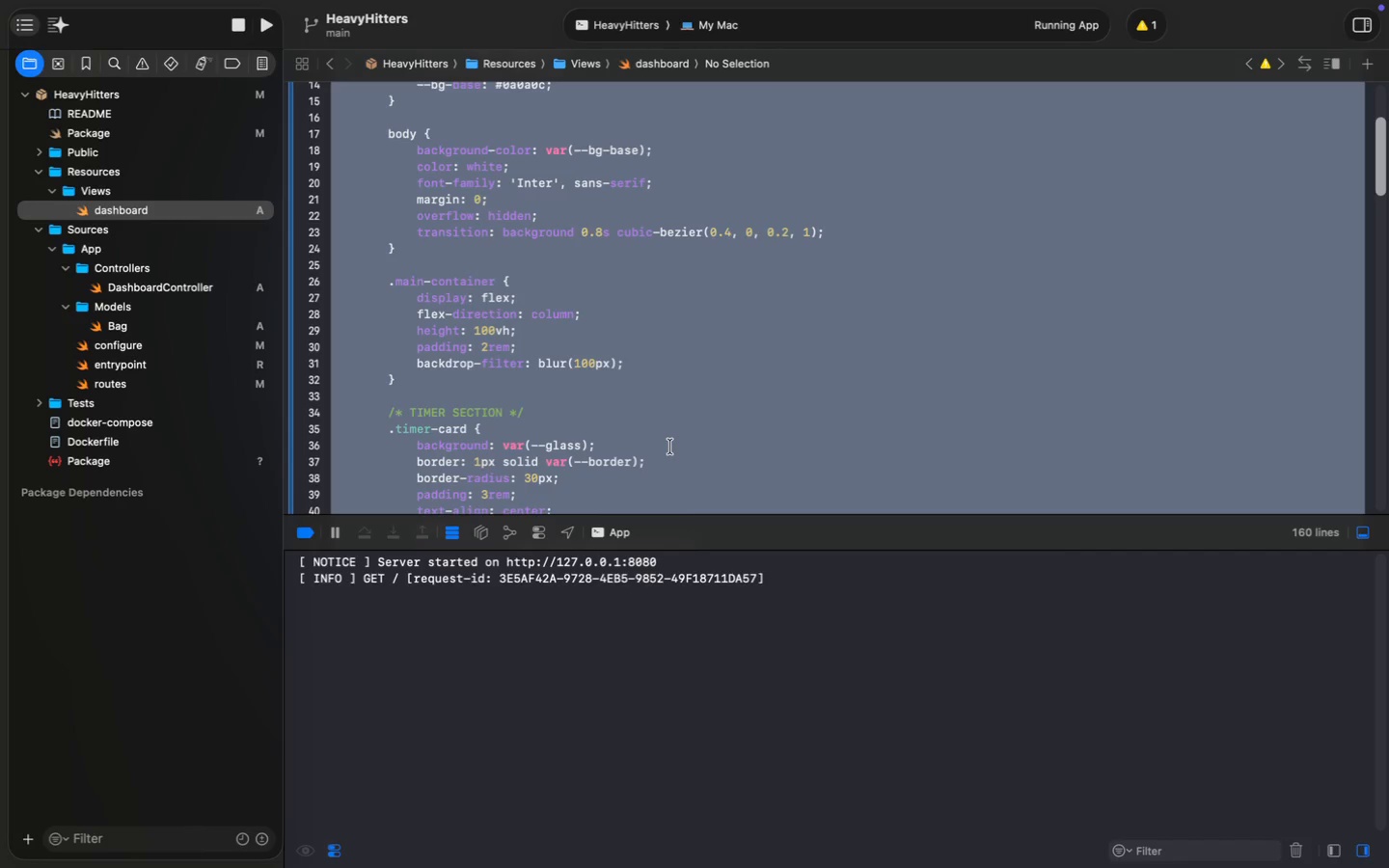 
key(Meta+C)
 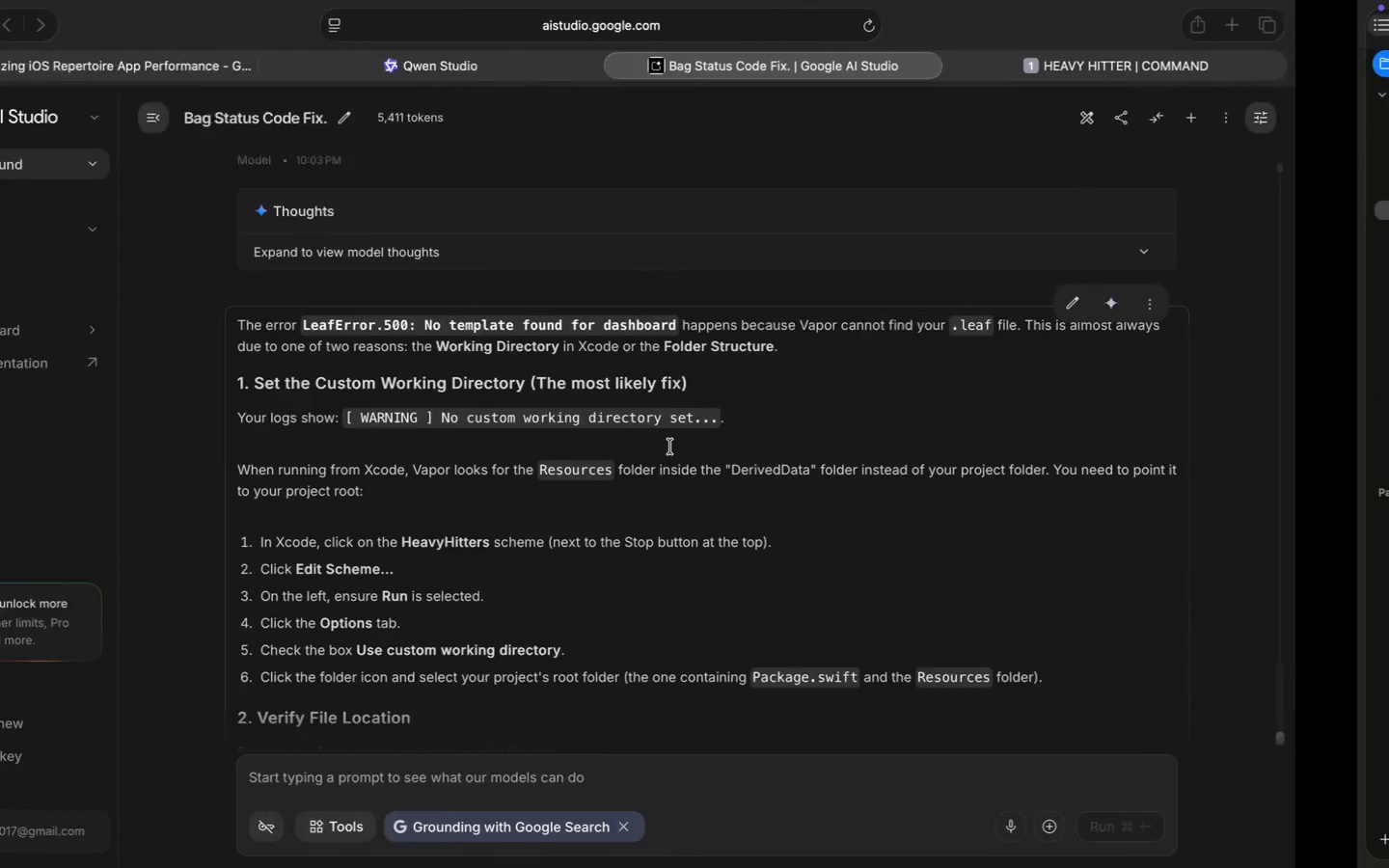 
left_click([494, 783])
 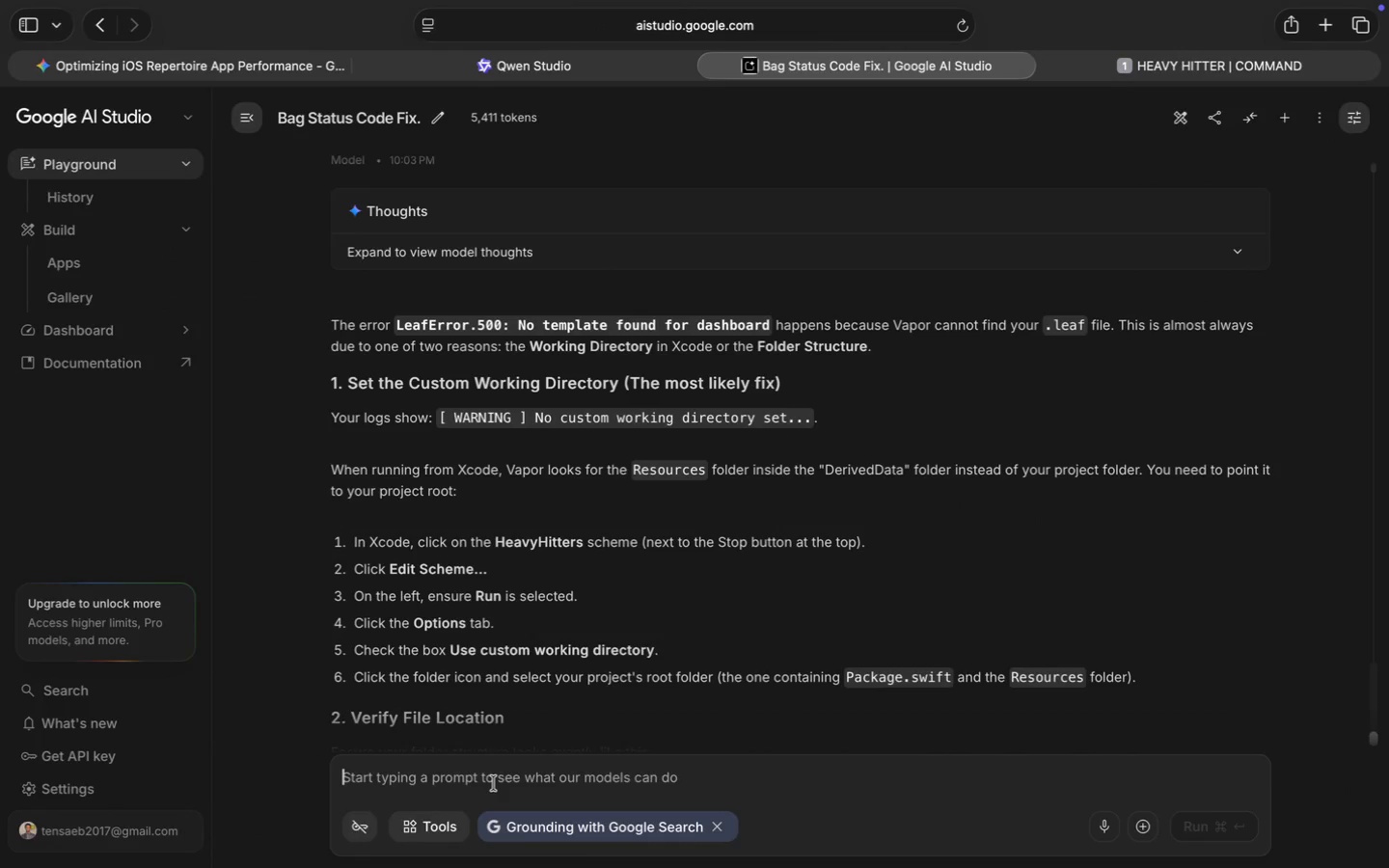 
type(can you)
 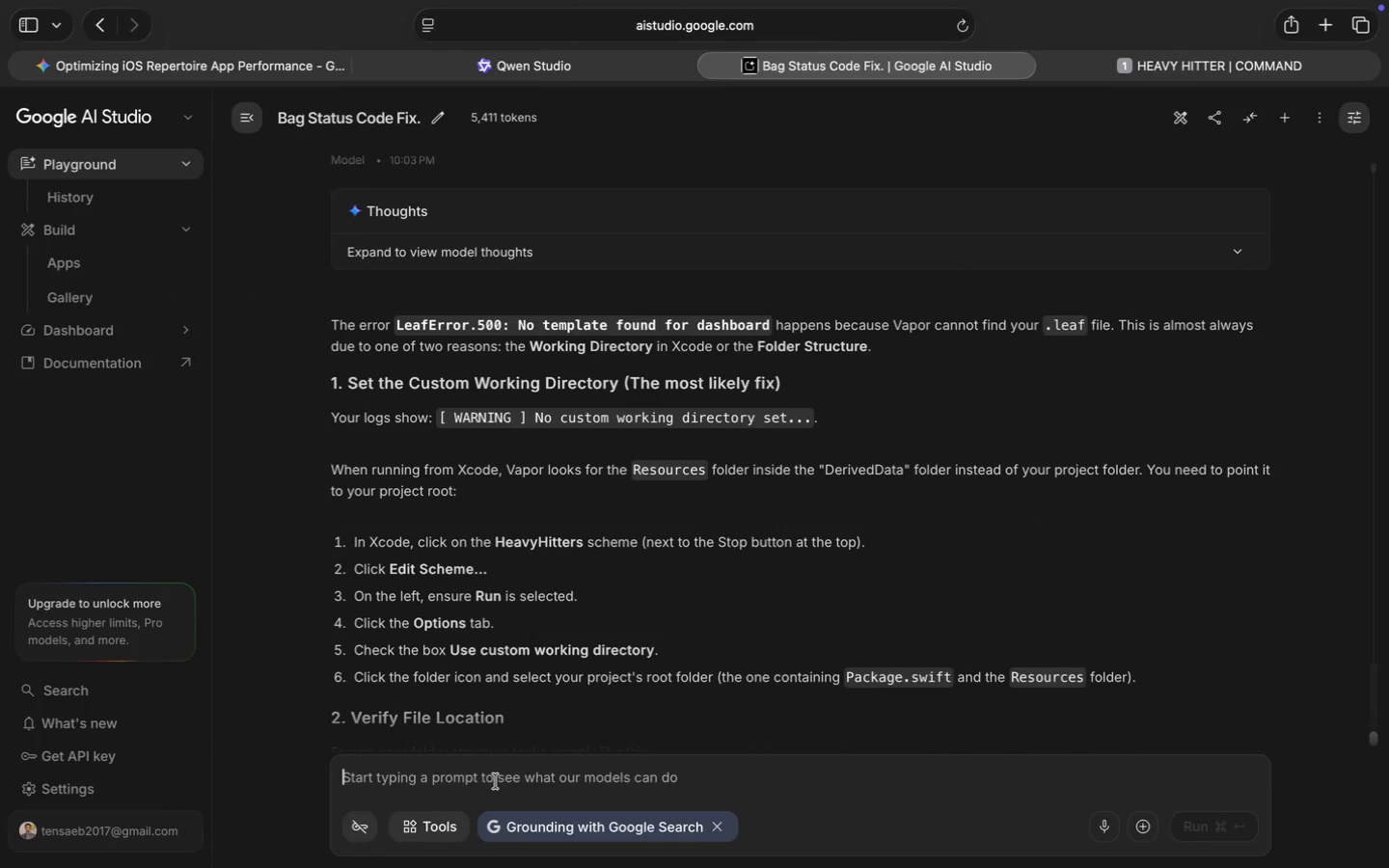 
type( please fix this thing the user interface is not )
 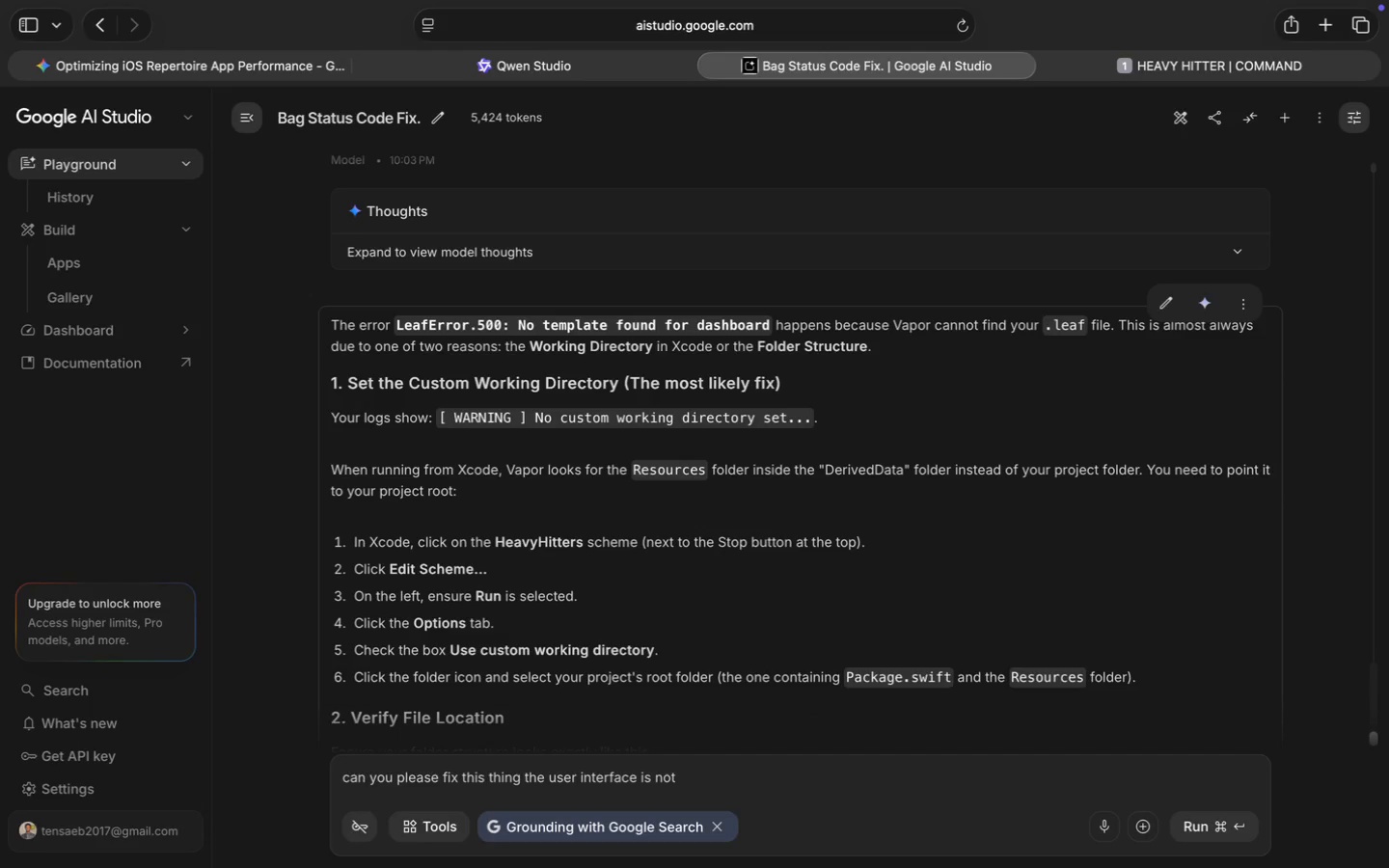 
type(good and )
 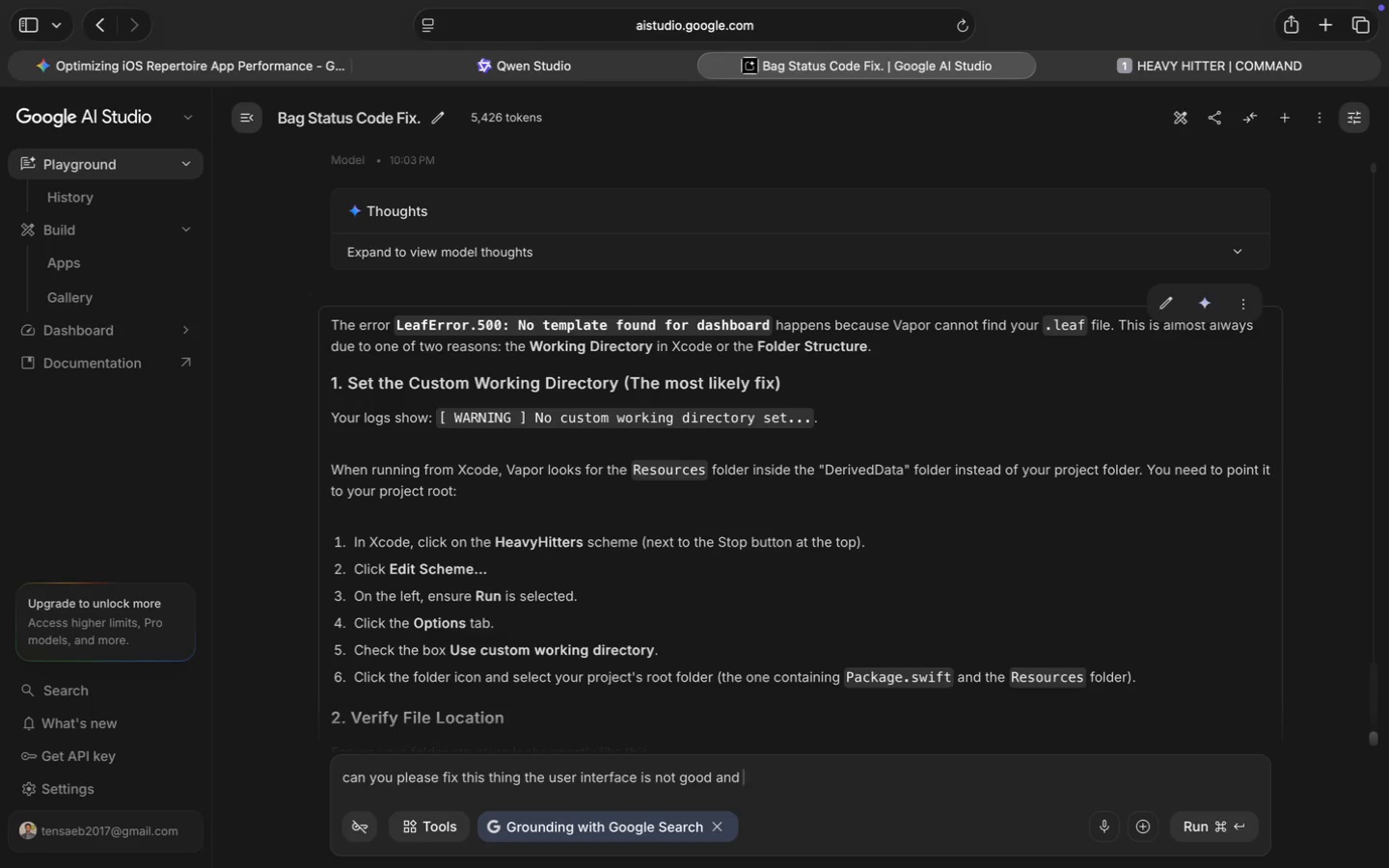 
type(t)
key(Backspace)
type(distorted:)
 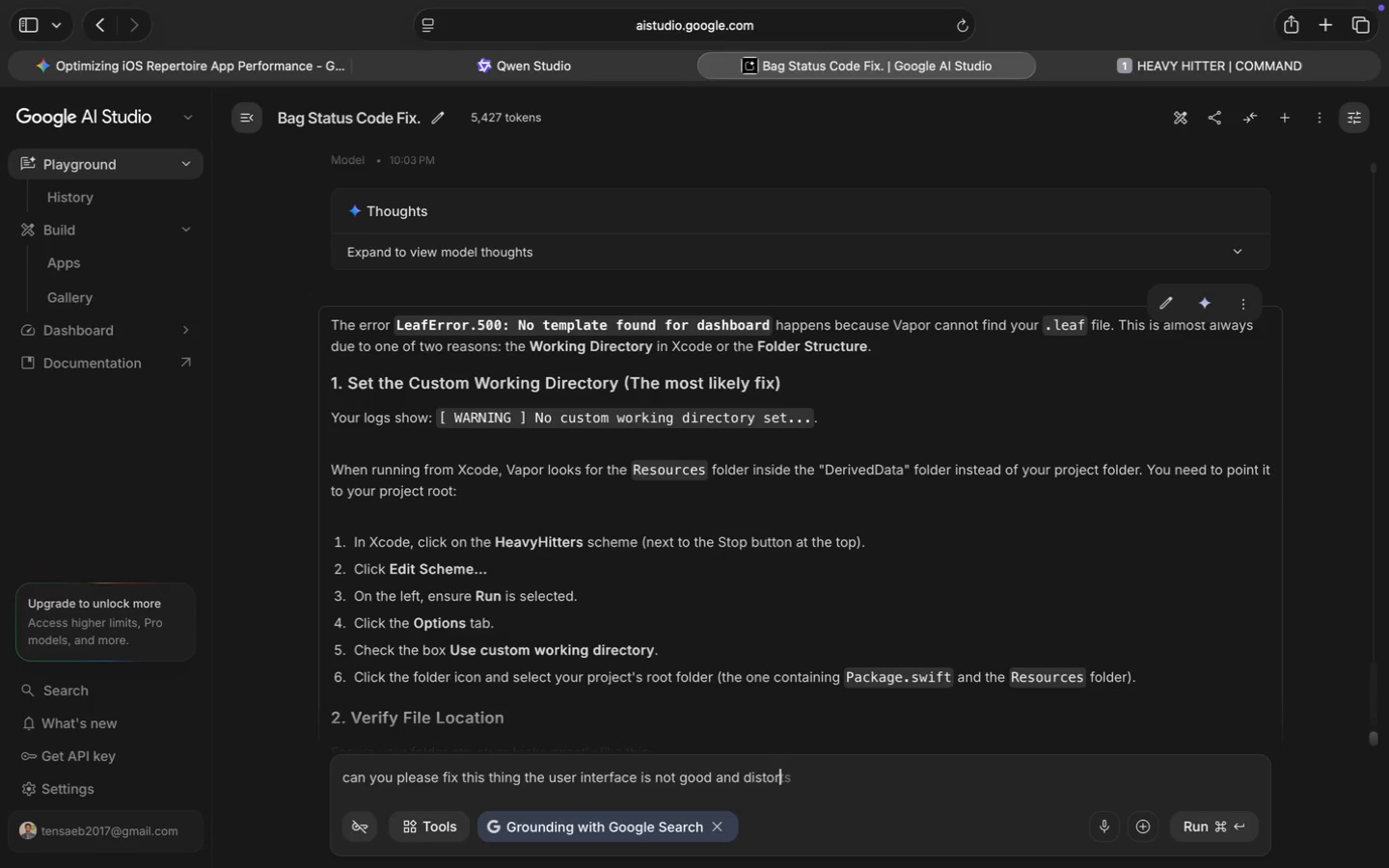 
key(Shift+Enter)
 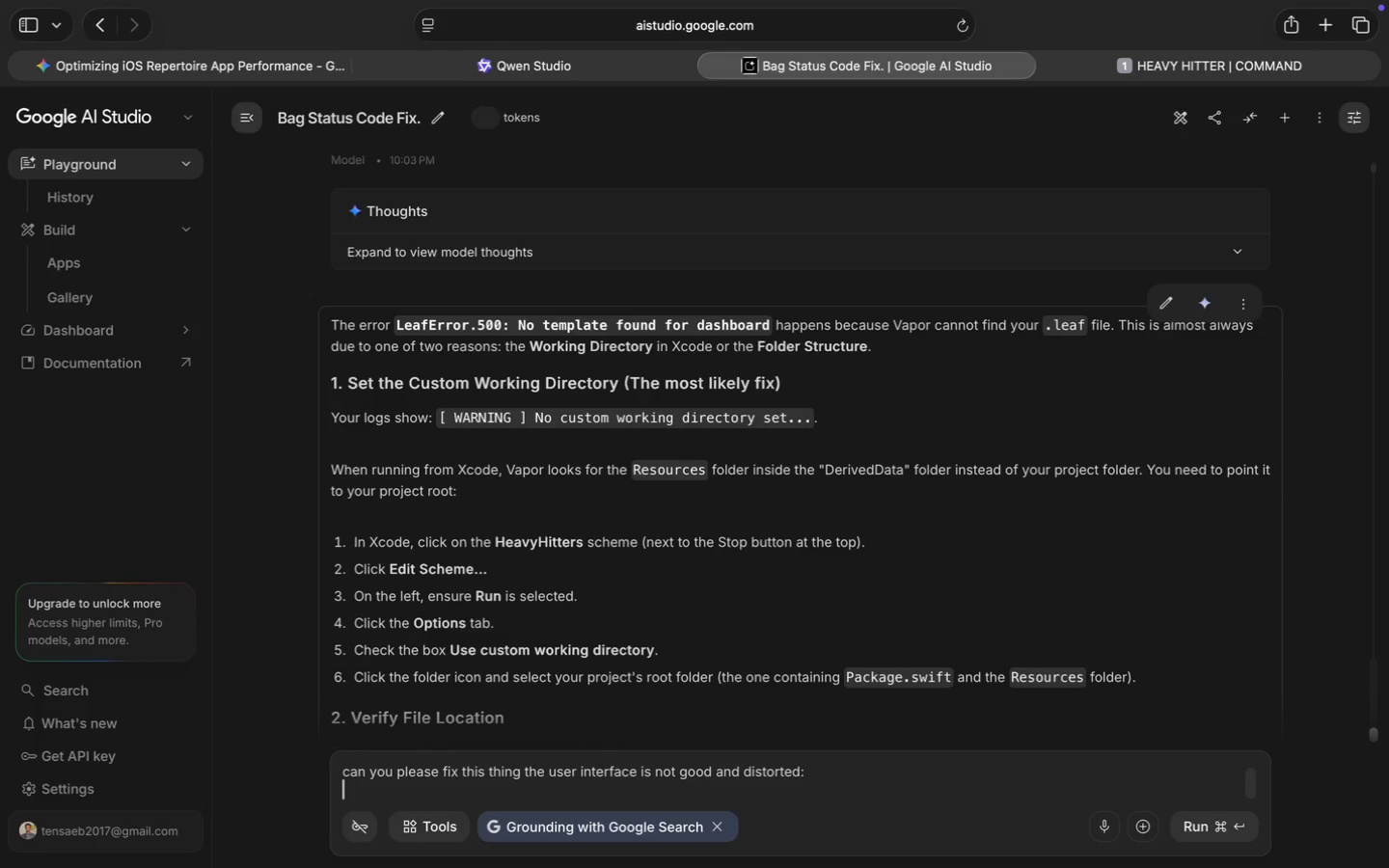 
key(Meta+V)
 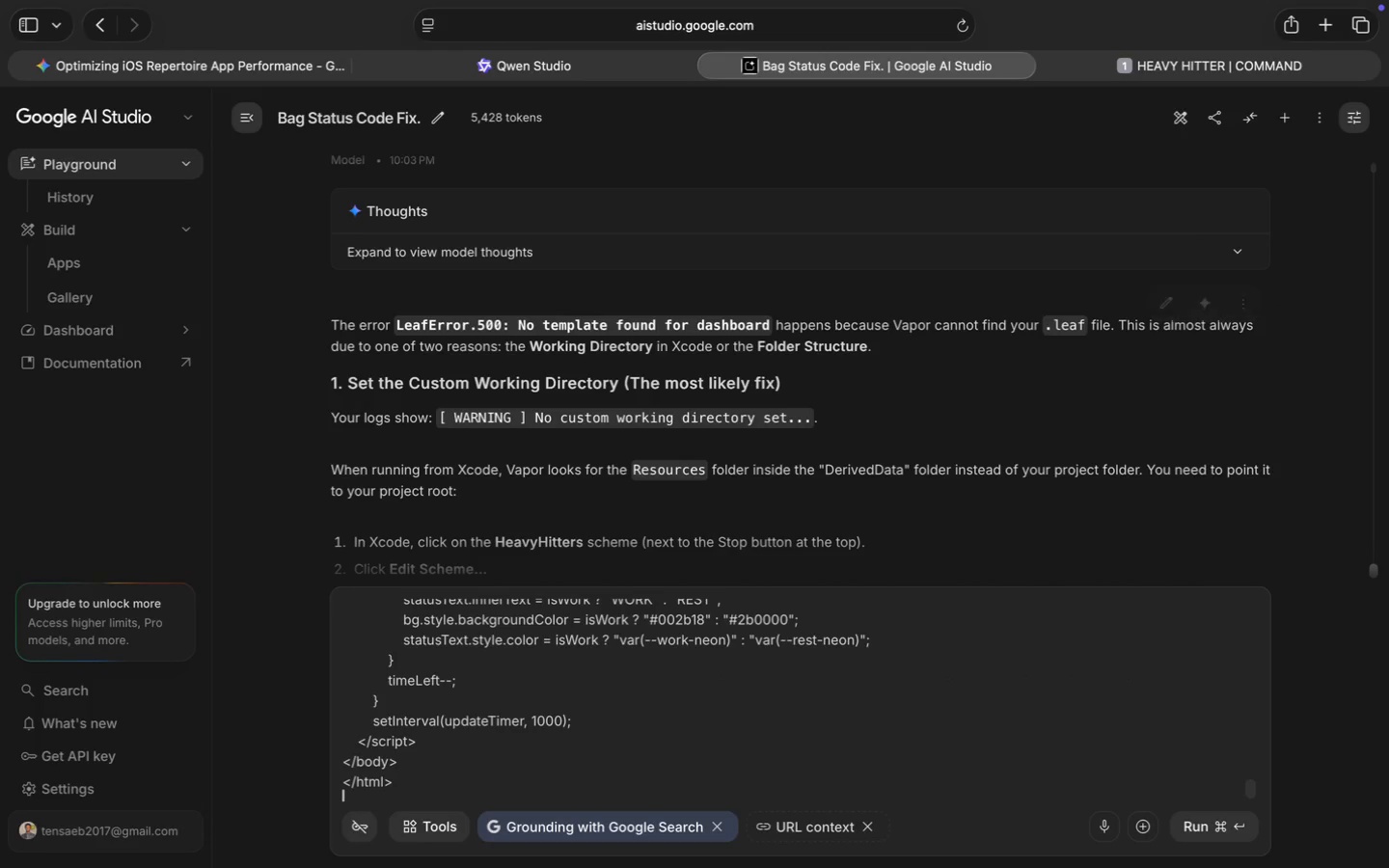 
key(Enter)
 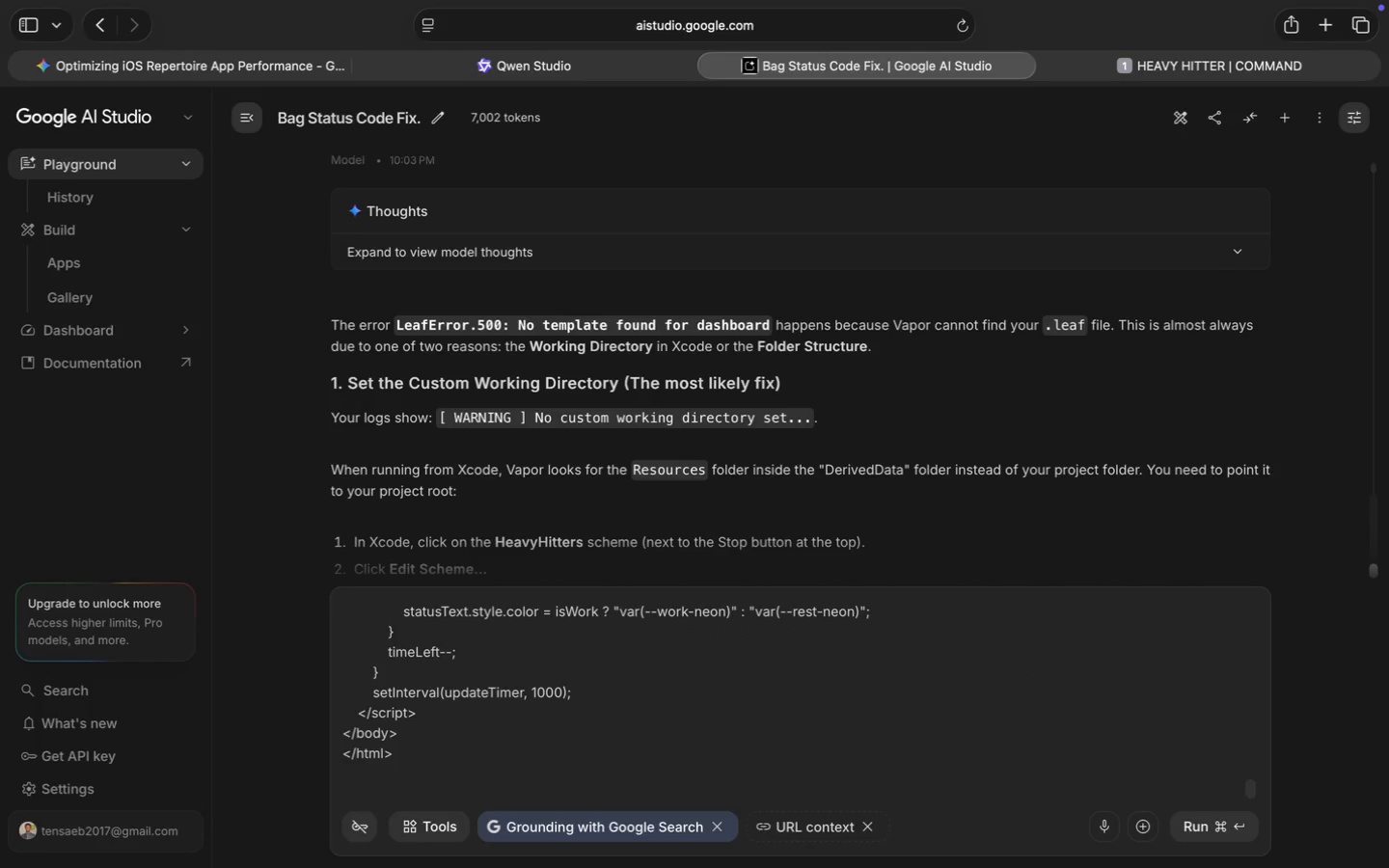 
key(Meta+Enter)
 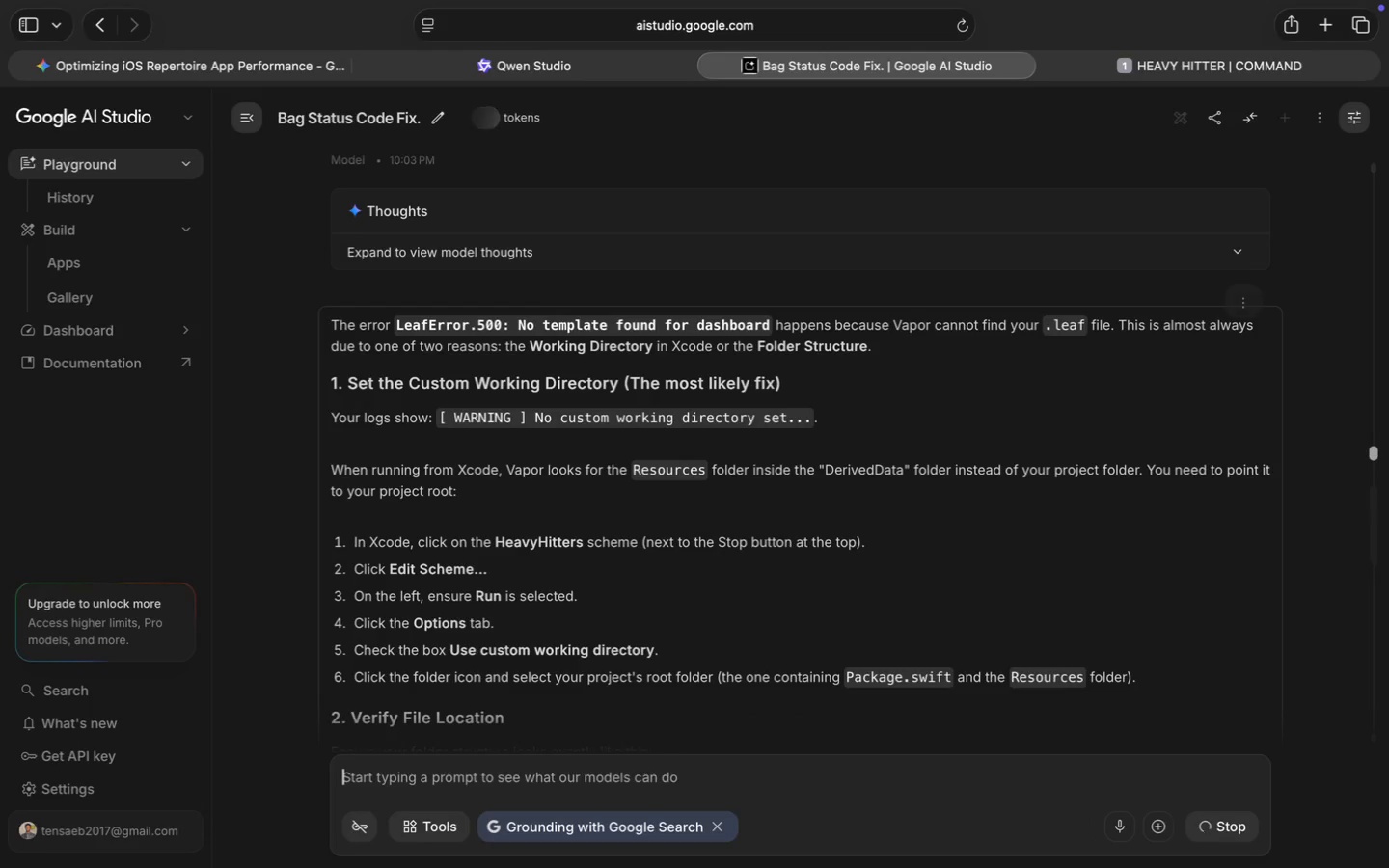 
scroll: coordinate [934, 529], scroll_direction: down, amount: 247.0
 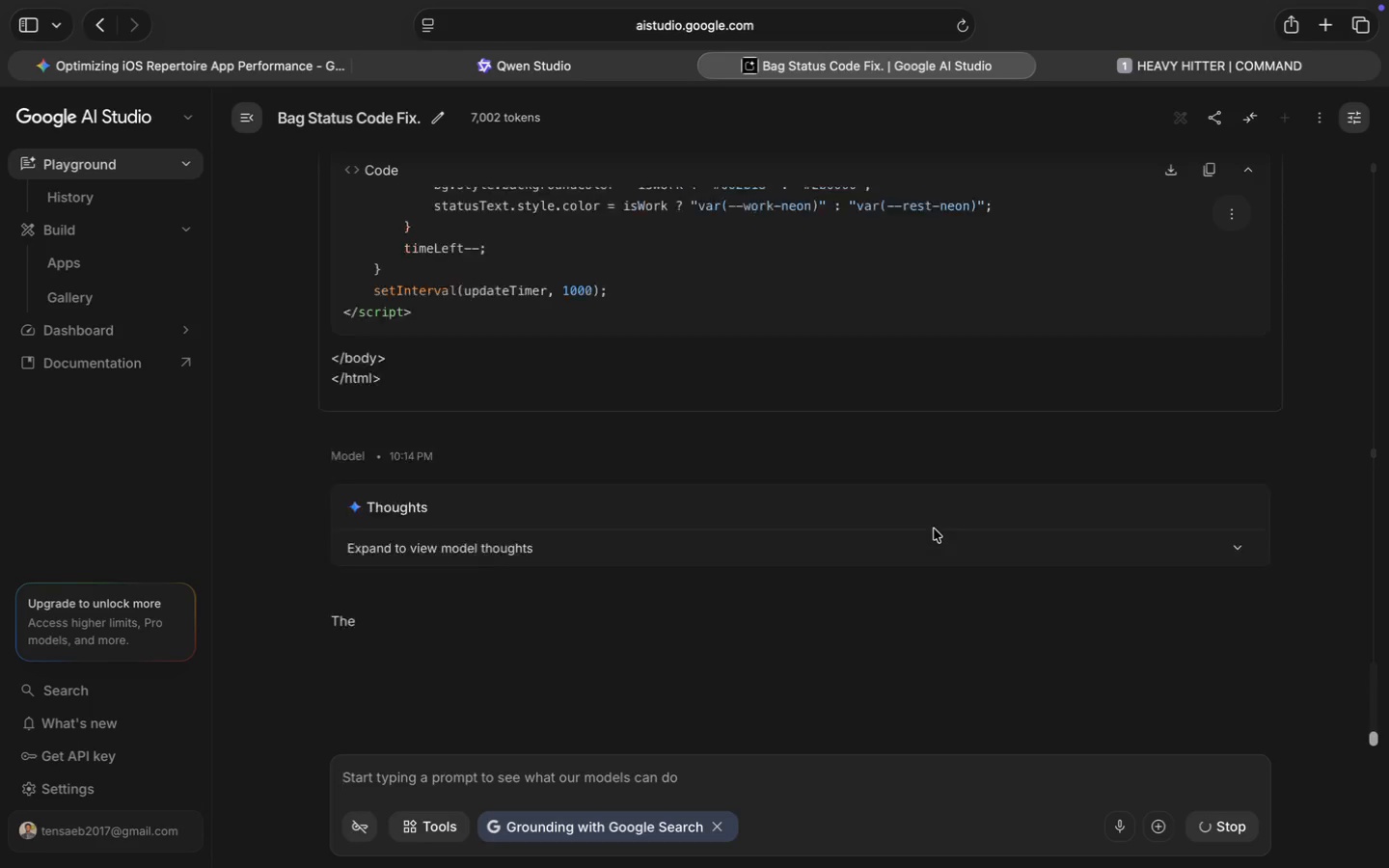 
scroll: coordinate [934, 529], scroll_direction: up, amount: 10.0
 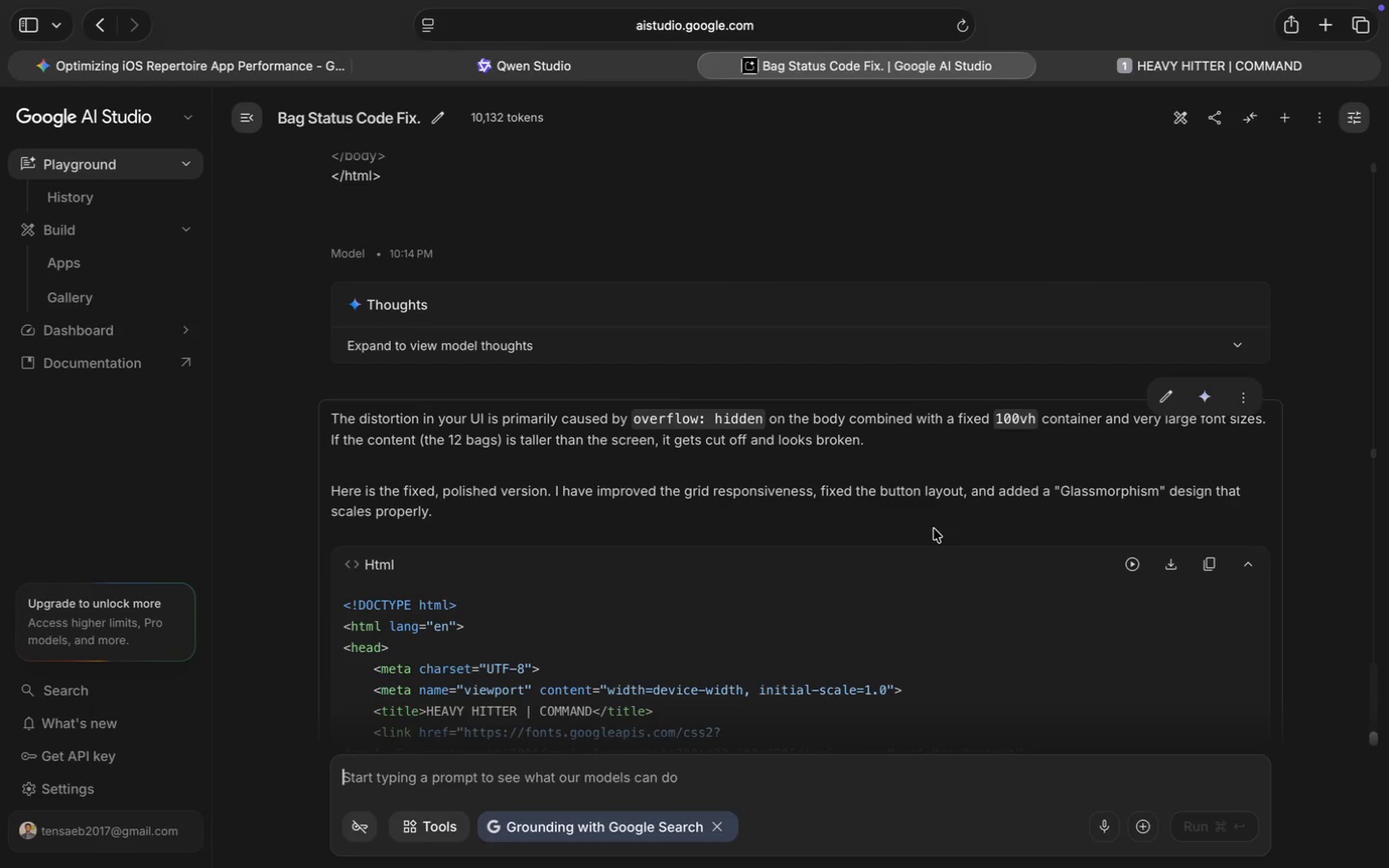 
wait(15.6)
 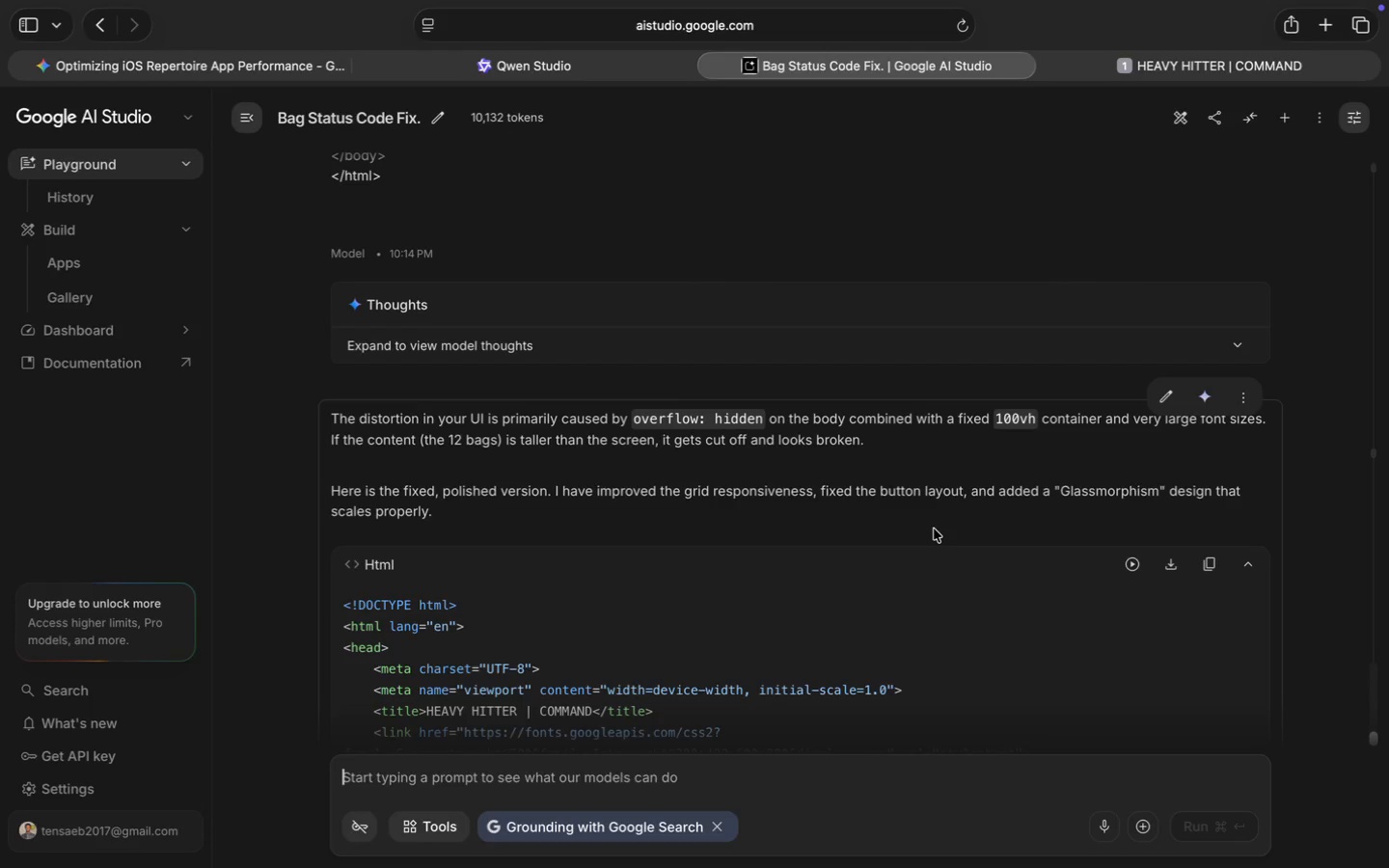 
scroll: coordinate [934, 529], scroll_direction: down, amount: 124.0
 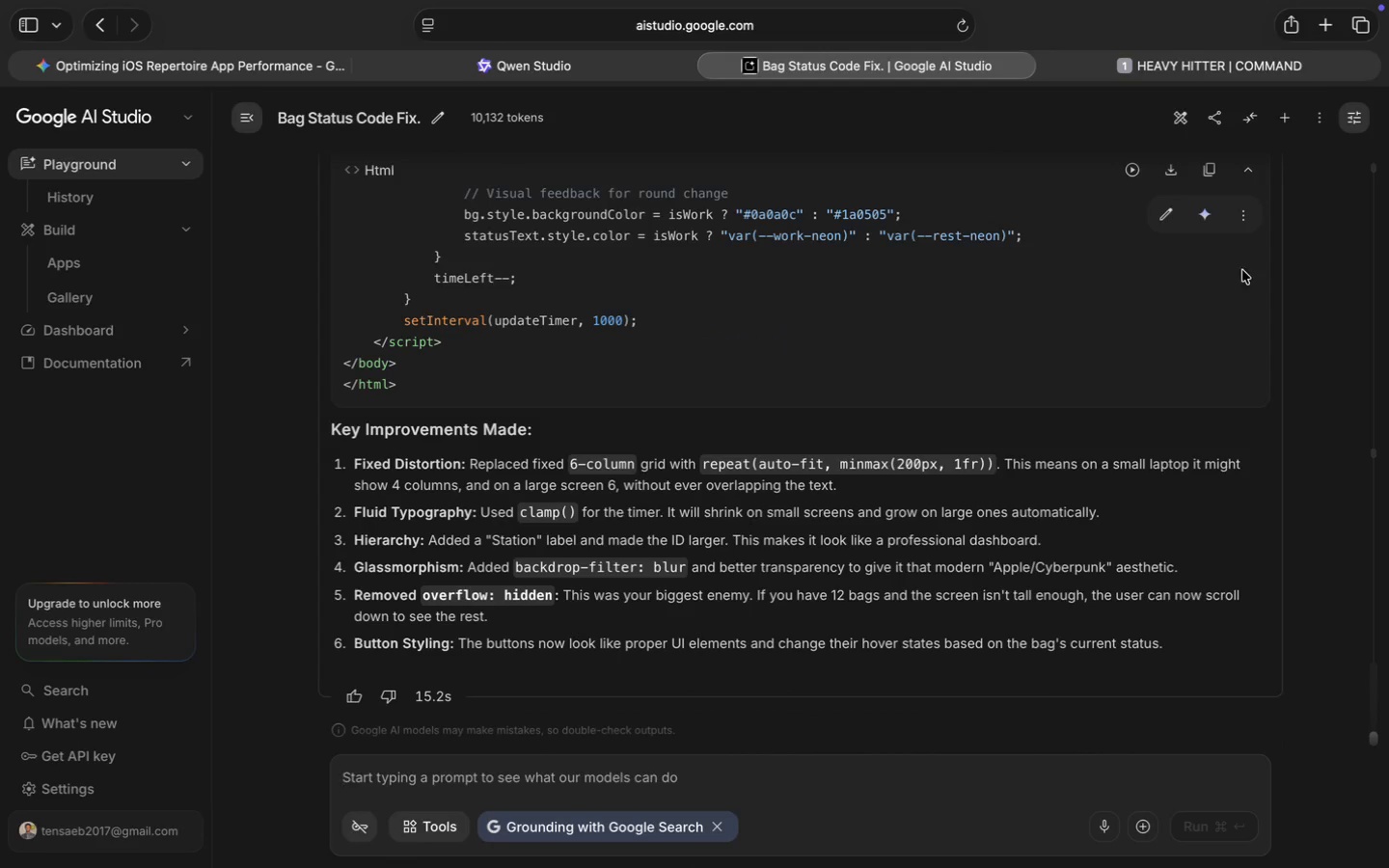 
left_click([1210, 175])
 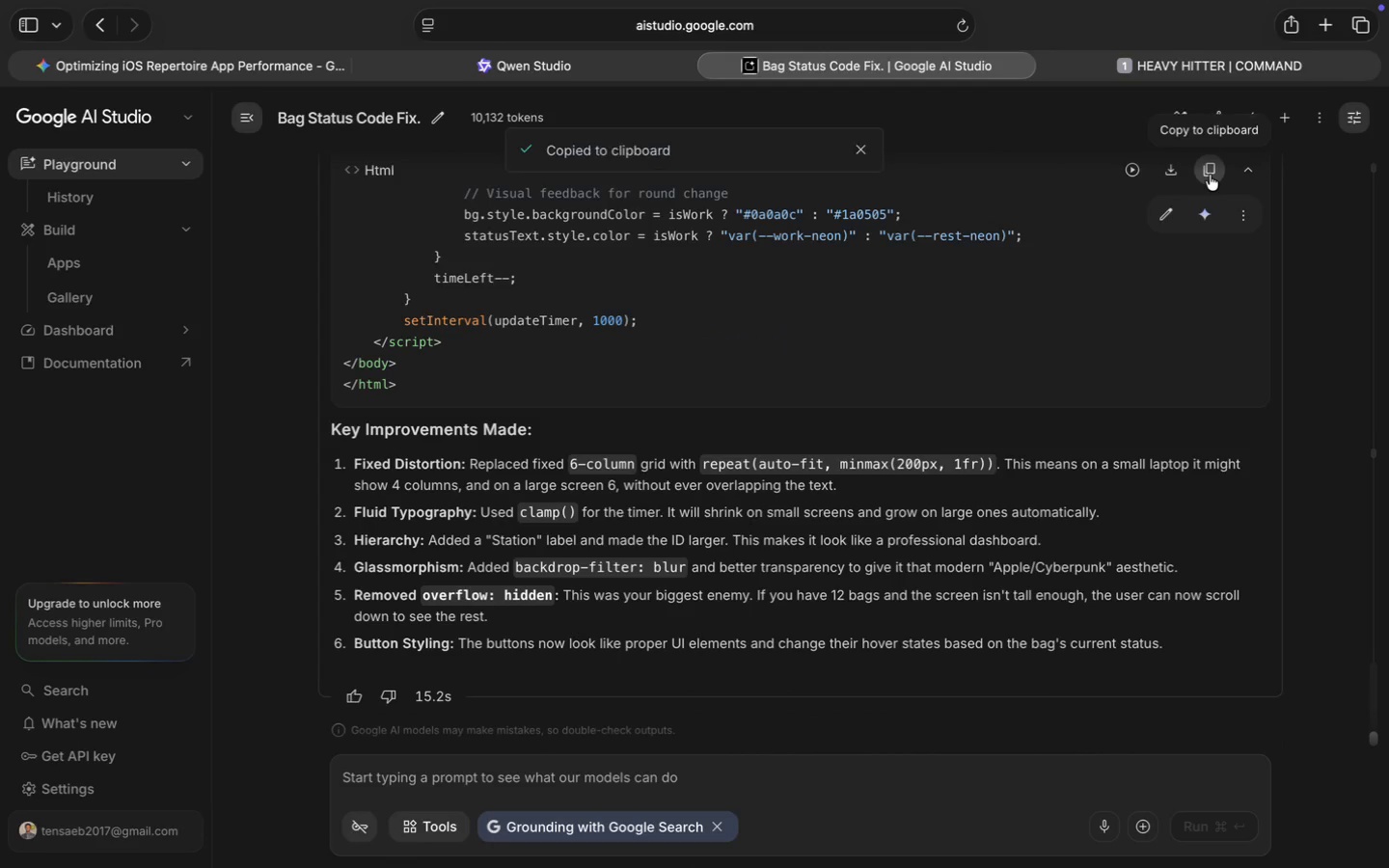 
left_click([887, 339])
 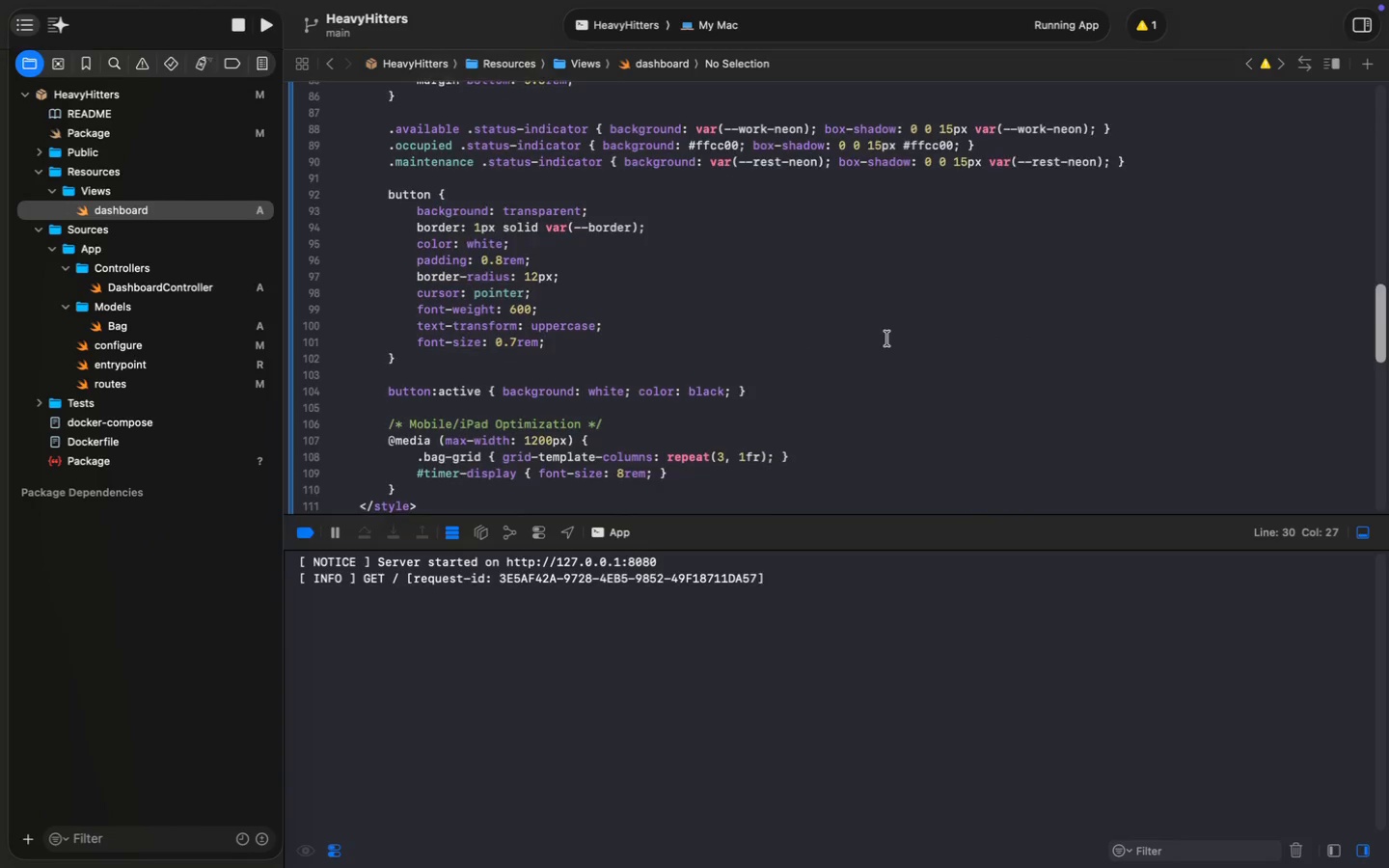 
left_click([854, 384])
 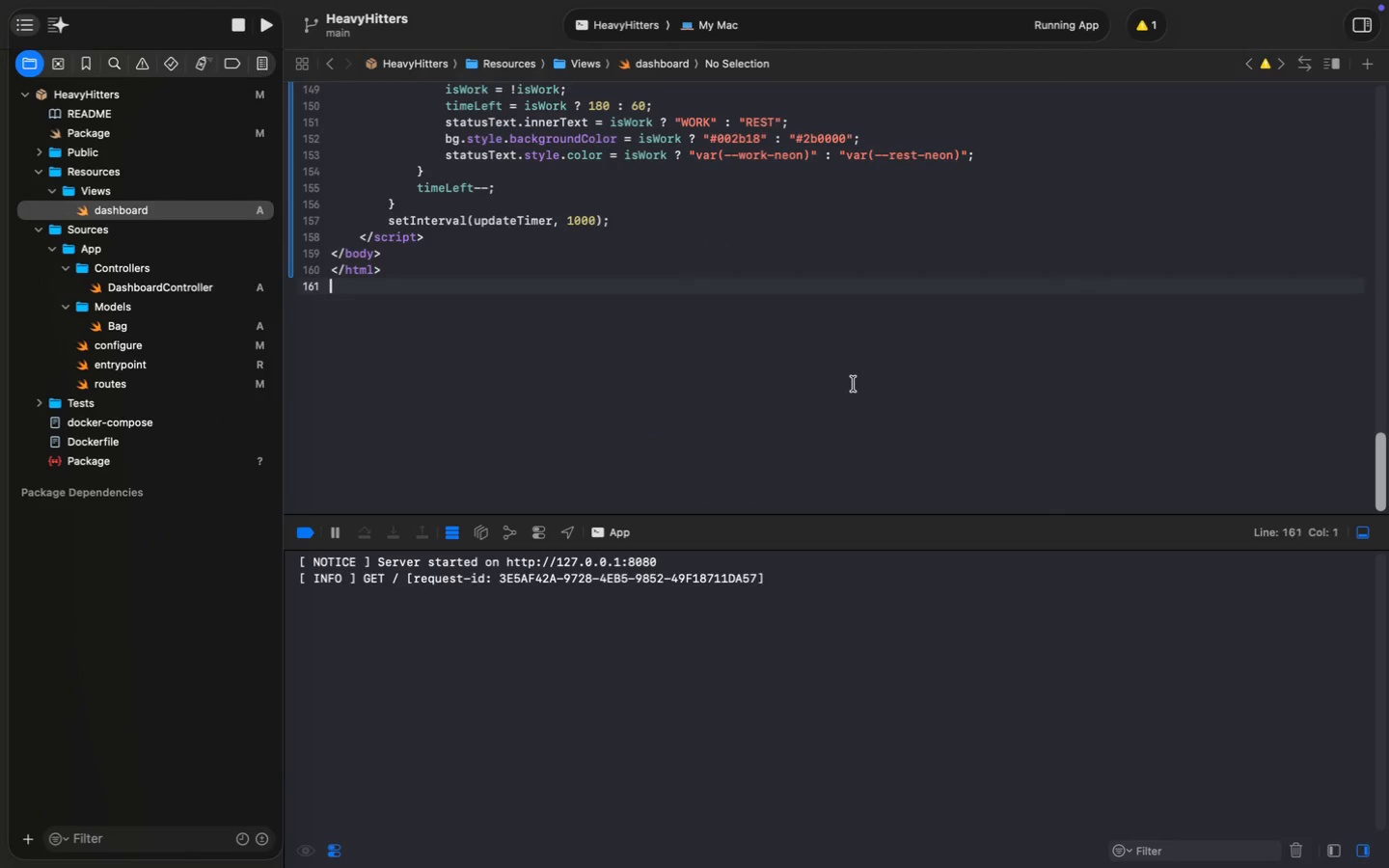 
scroll: coordinate [887, 339], scroll_direction: down, amount: 226.0
 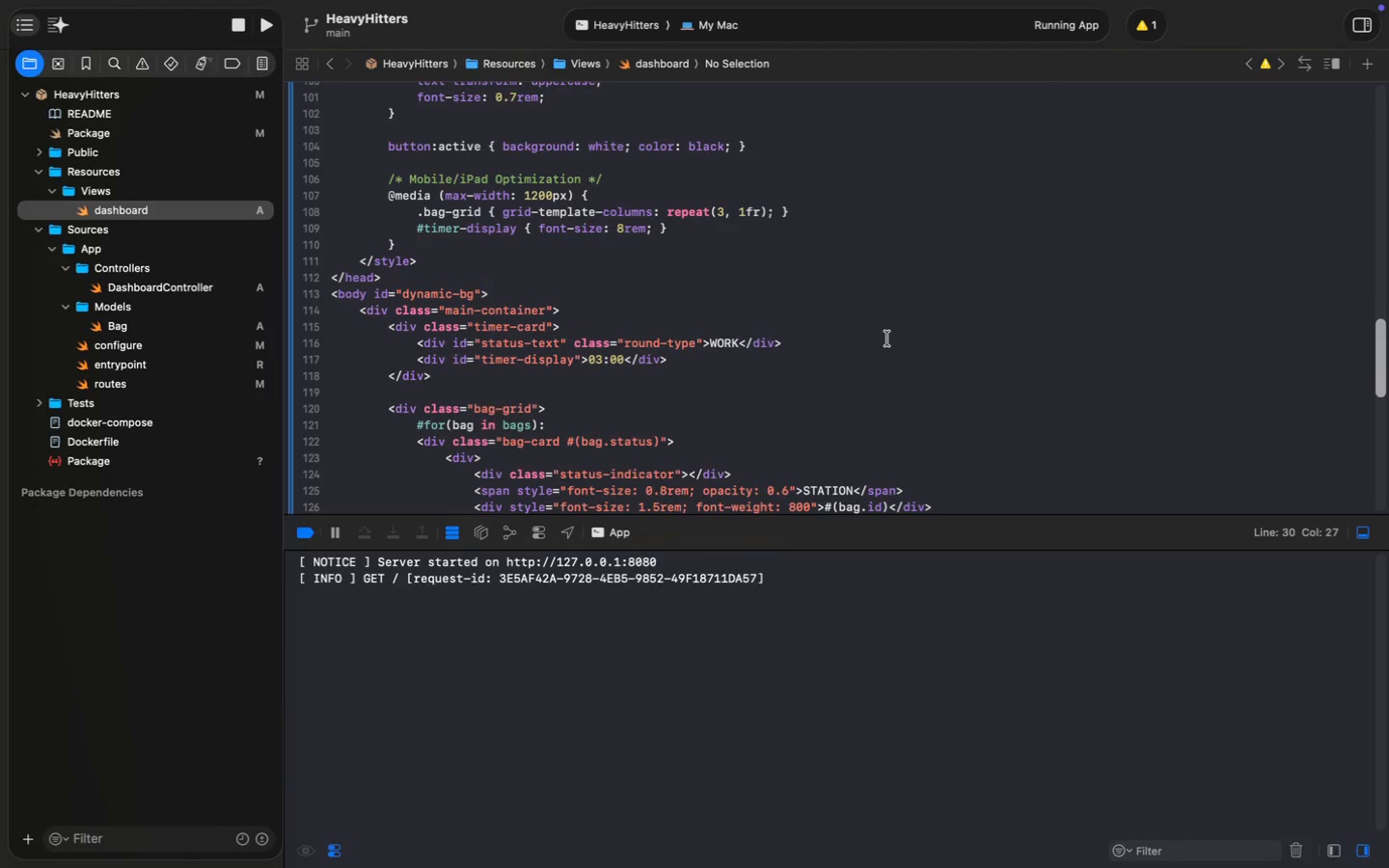 
key(Meta+A)
 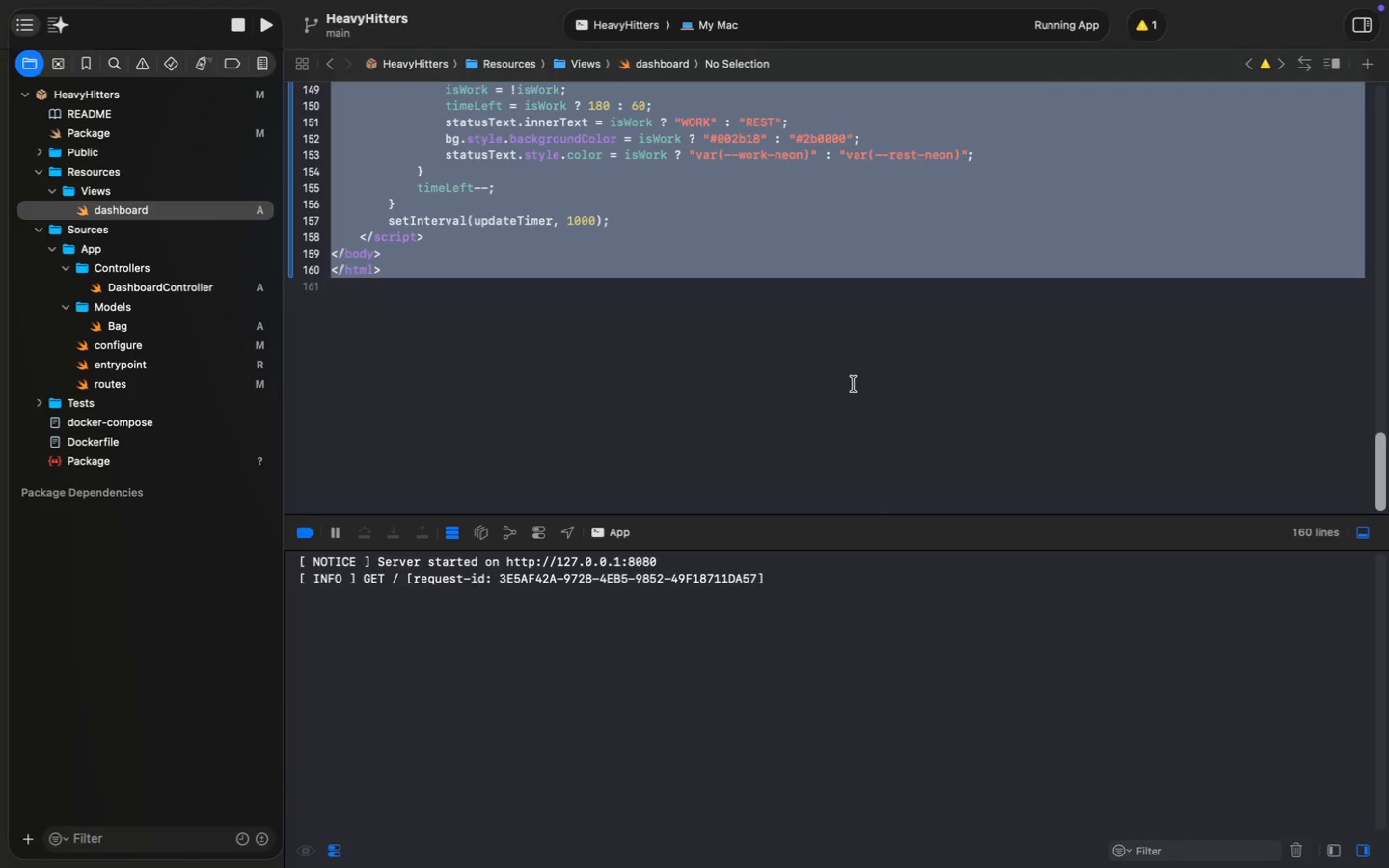 
key(Meta+V)
 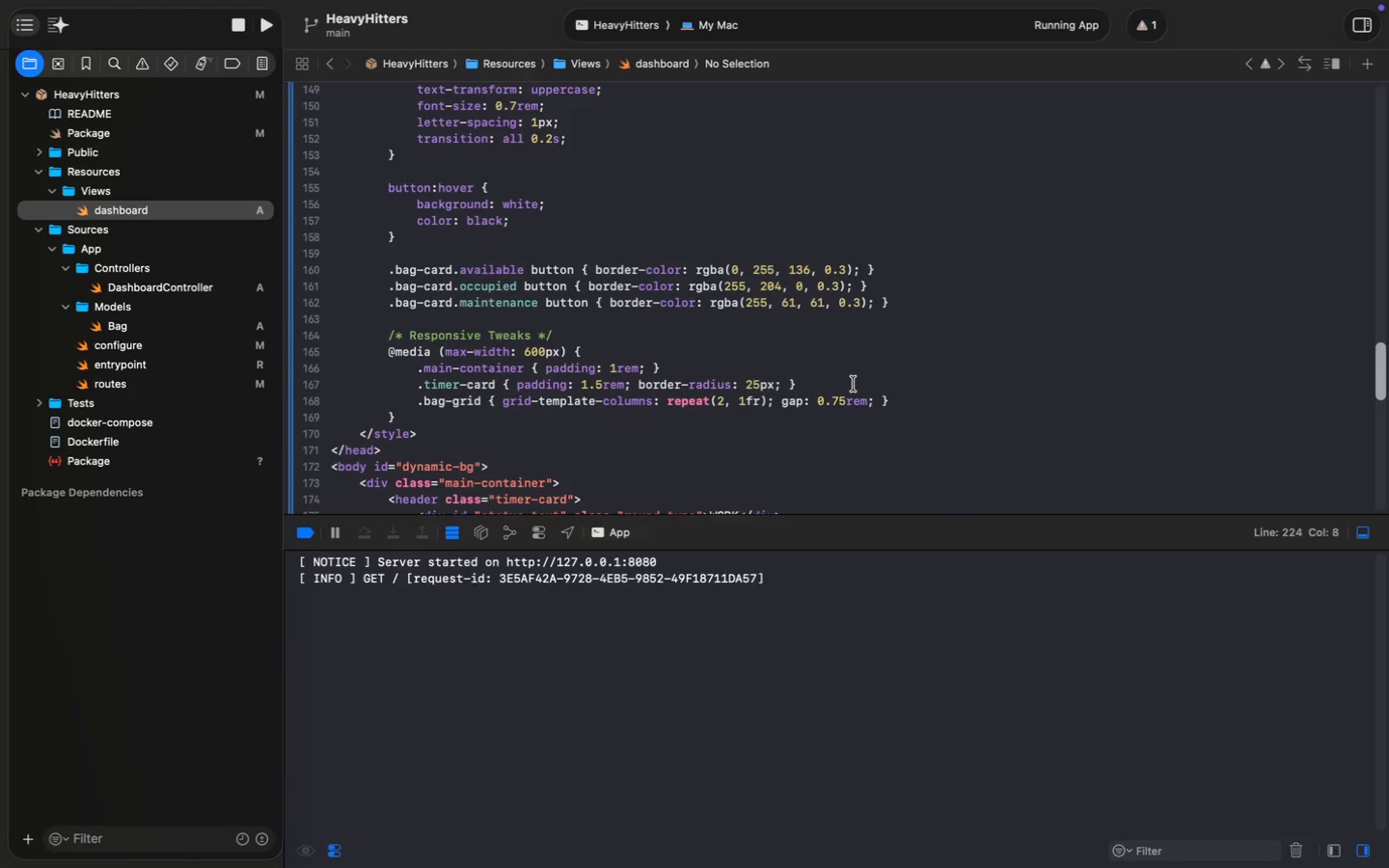 
key(Meta+S)
 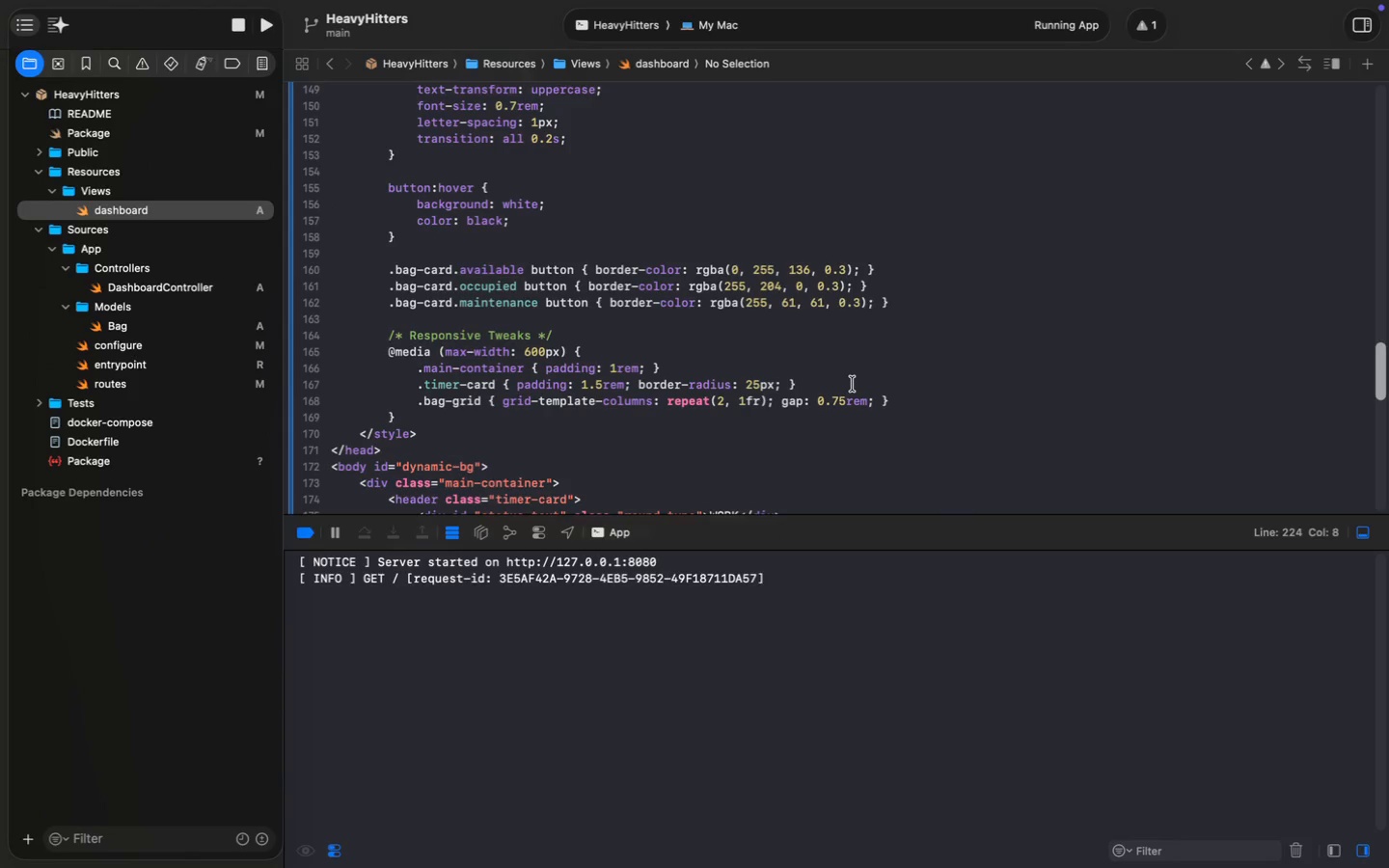 
key(Meta+S)
 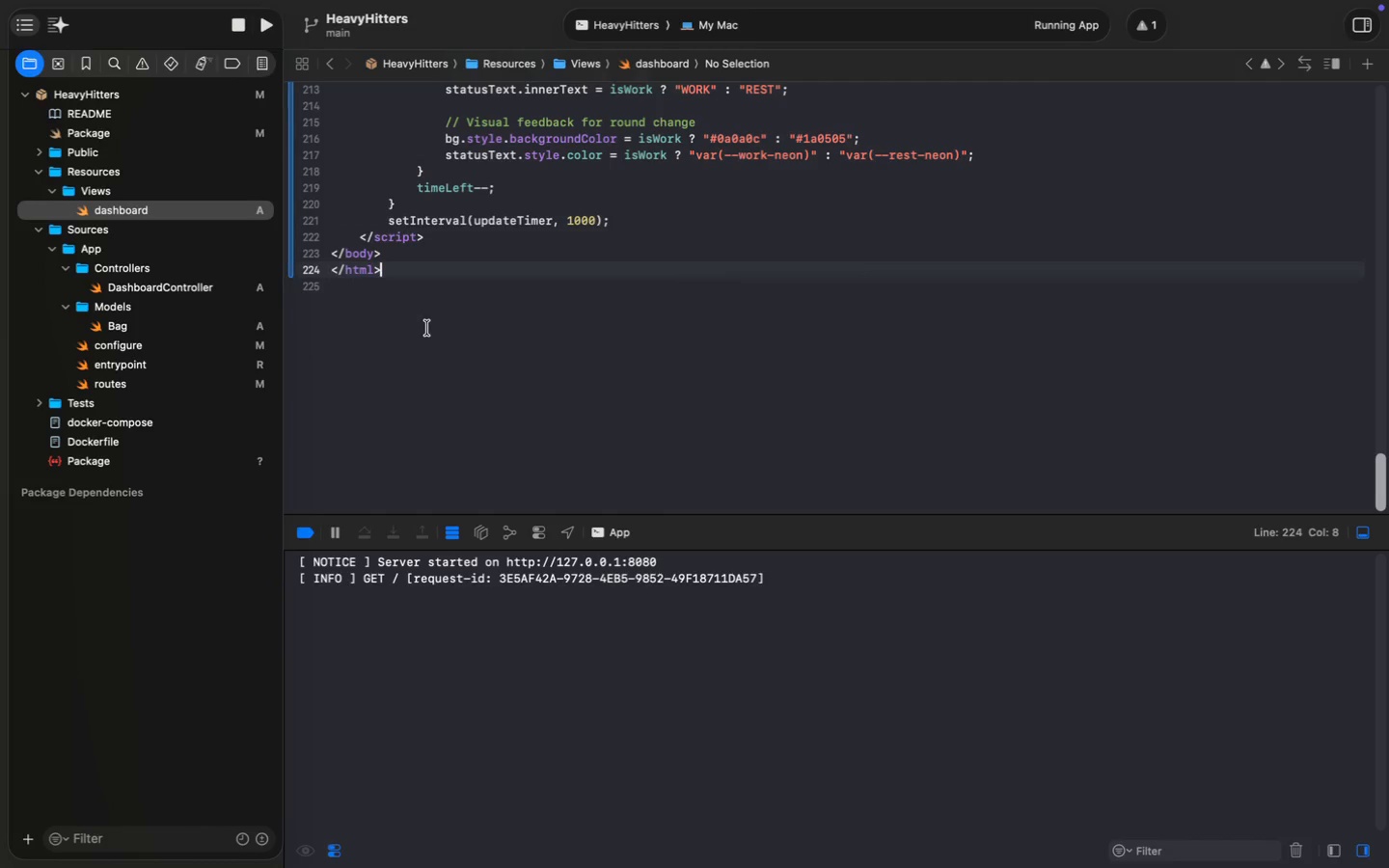 
scroll: coordinate [853, 384], scroll_direction: down, amount: 118.0
 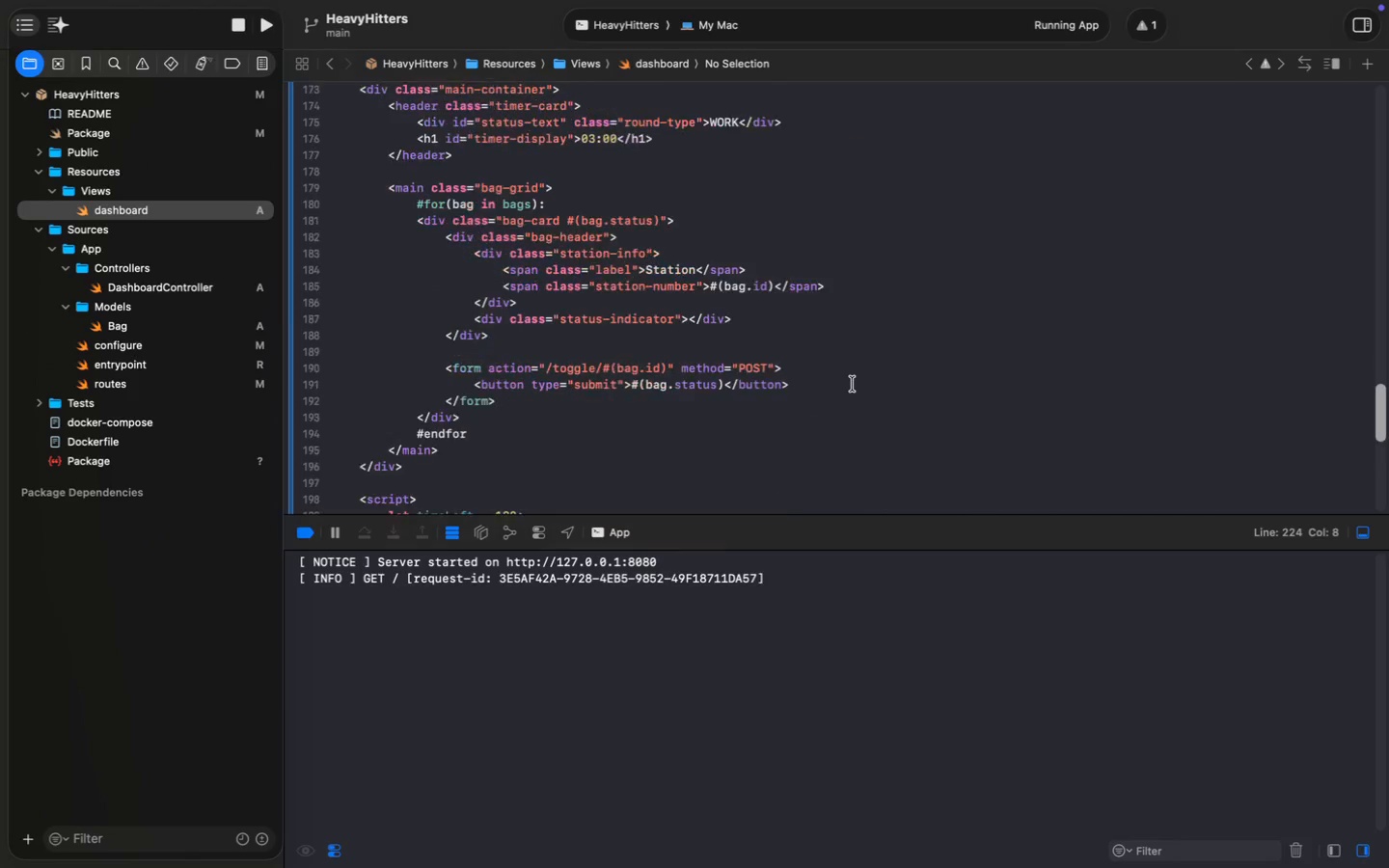 
left_click([235, 26])
 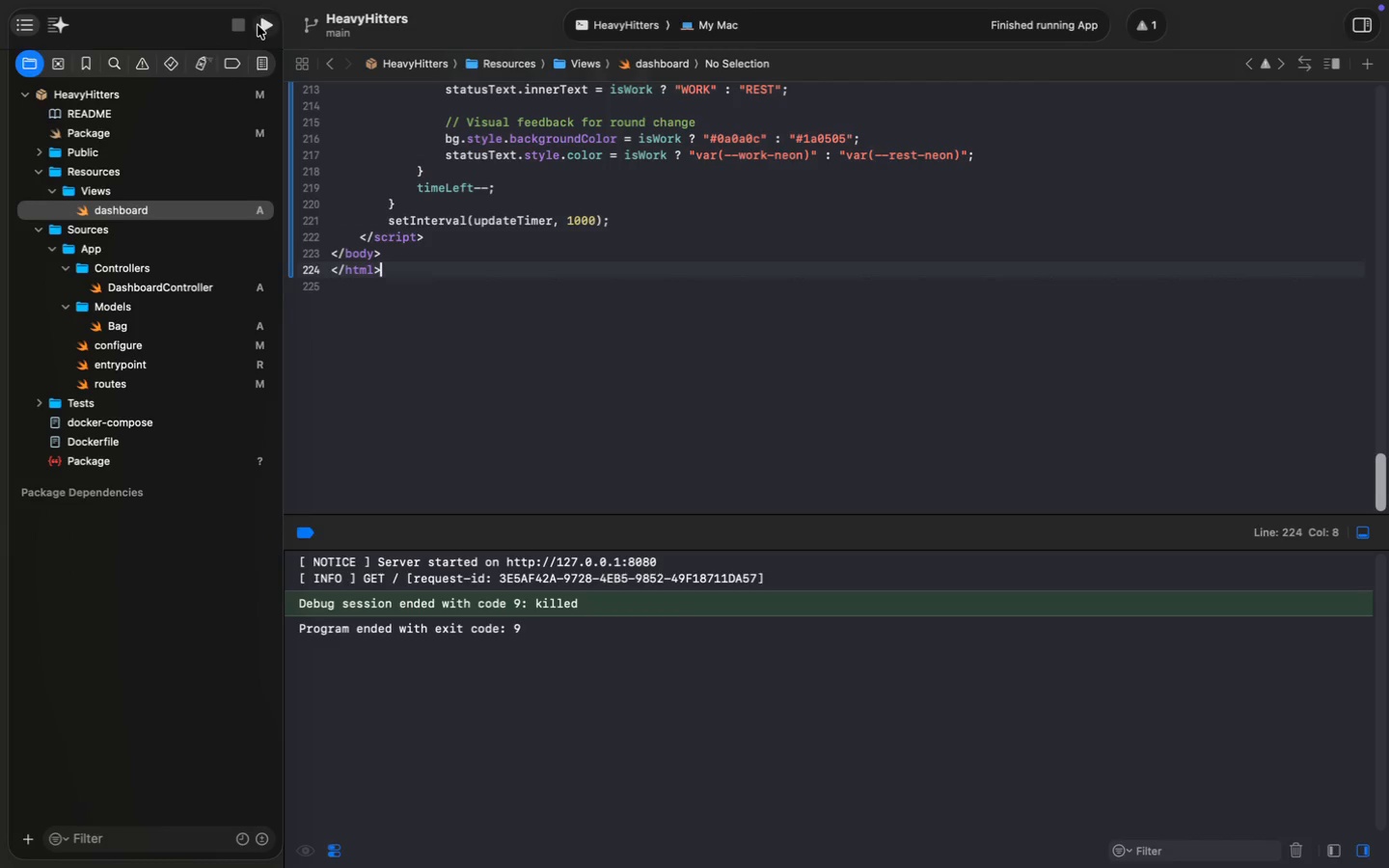 
left_click([261, 25])
 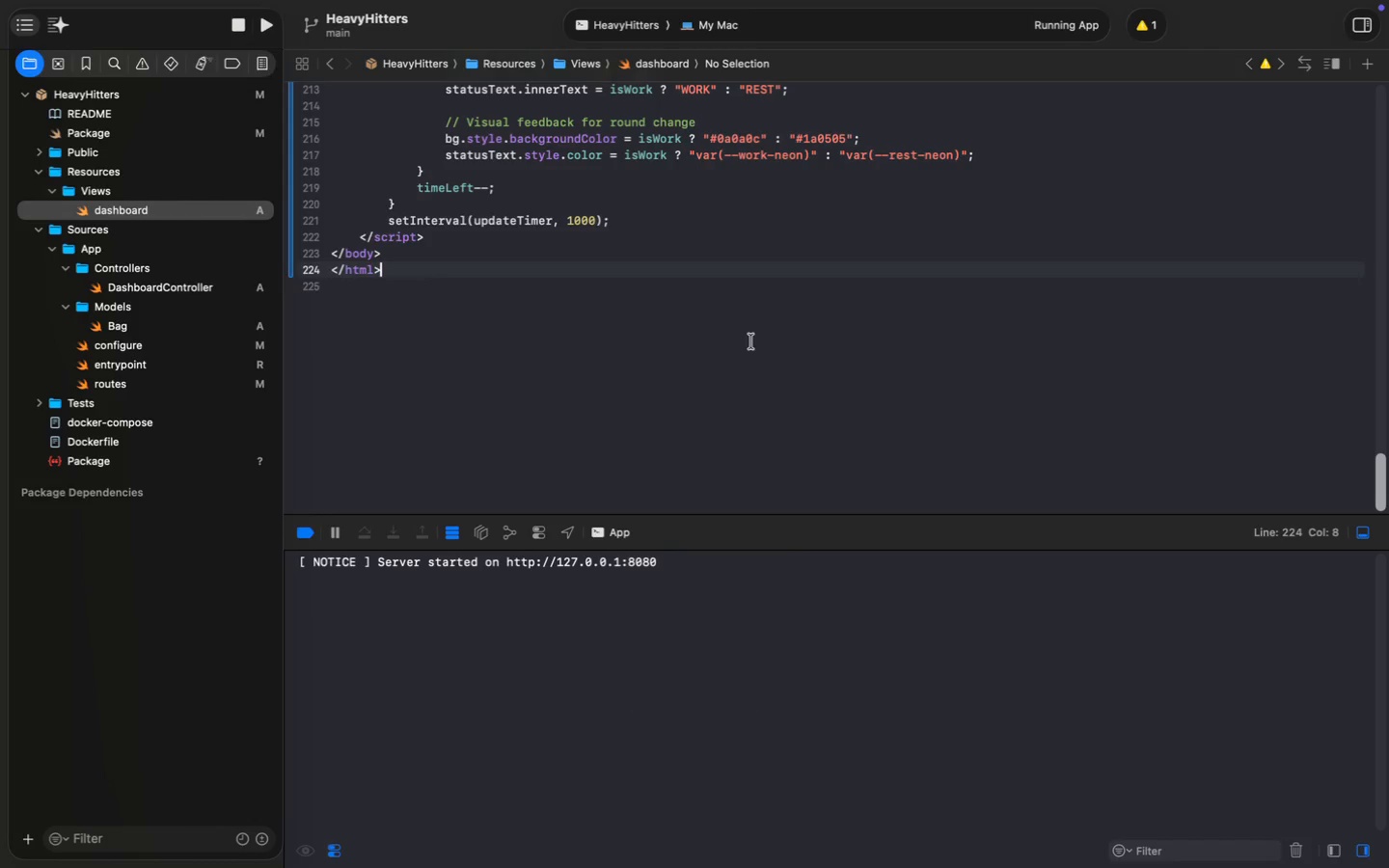 
wait(7.44)
 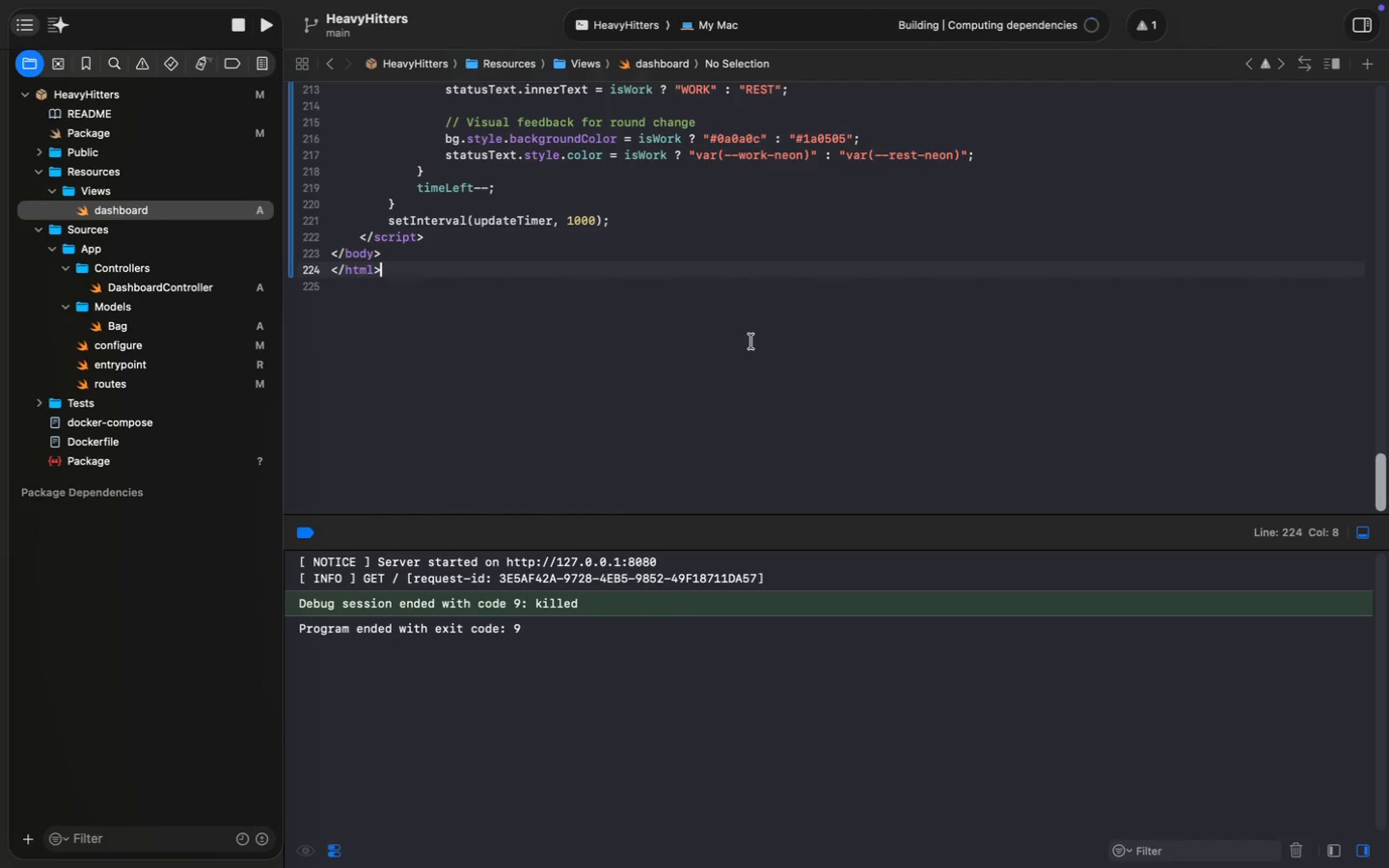 
left_click([1156, 60])
 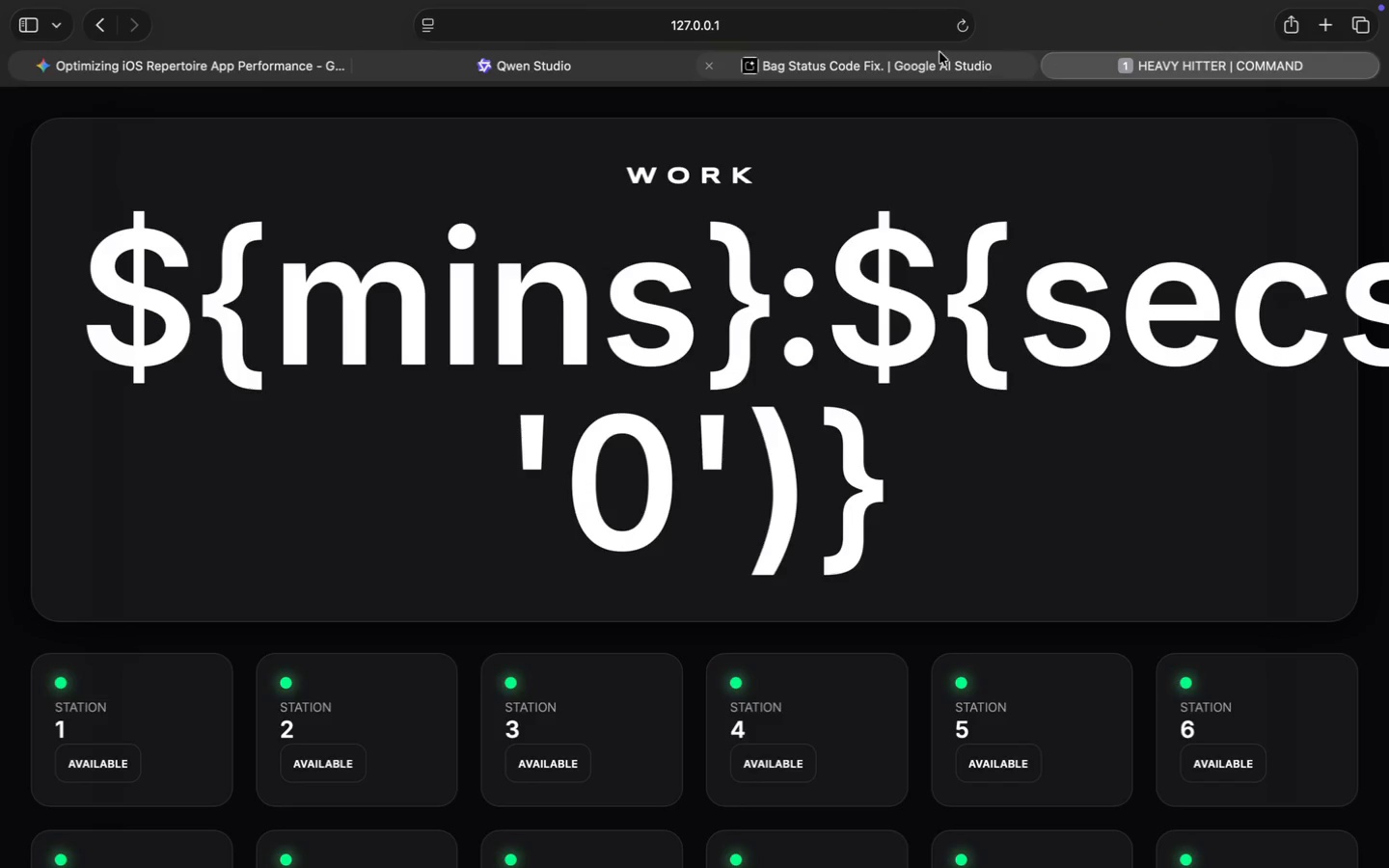 
left_click([964, 30])
 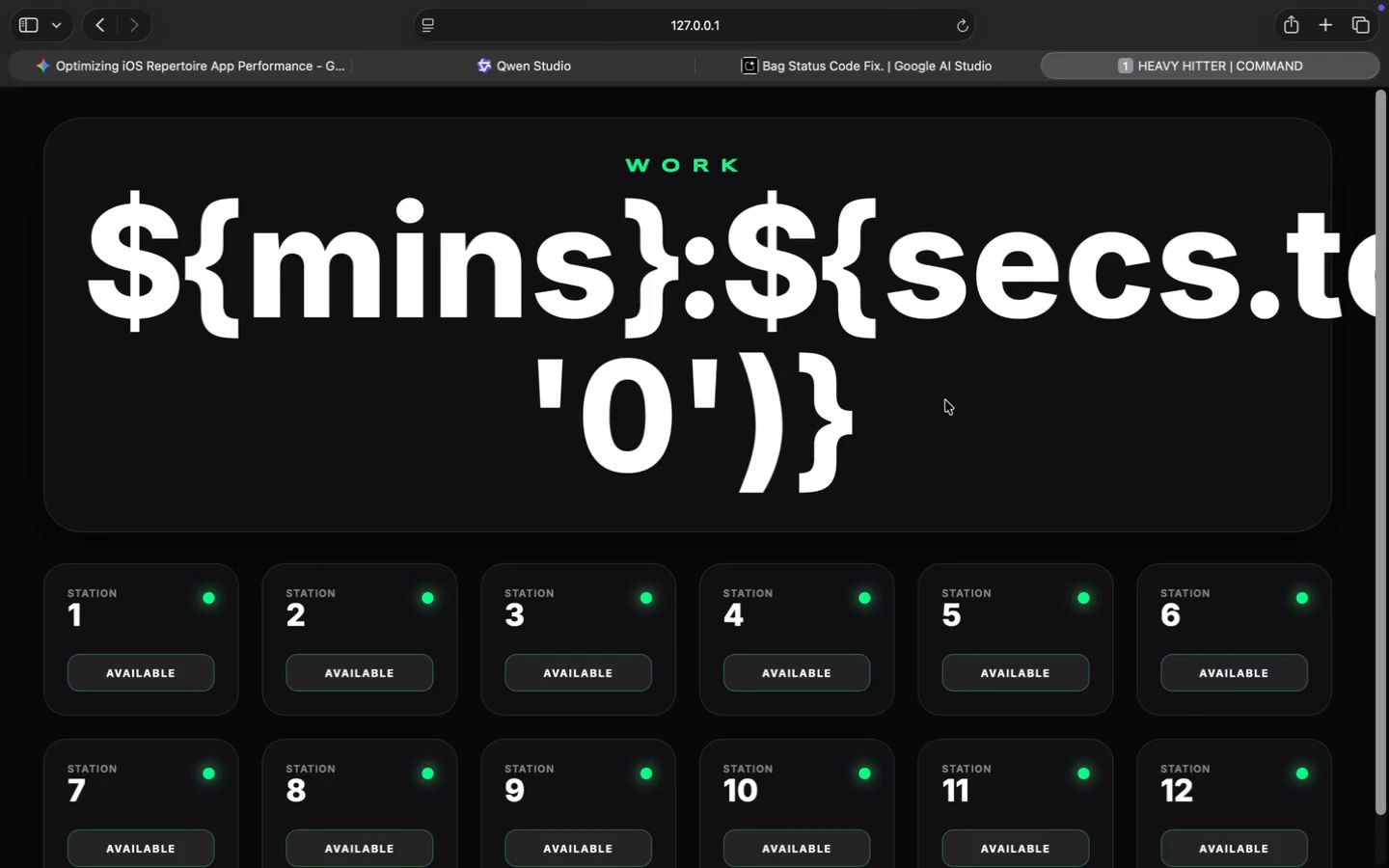 
wait(6.05)
 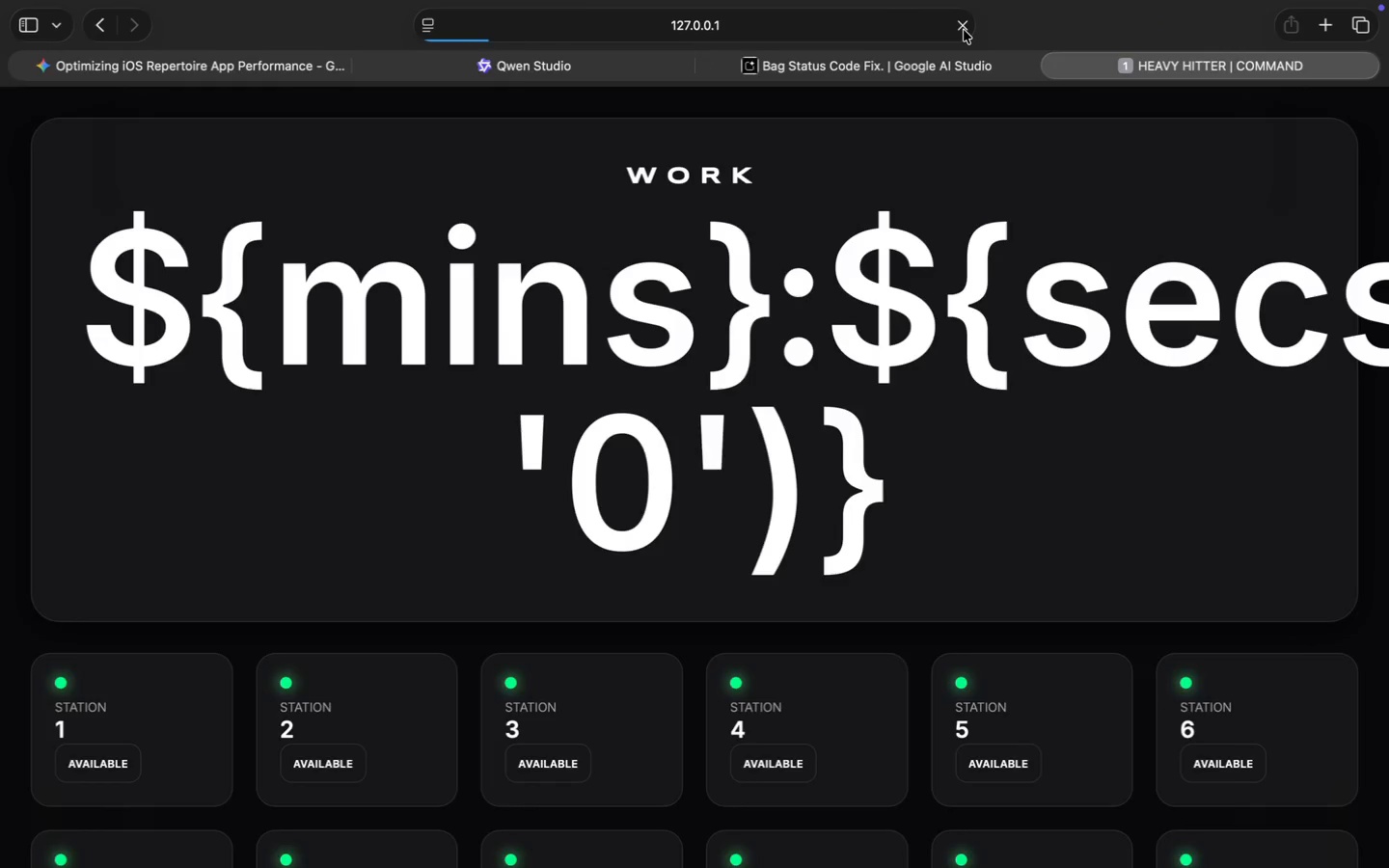 
scroll: coordinate [1062, 665], scroll_direction: up, amount: 3.0
 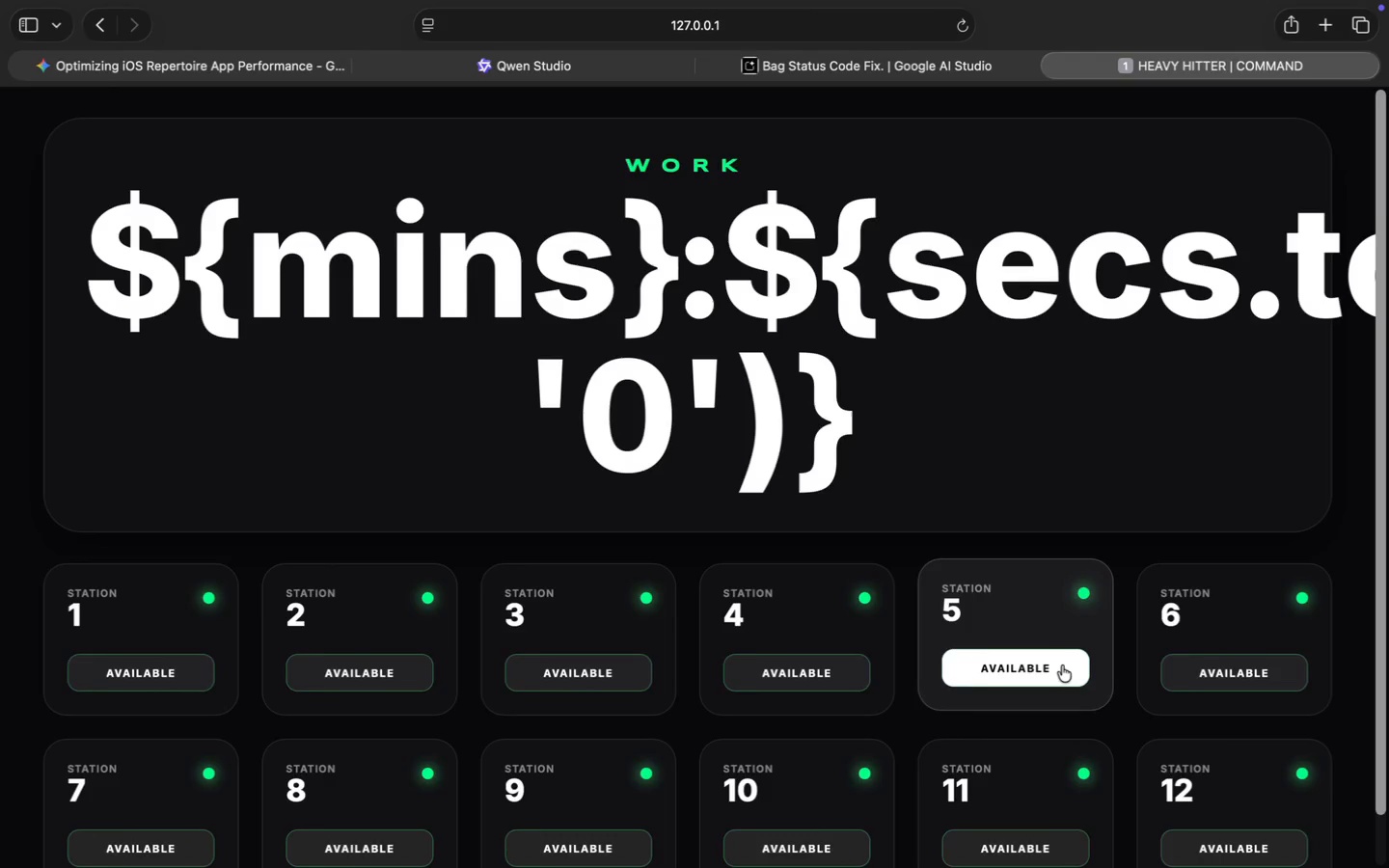 
scroll: coordinate [1311, 682], scroll_direction: down, amount: 22.0
 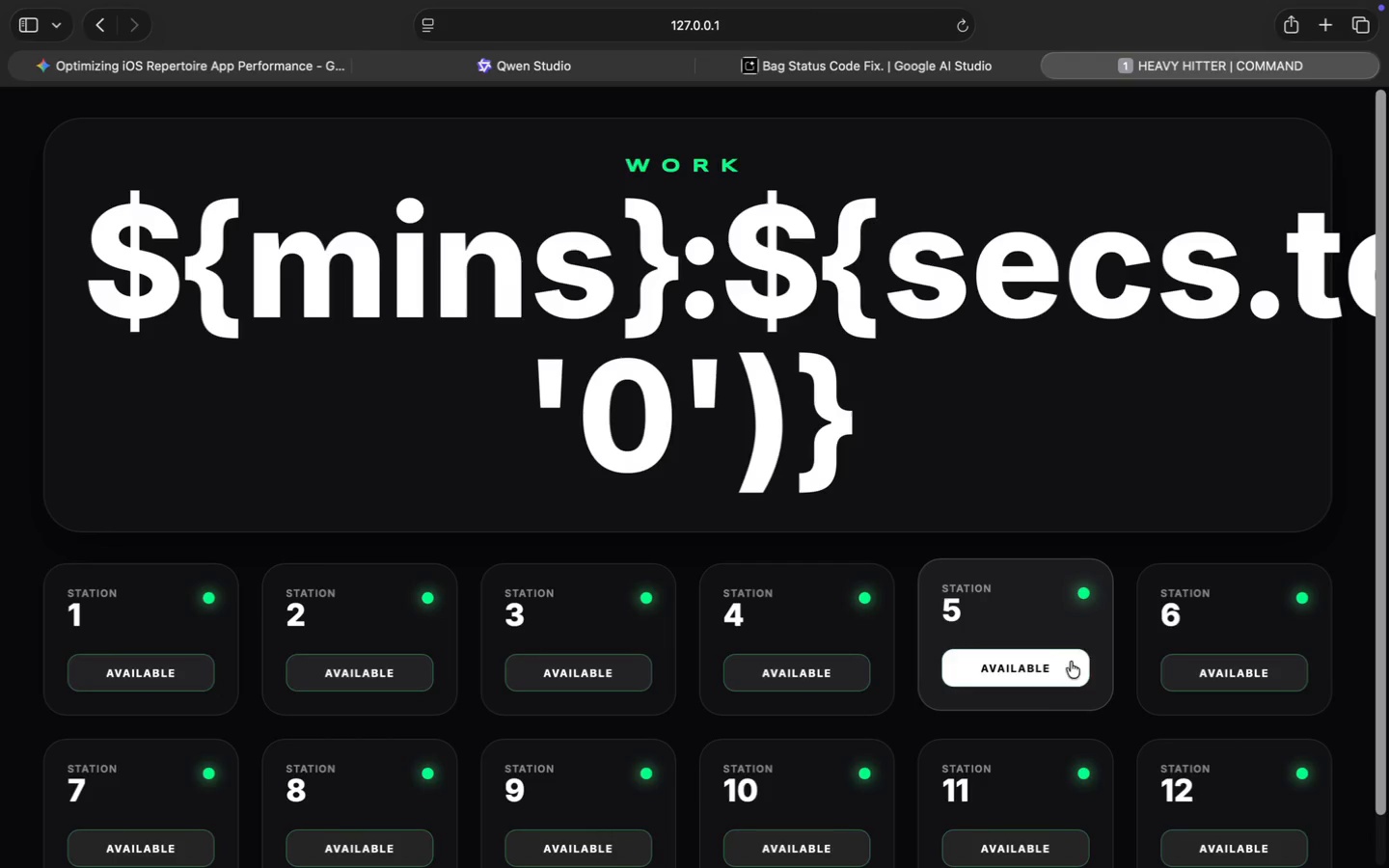 
scroll: coordinate [1283, 674], scroll_direction: up, amount: 1.0
 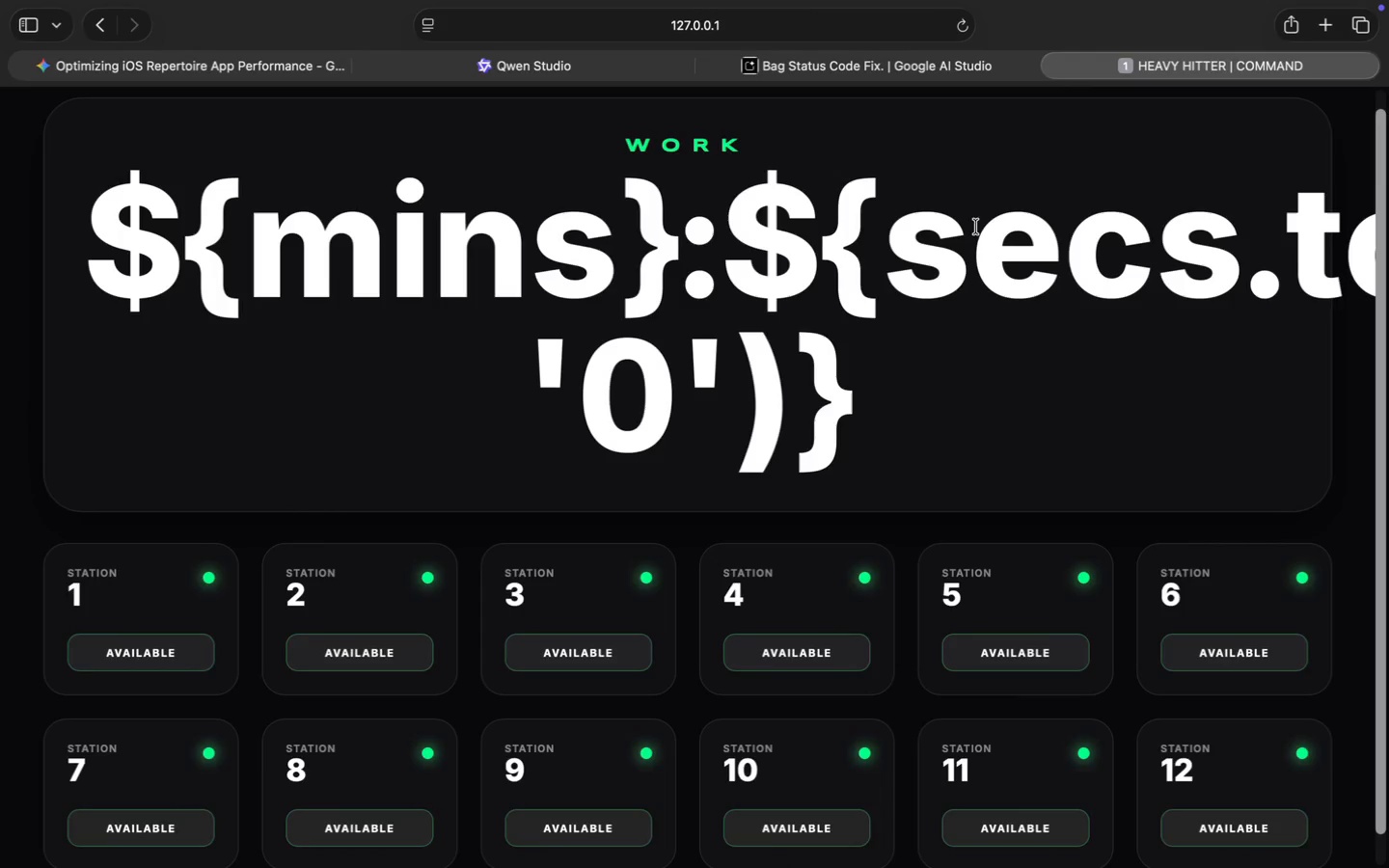 
left_click([921, 71])
 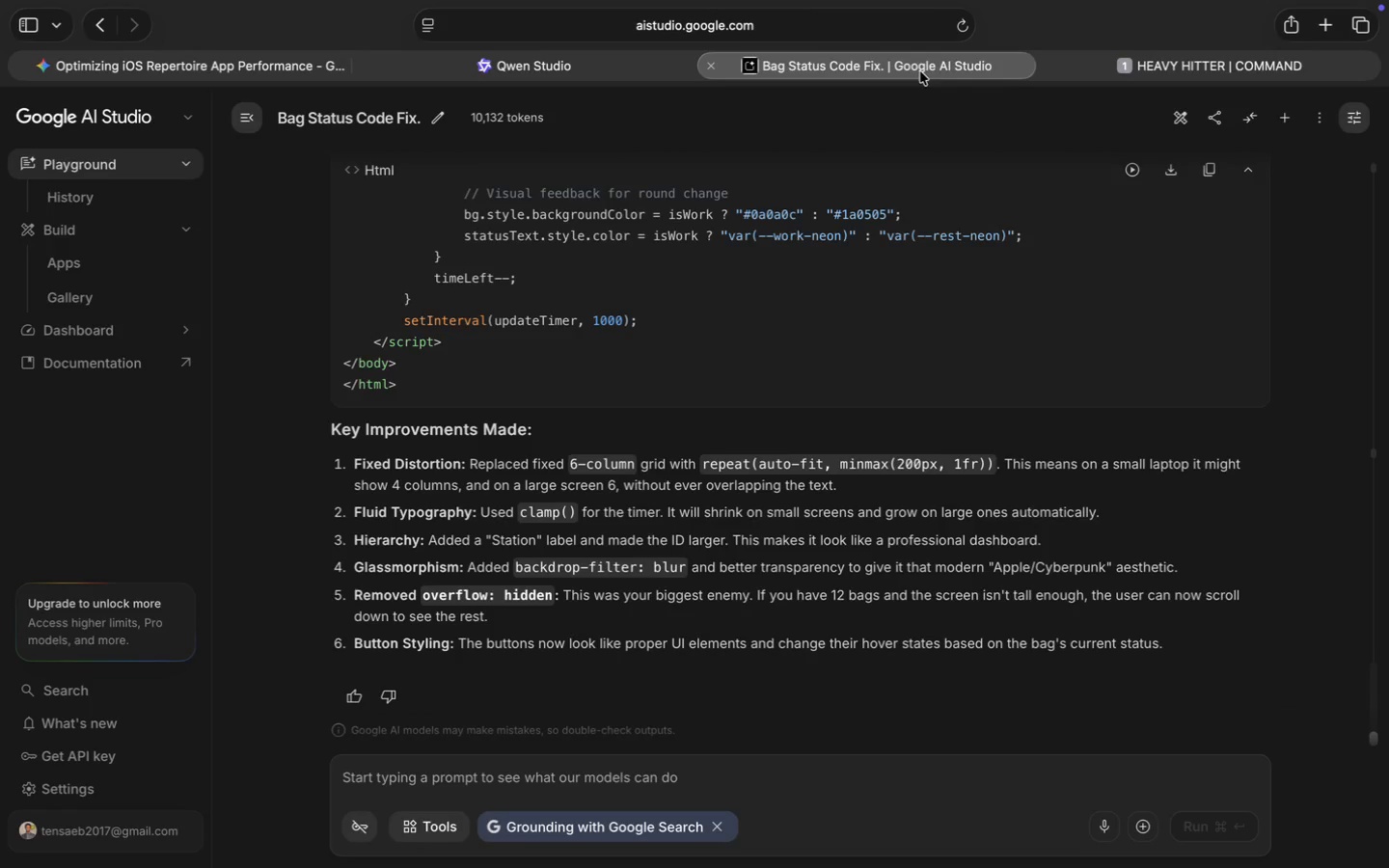 
left_click([638, 784])
 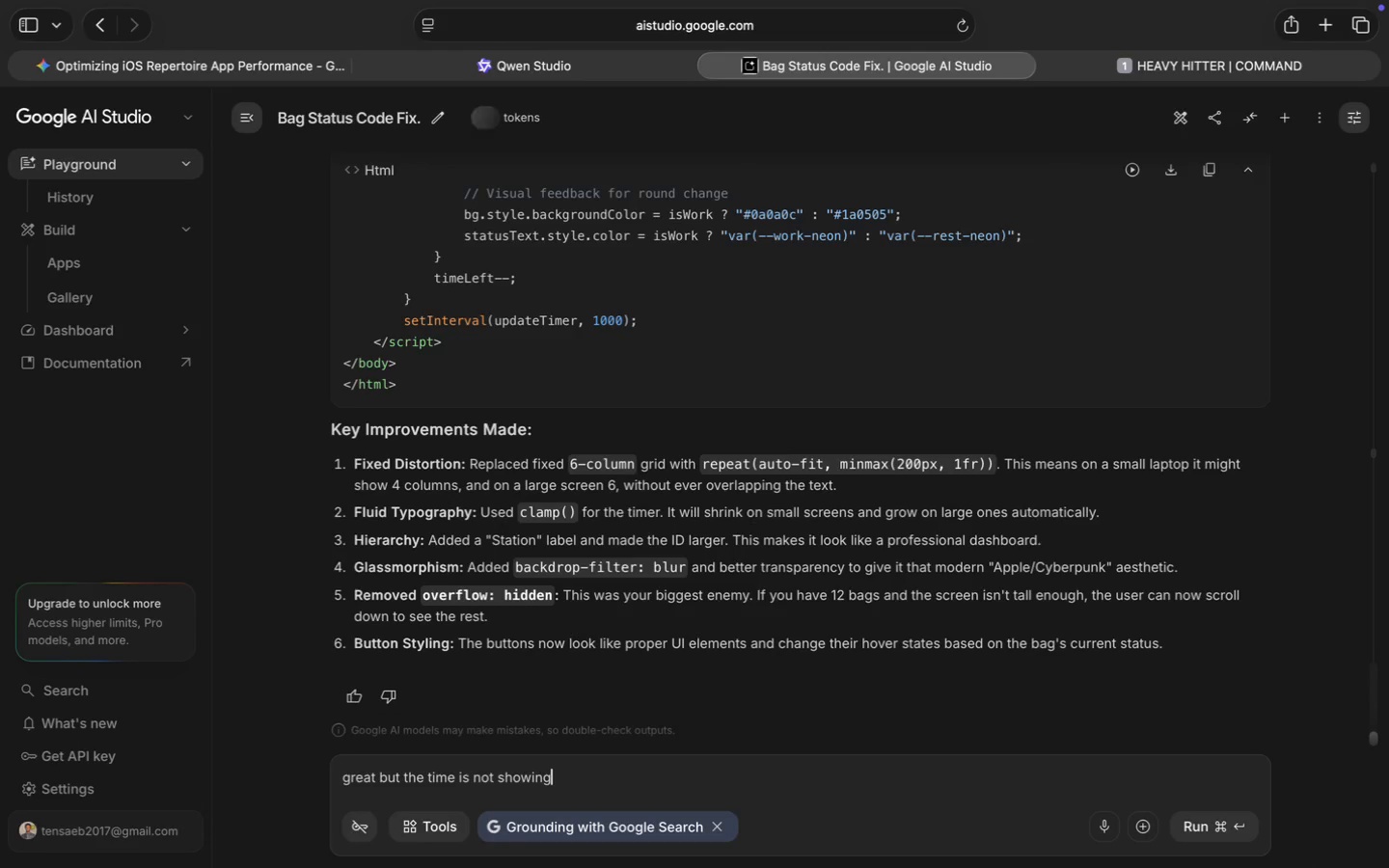 
type(great but the time is not showing. its jsu)
key(Backspace)
key(Backspace)
type(ust )
 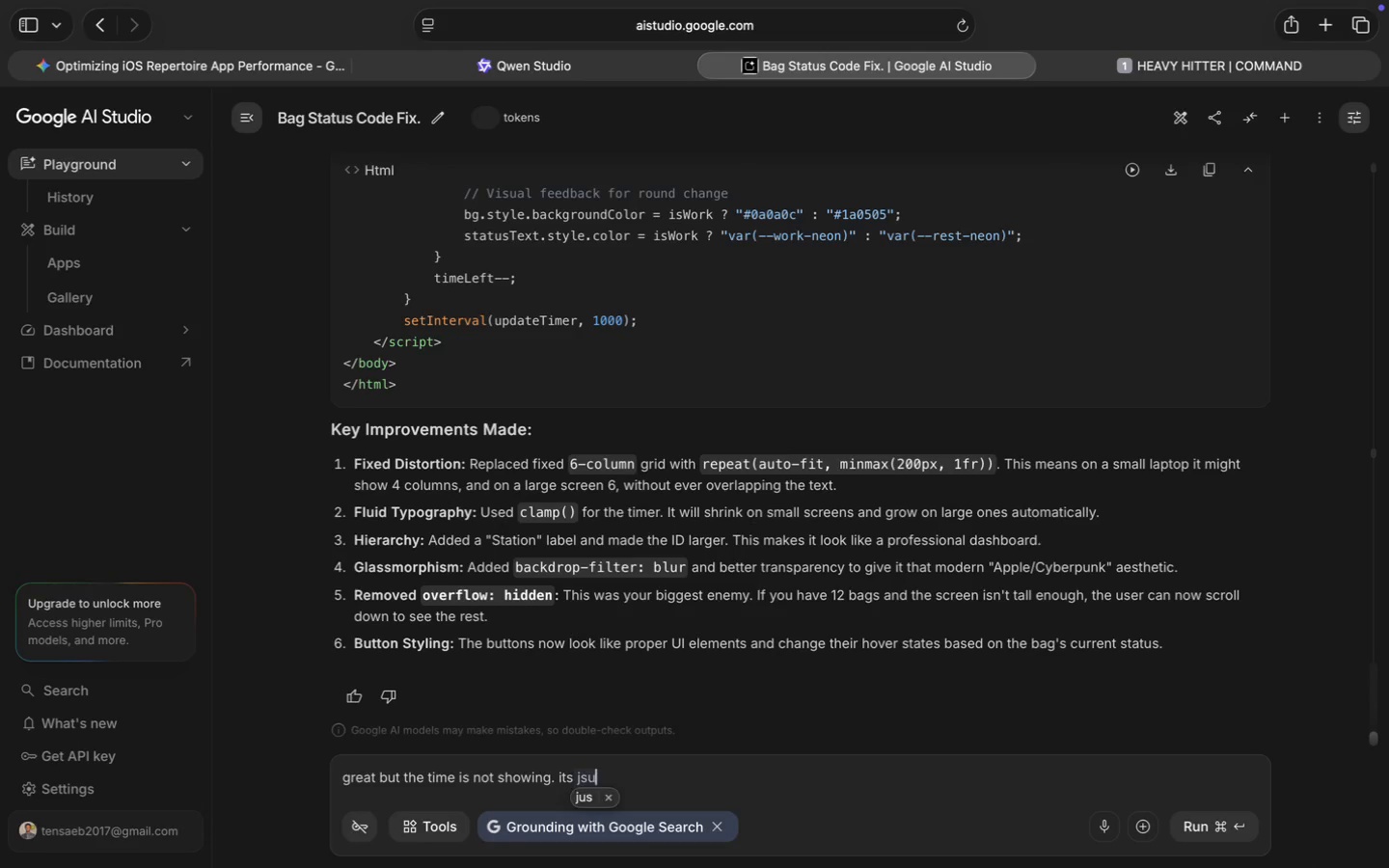 
left_click([1190, 67])
 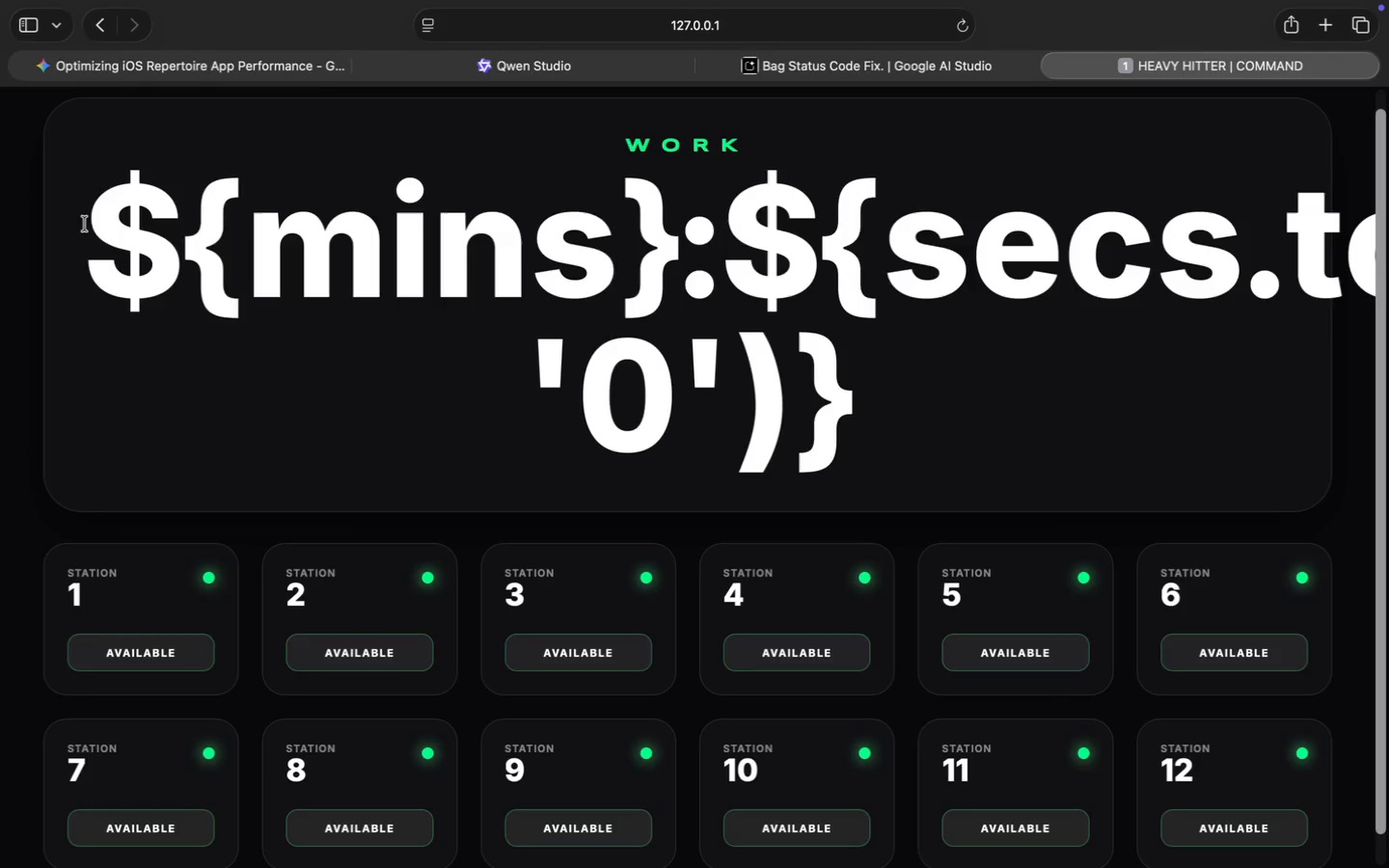 
left_click_drag(start_coordinate=[85, 224], to_coordinate=[973, 444])
 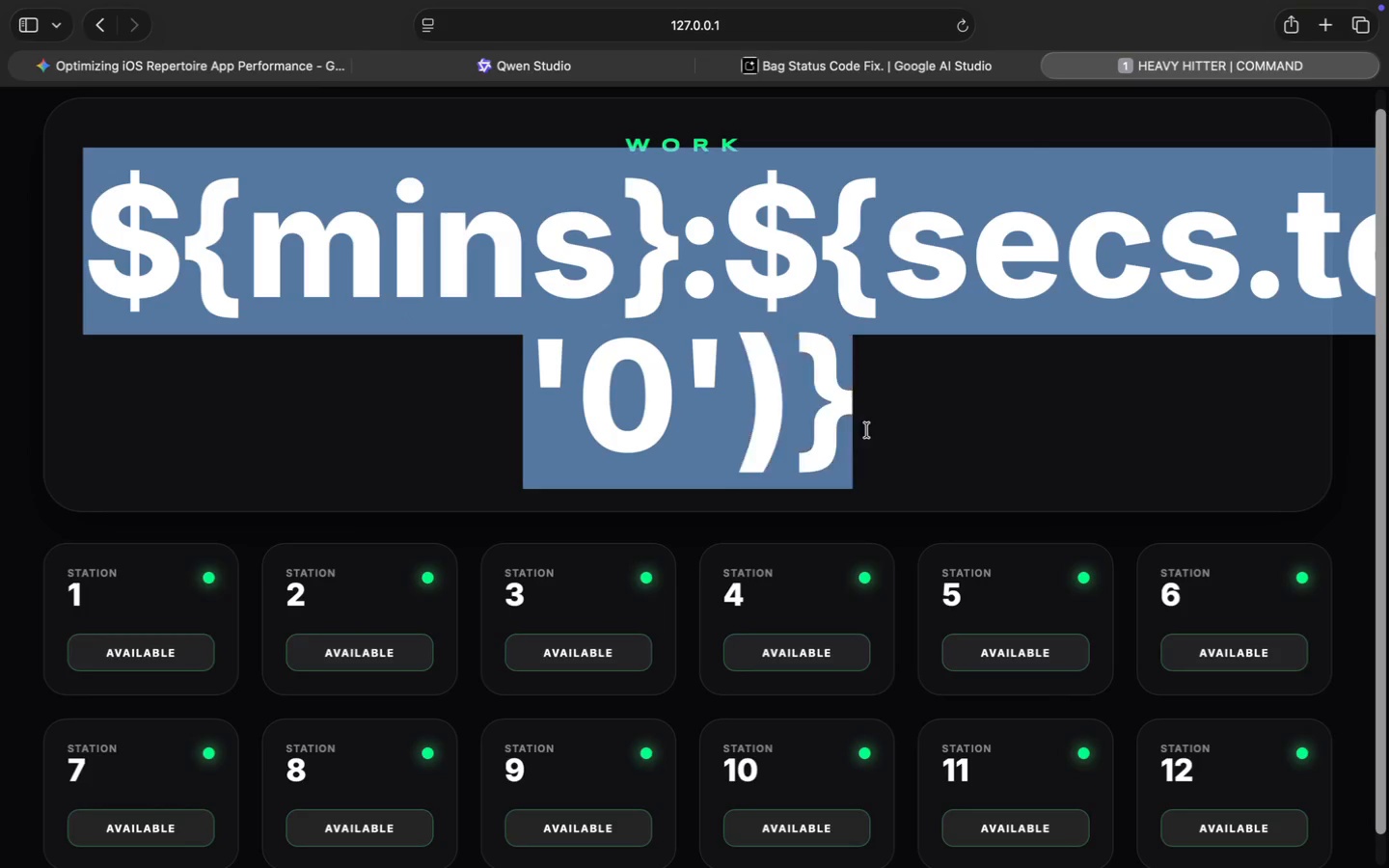 
key(Meta+A)
 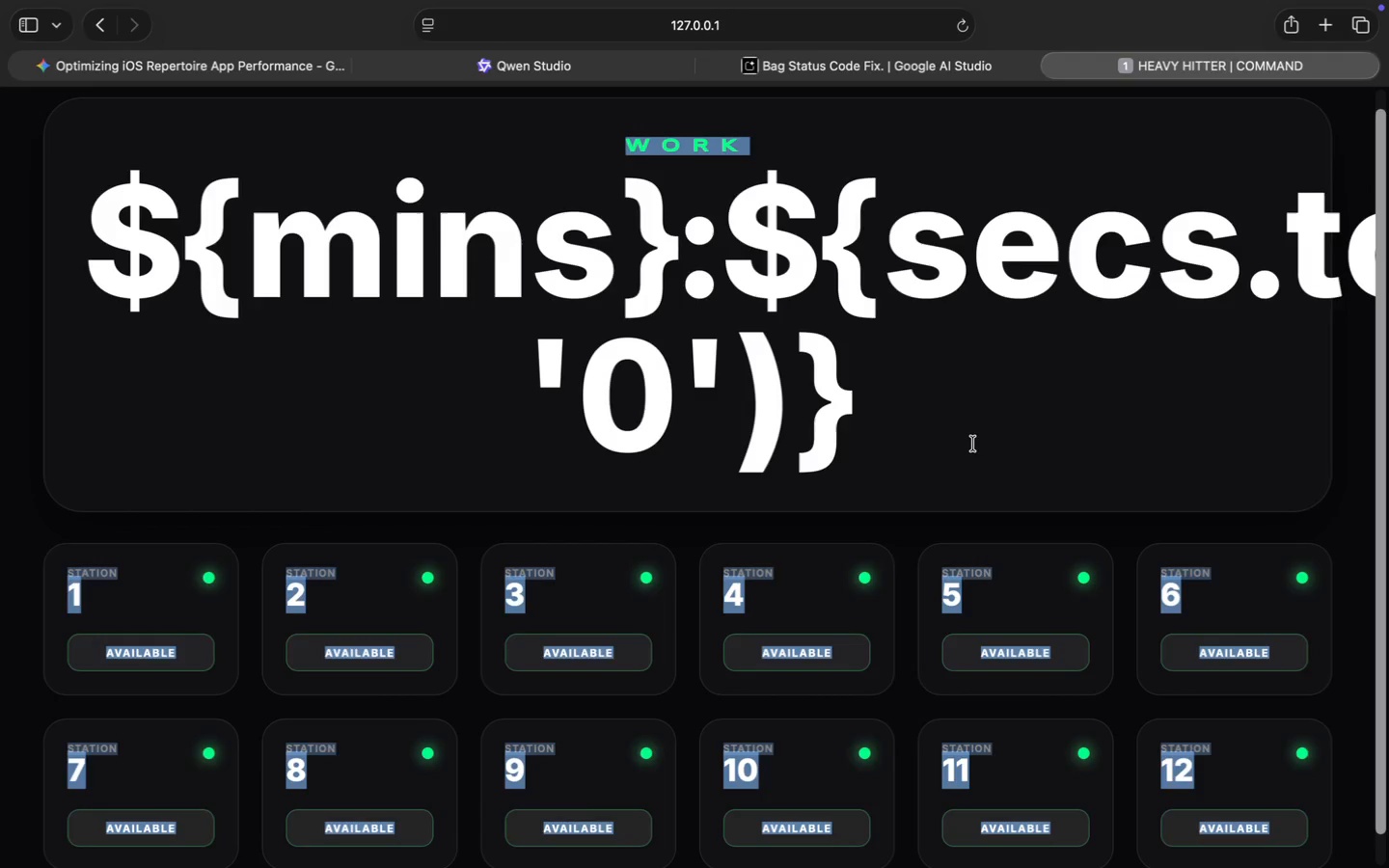 
left_click_drag(start_coordinate=[110, 217], to_coordinate=[967, 374])
 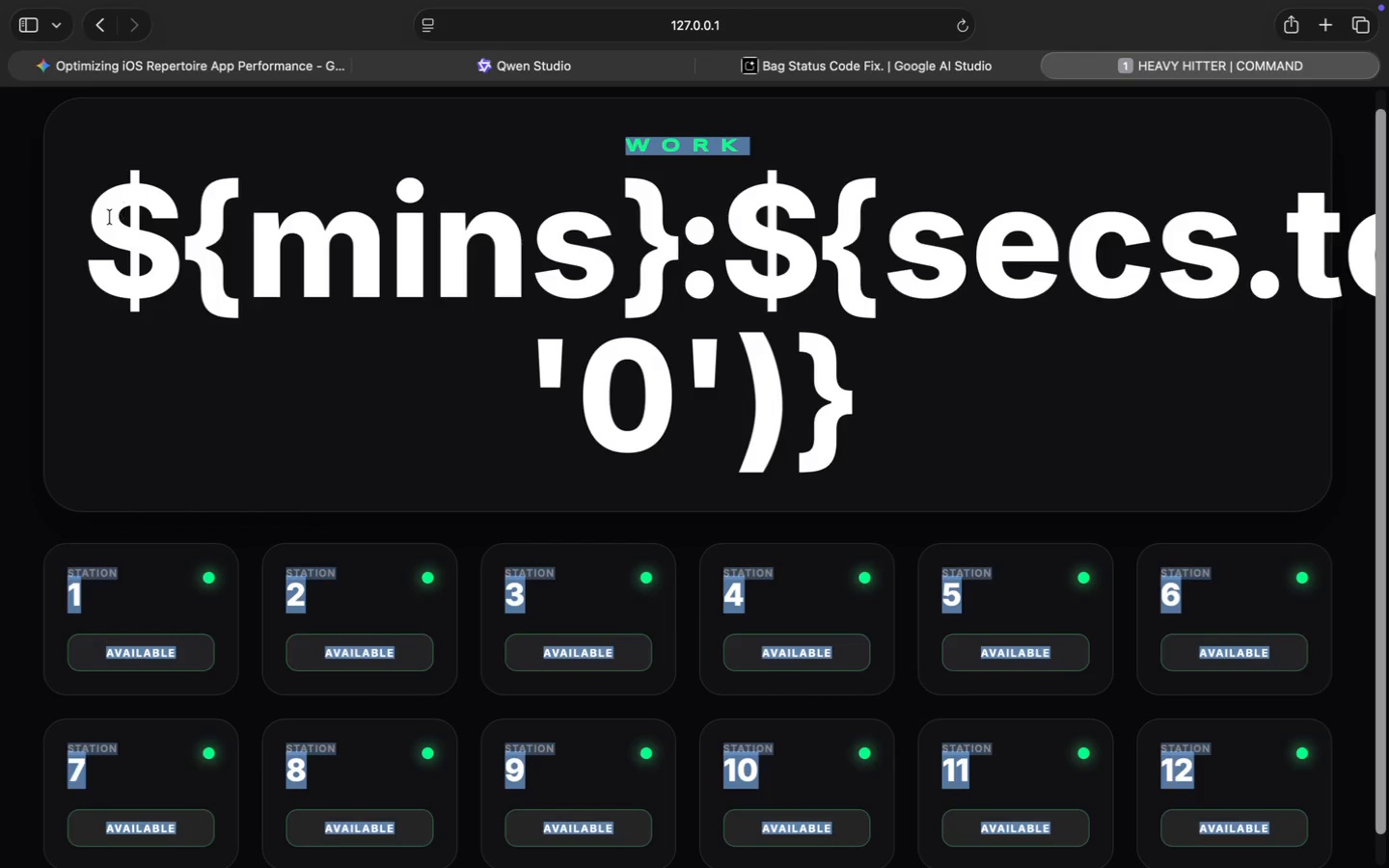 
key(Meta+C)
 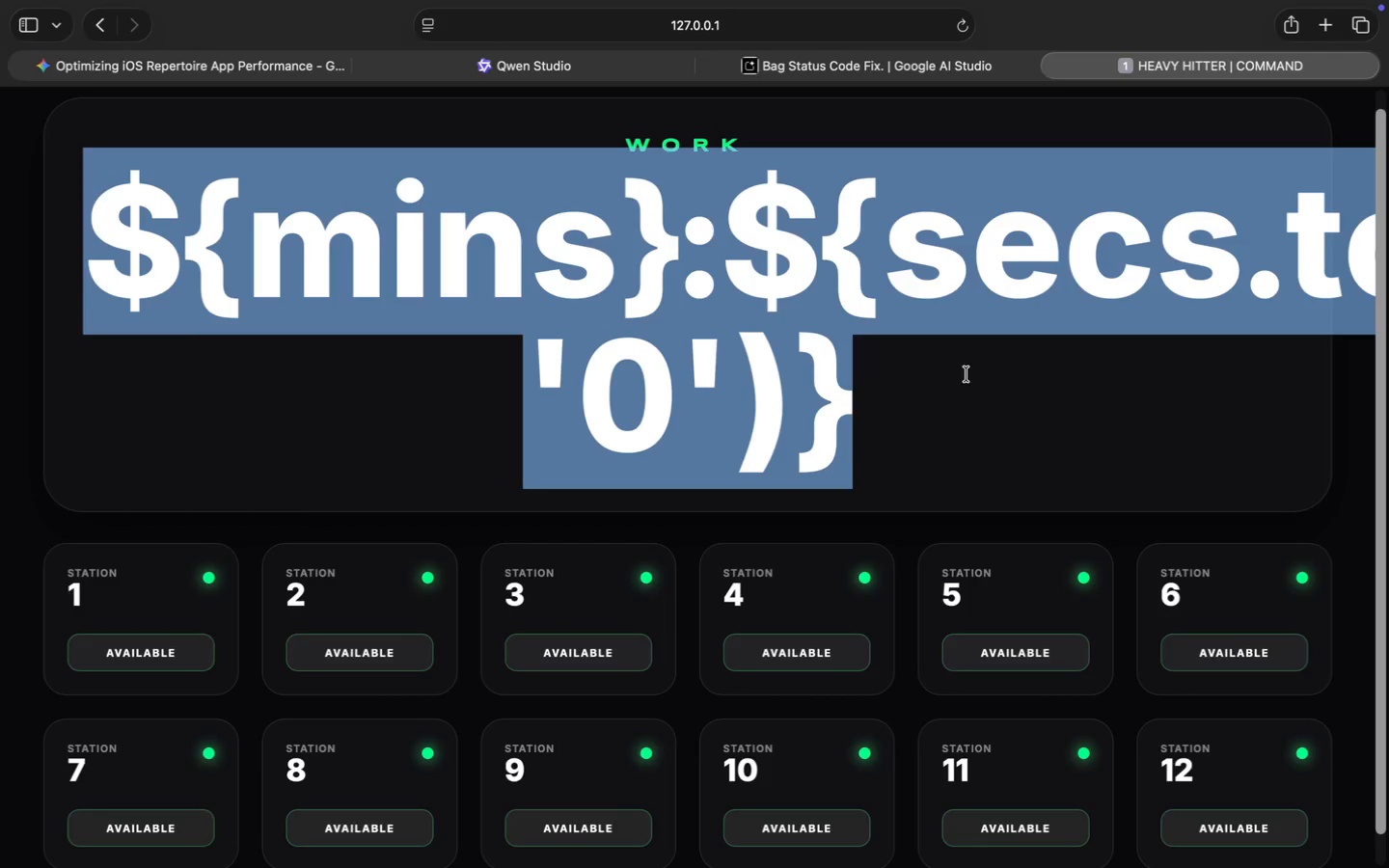 
key(Meta+C)
 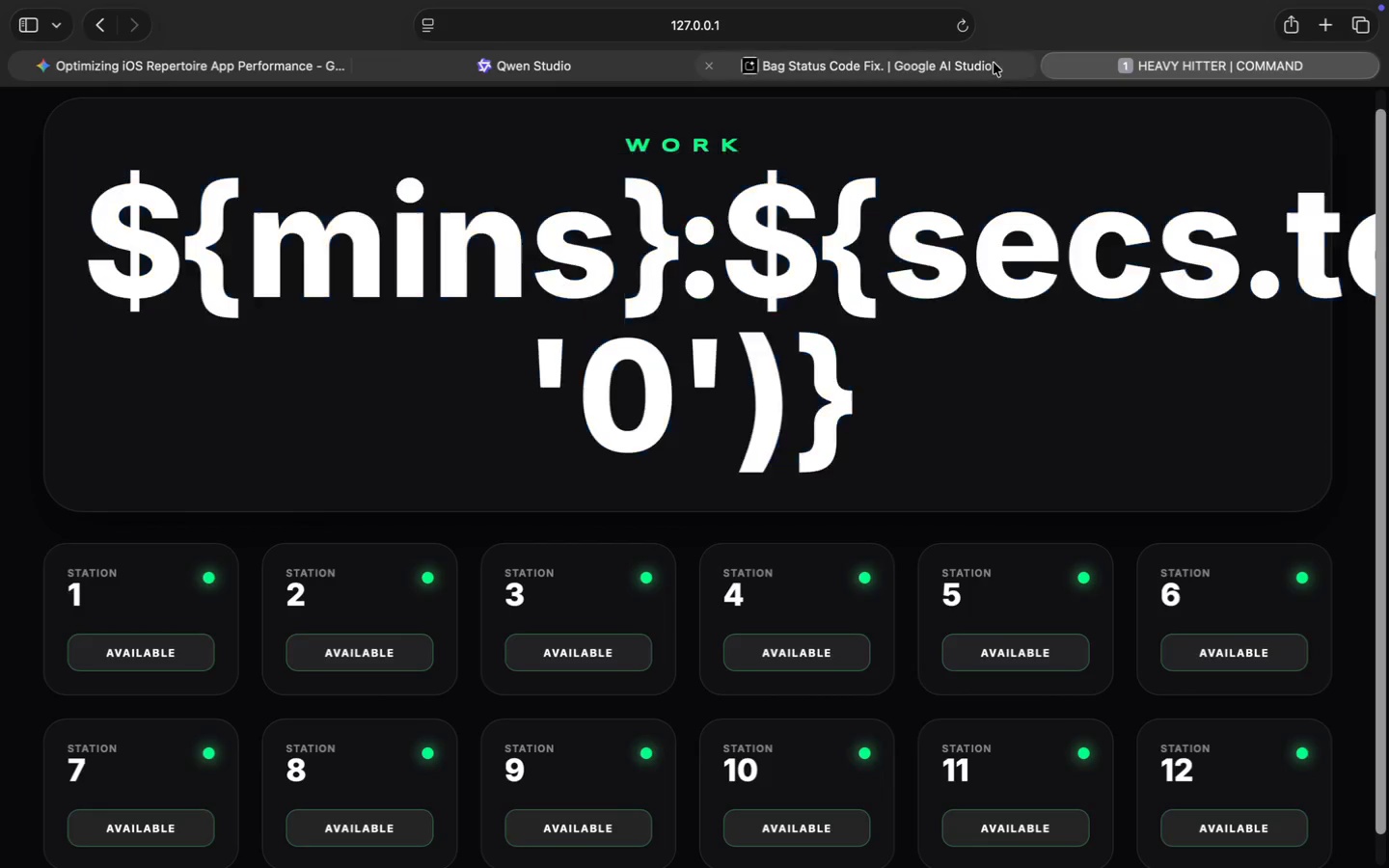 
left_click([939, 63])
 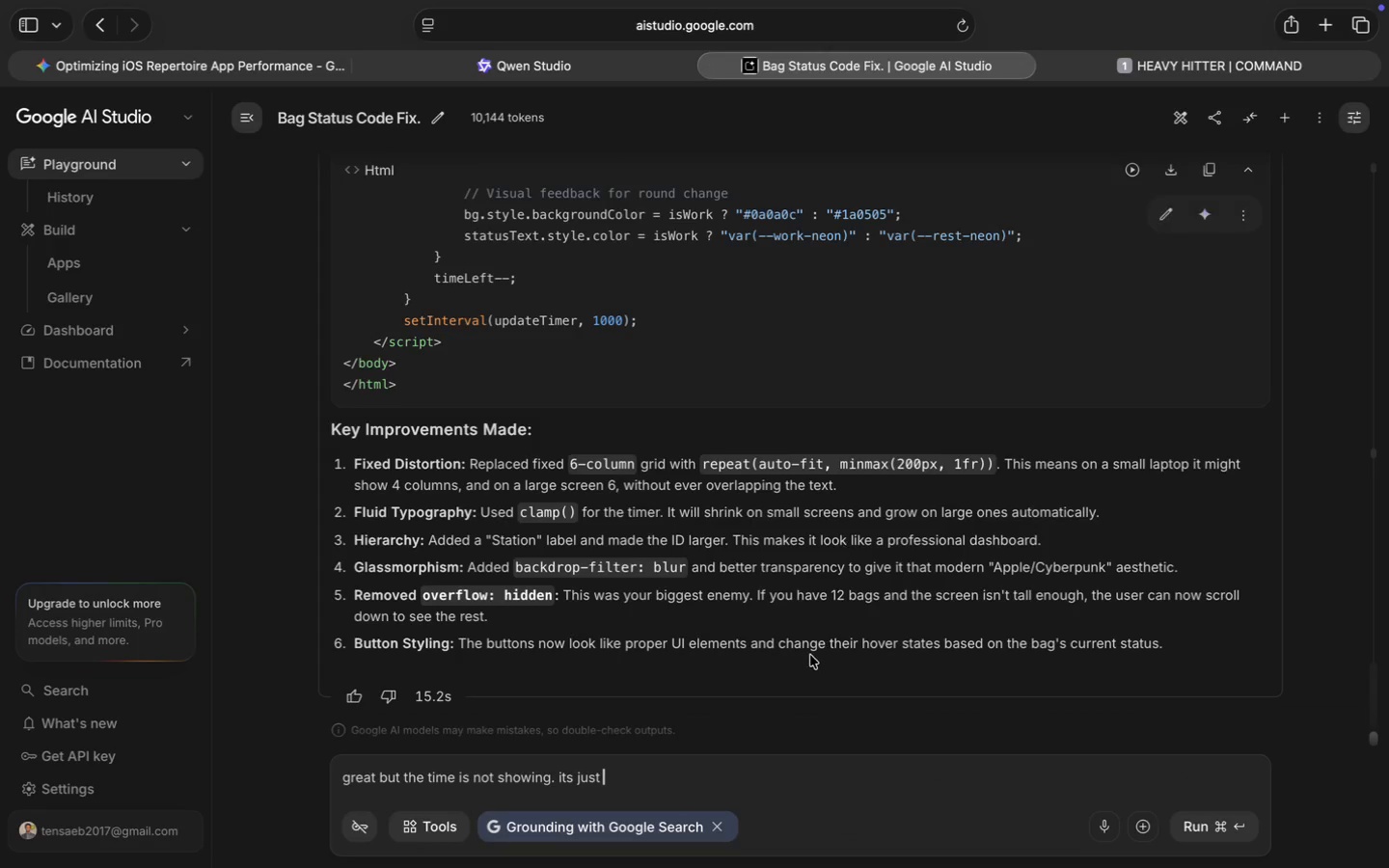 
key(Meta+V)
 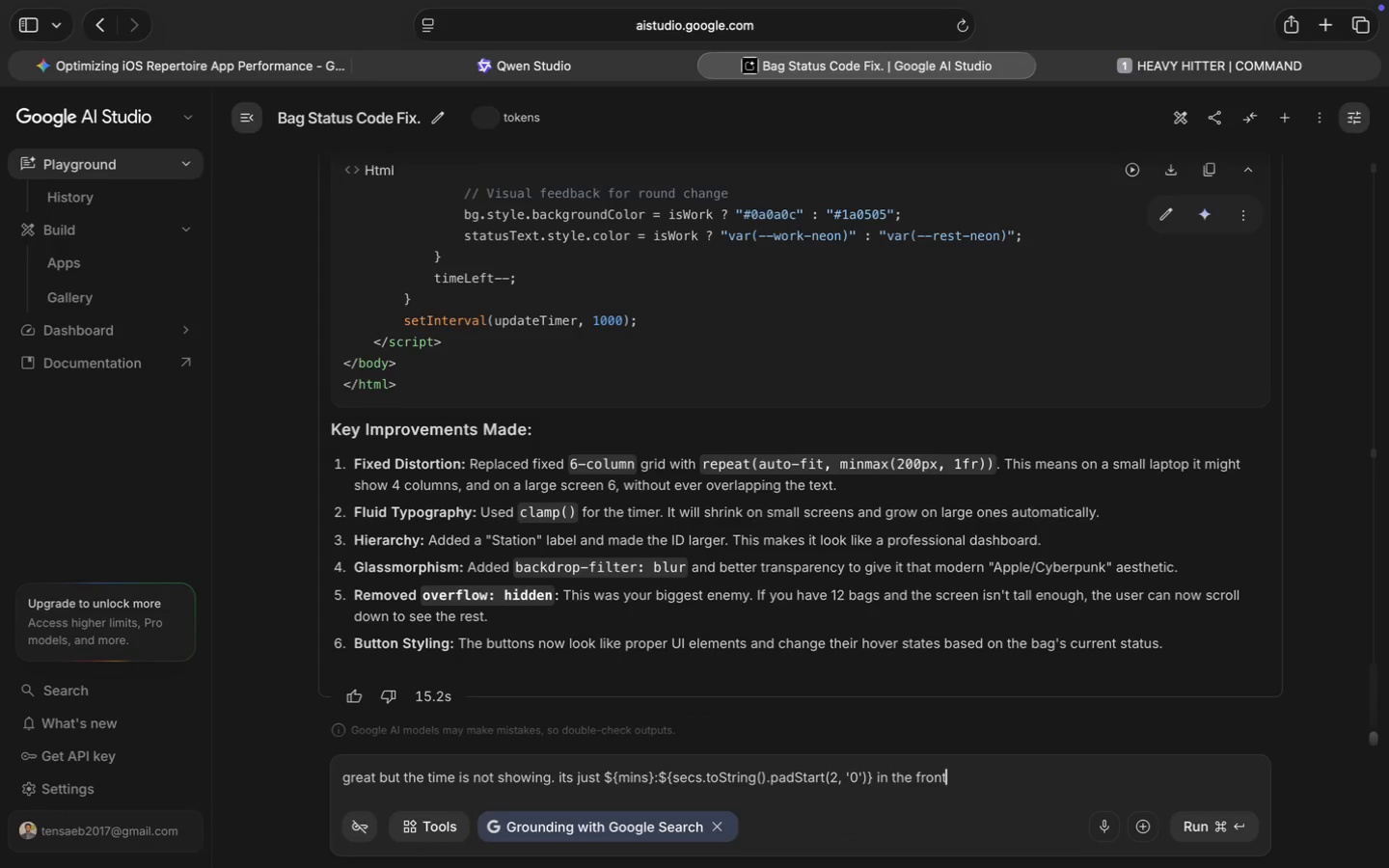 
type( in the front)
 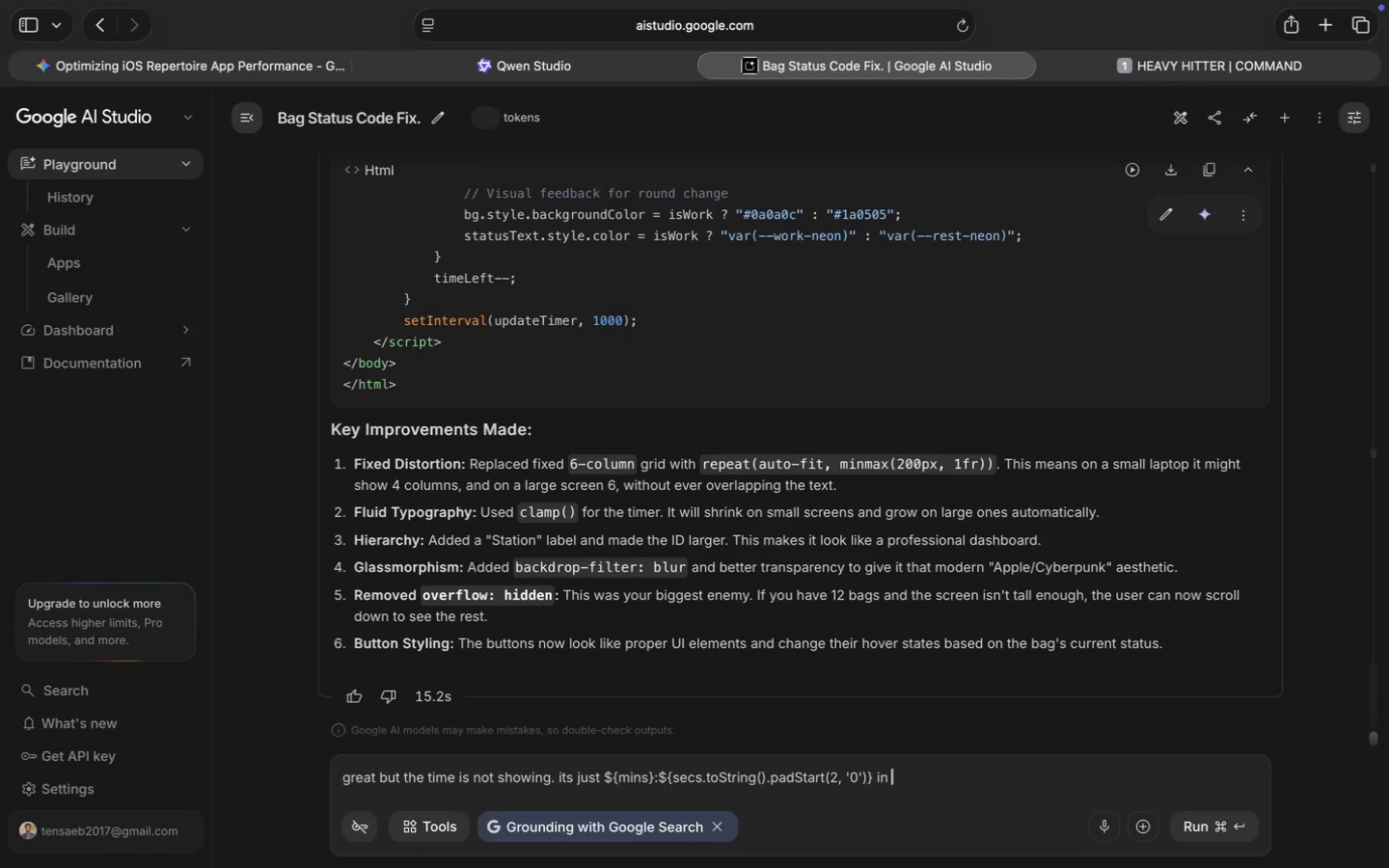 
key(Enter)
 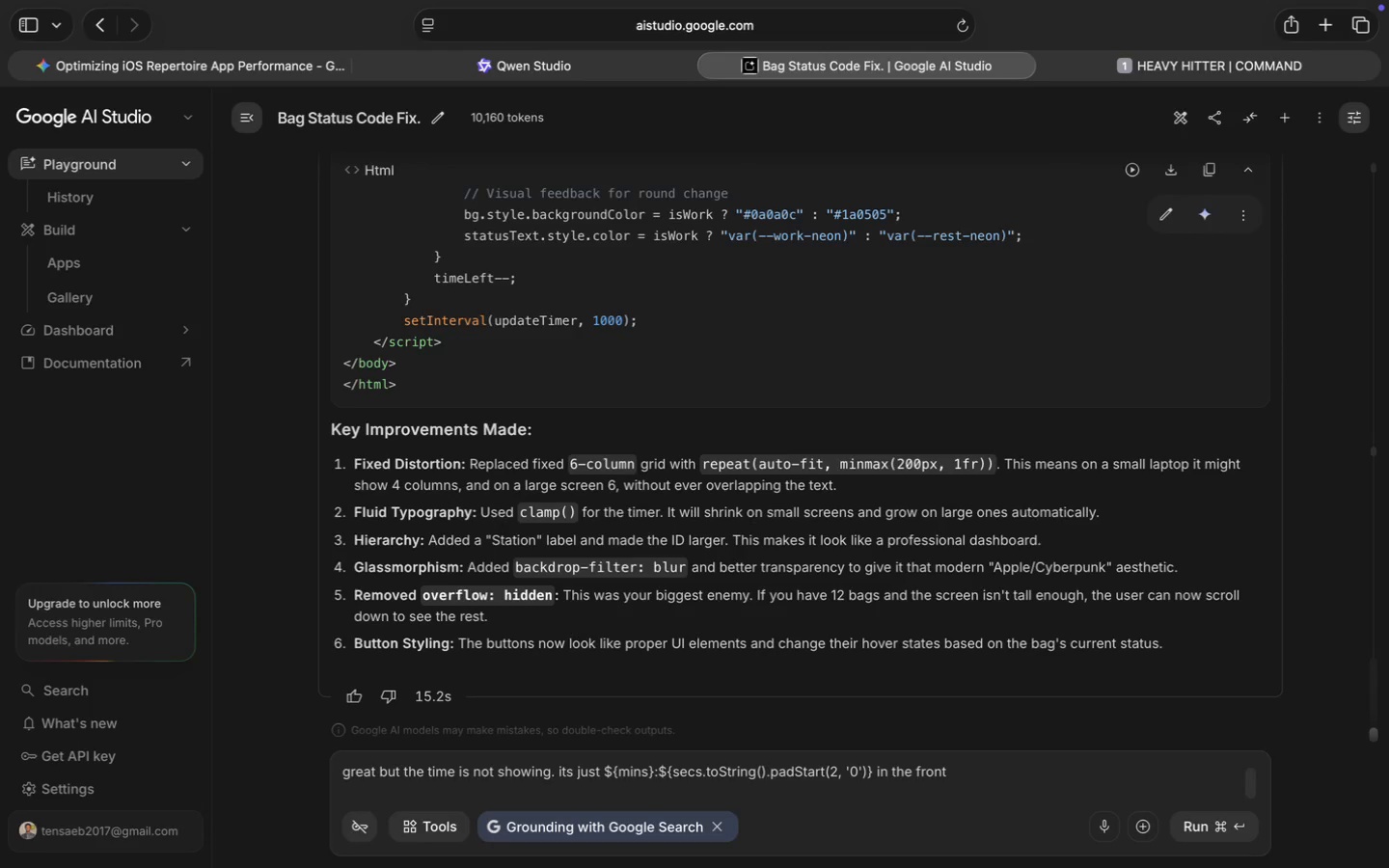 
key(Meta+Enter)
 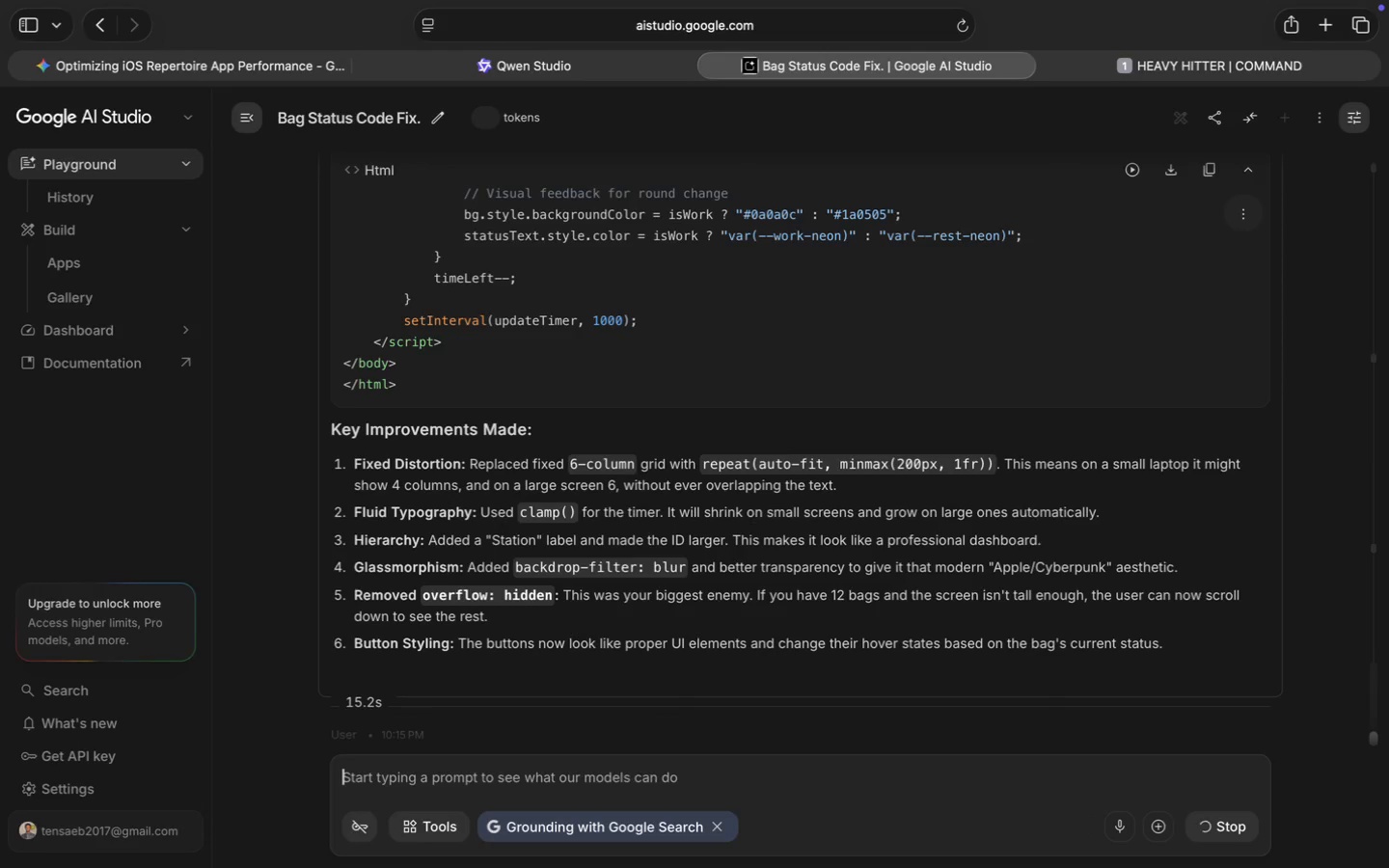 
scroll: coordinate [815, 503], scroll_direction: down, amount: 72.0
 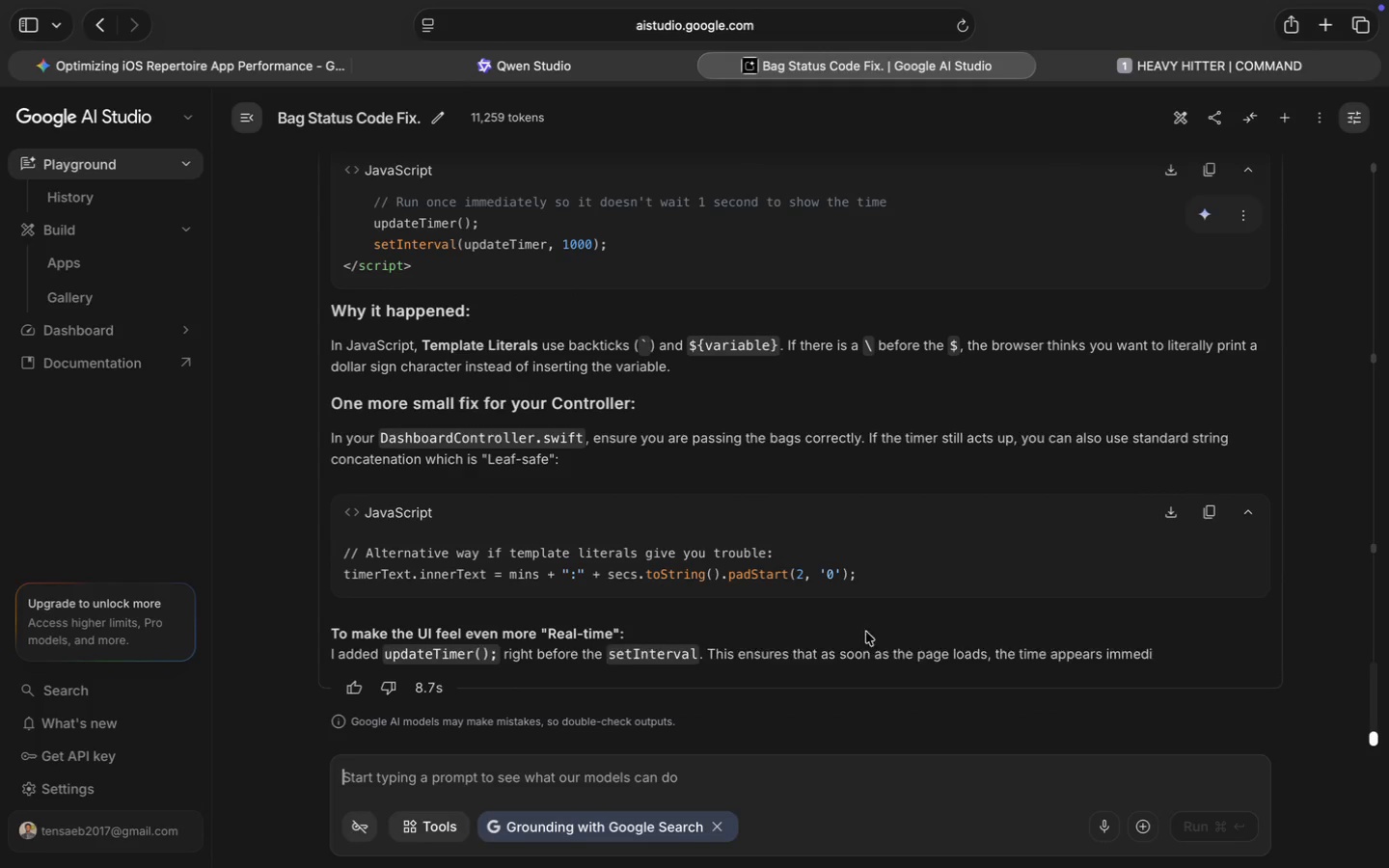 
wait(10.11)
 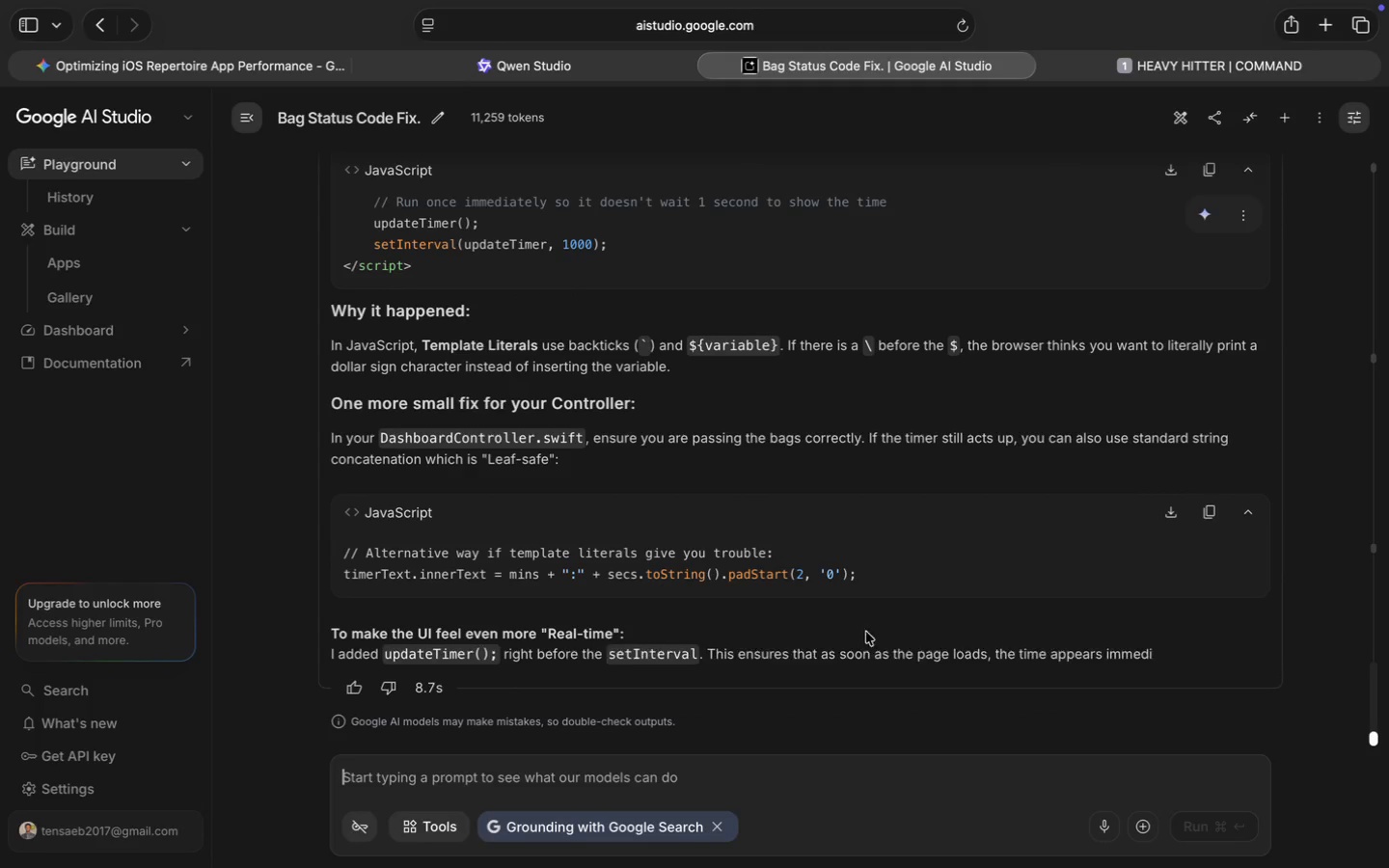 
scroll: coordinate [723, 376], scroll_direction: up, amount: 11.0
 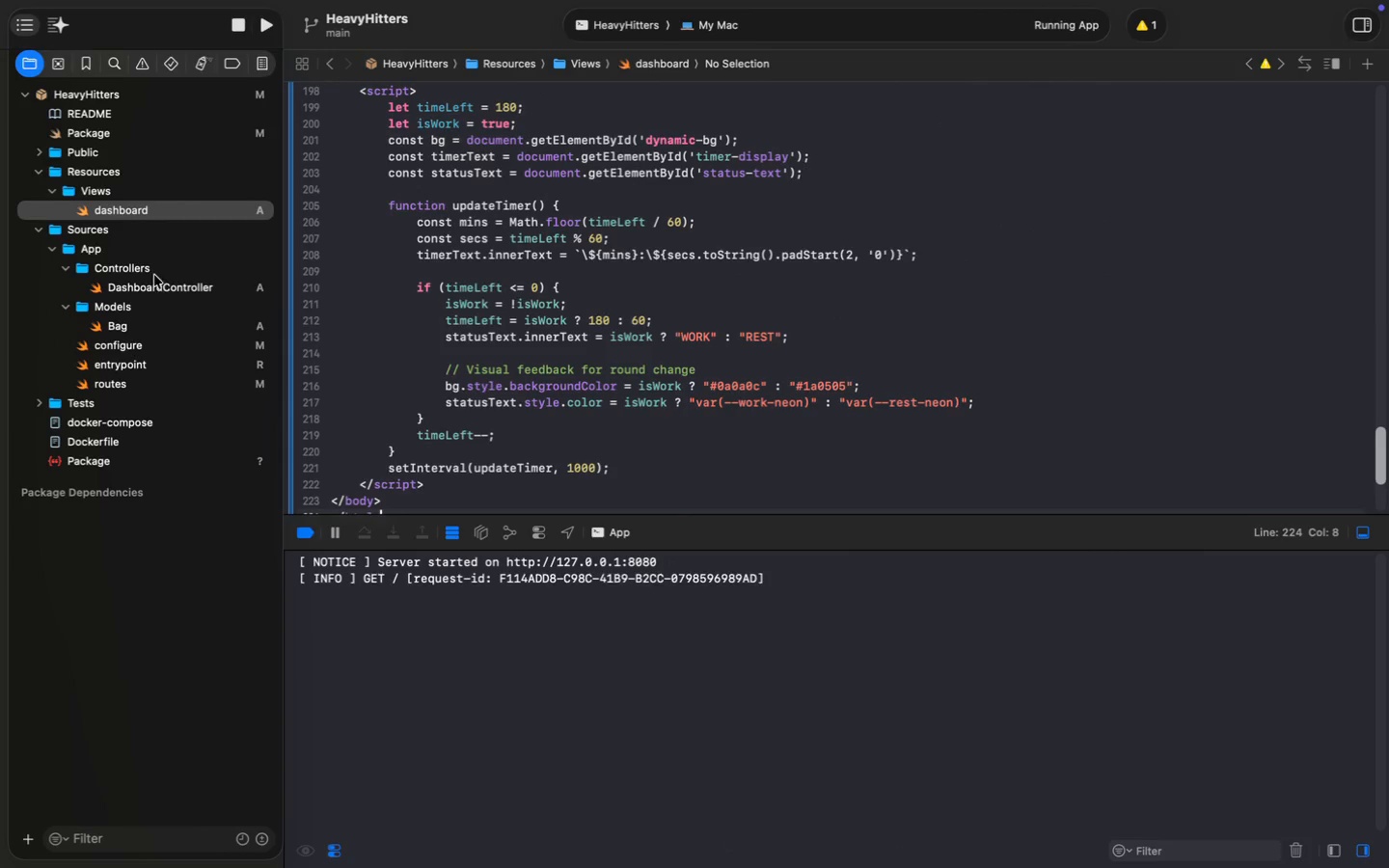 
left_click([155, 290])
 